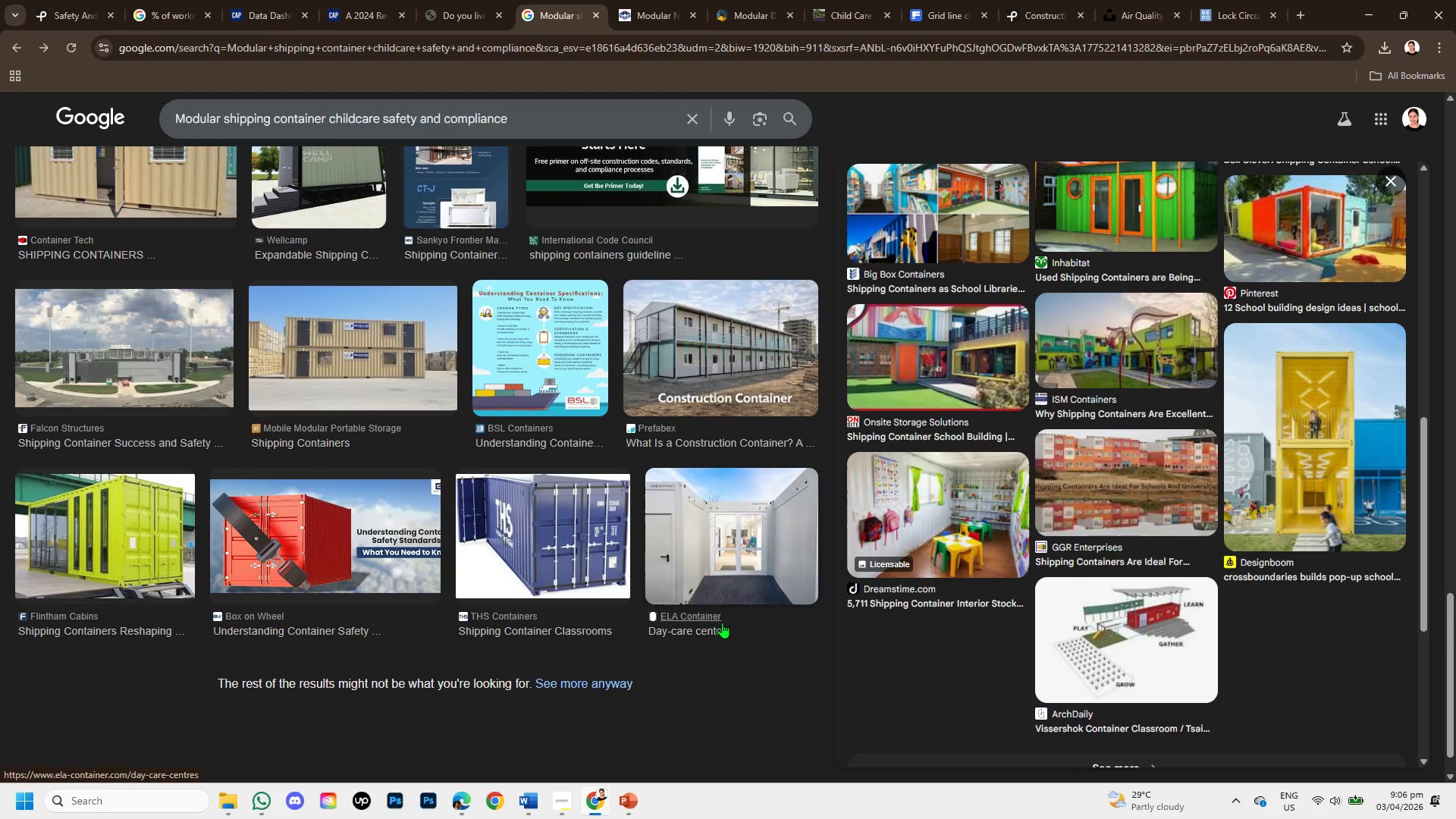 
left_click([757, 570])
 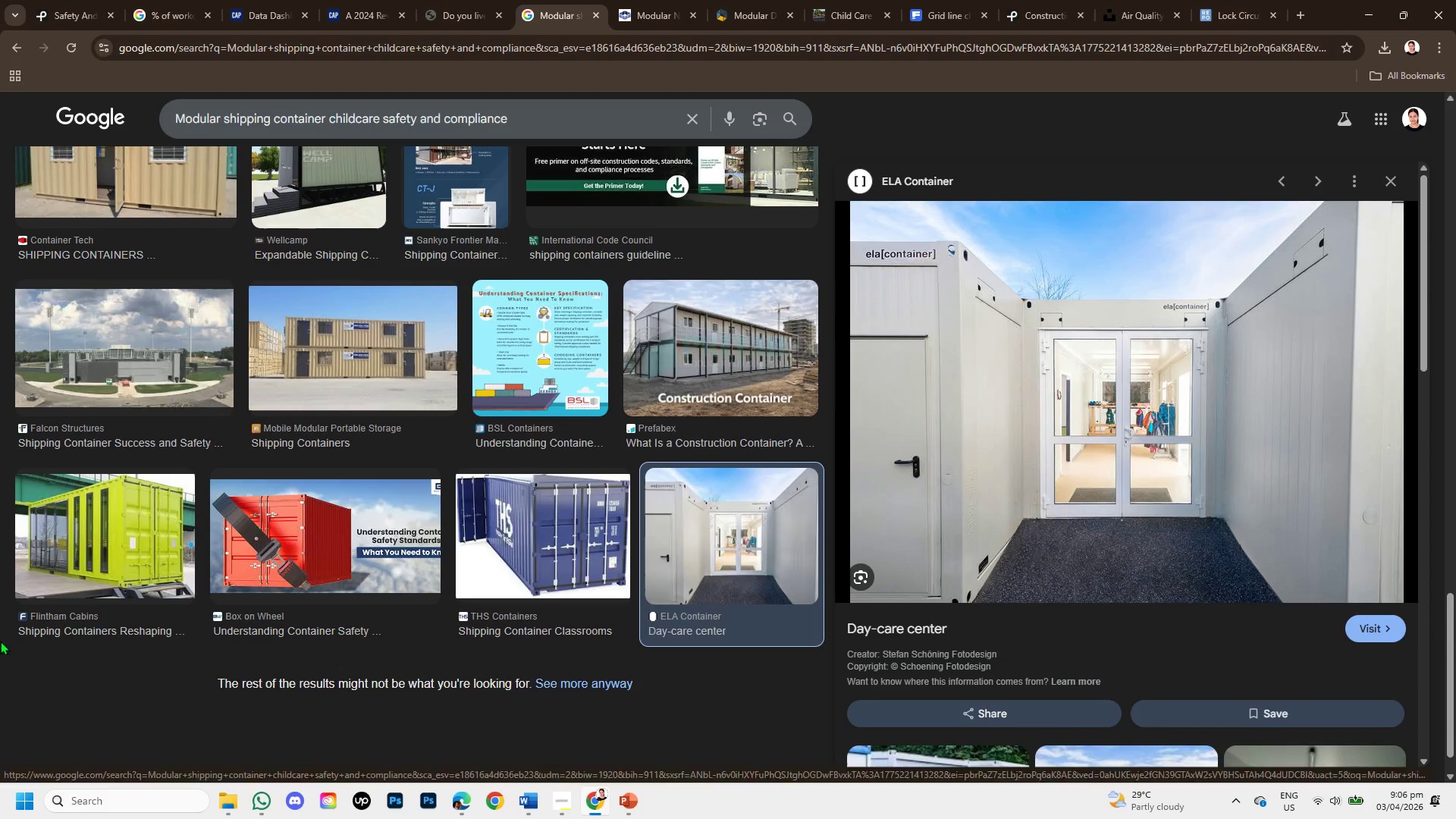 
wait(5.81)
 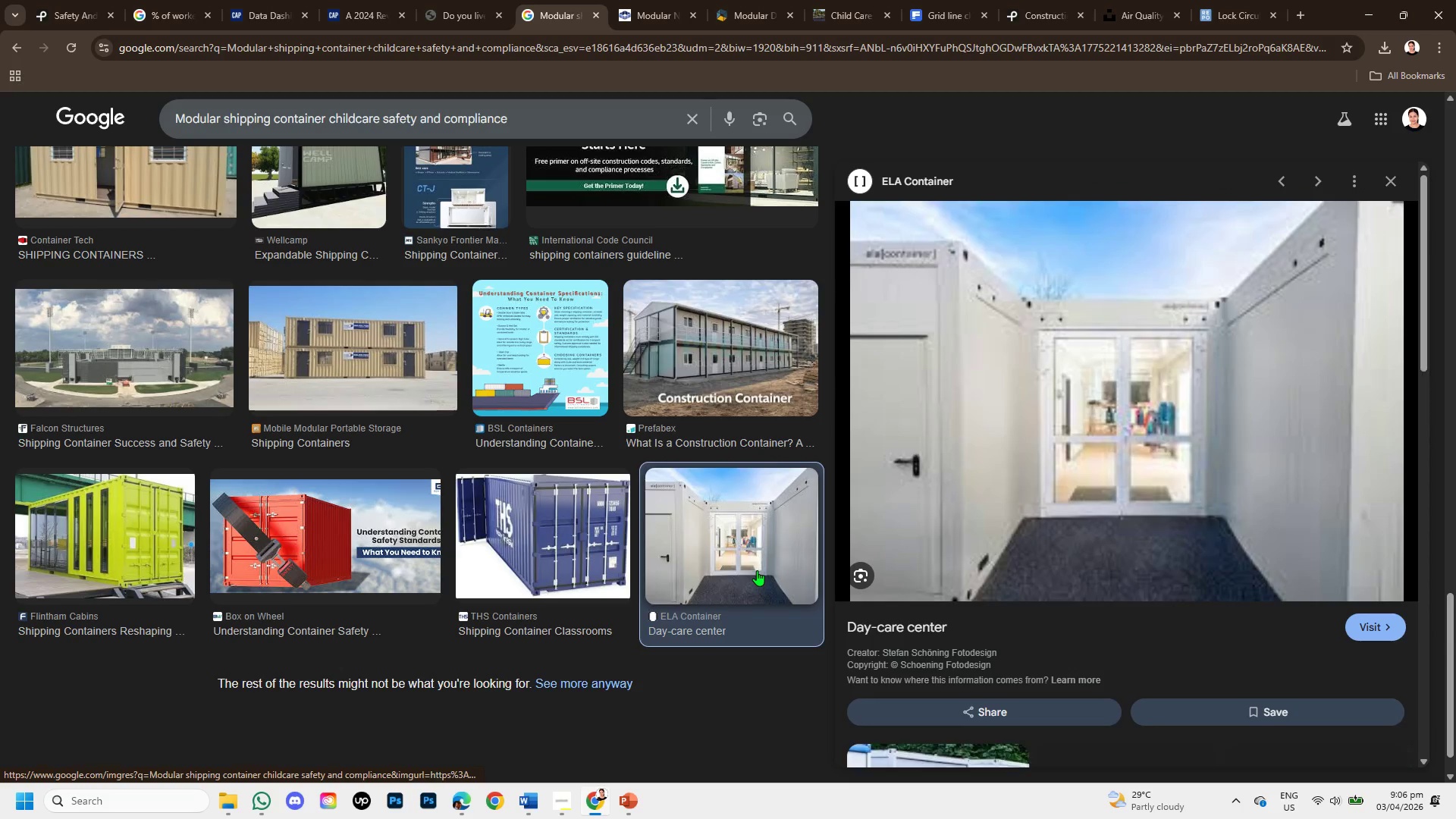 
scroll: coordinate [1175, 623], scroll_direction: down, amount: 1.0
 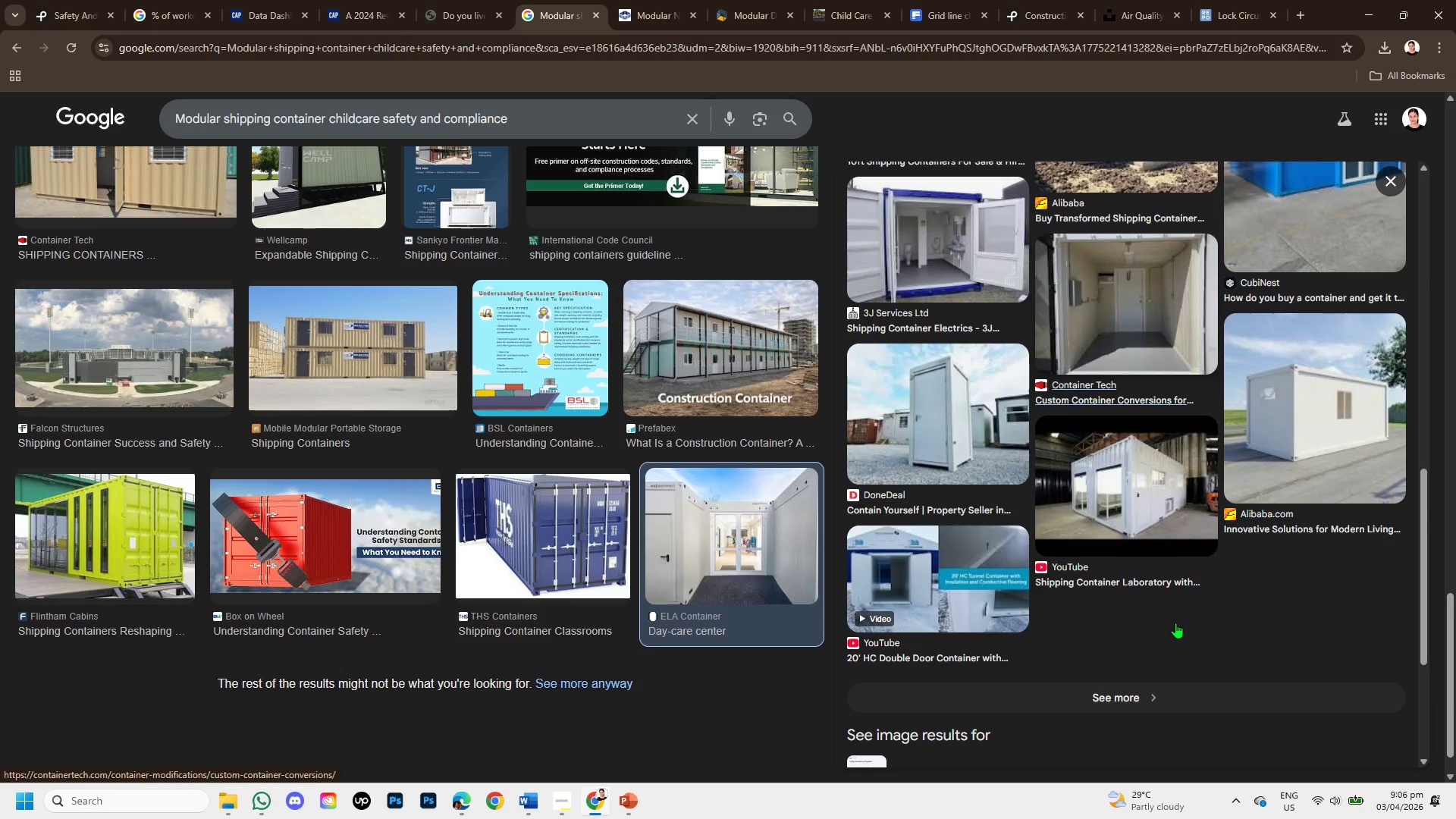 
scroll: coordinate [1238, 562], scroll_direction: up, amount: 5.0
 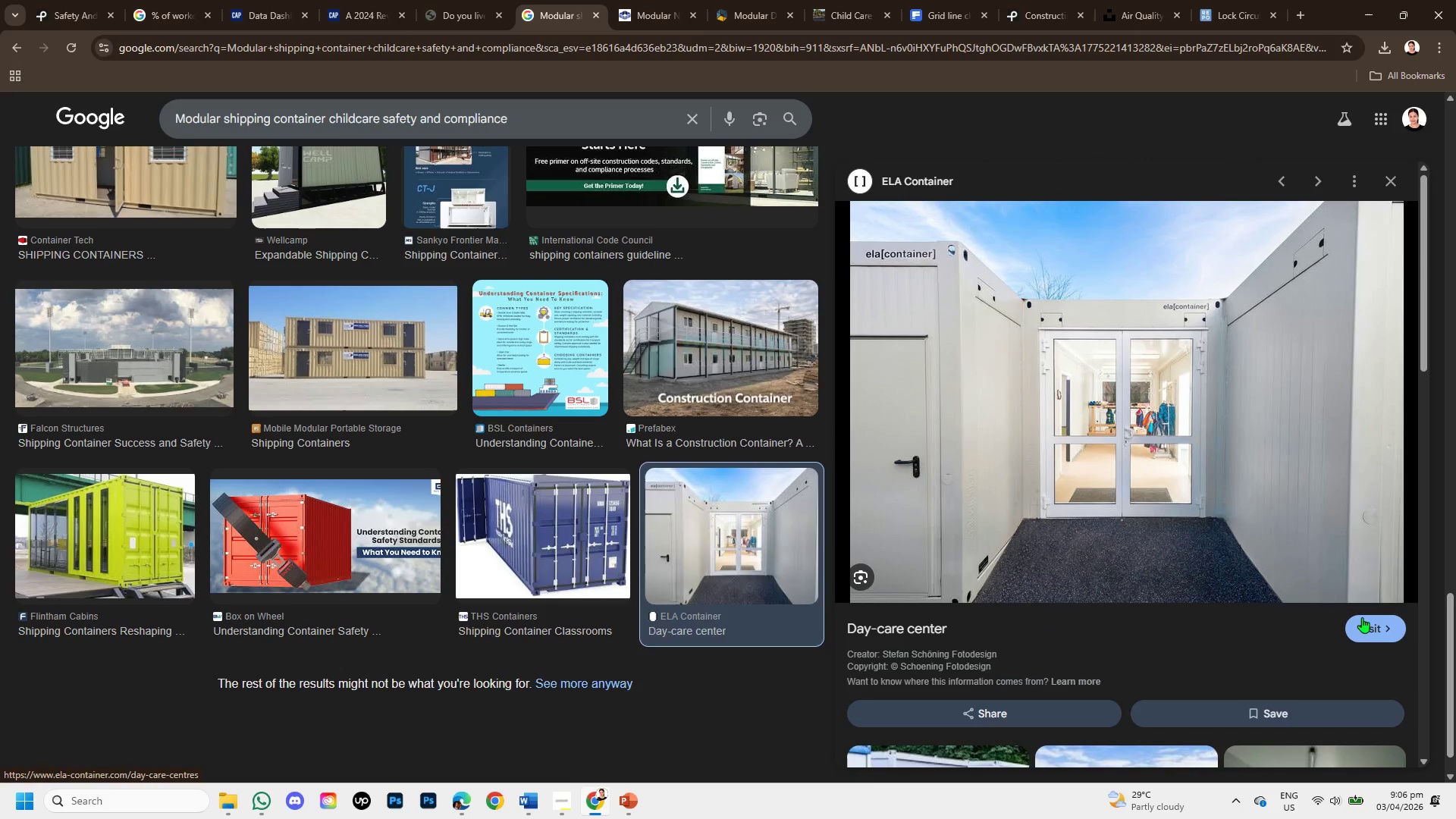 
left_click([1375, 631])
 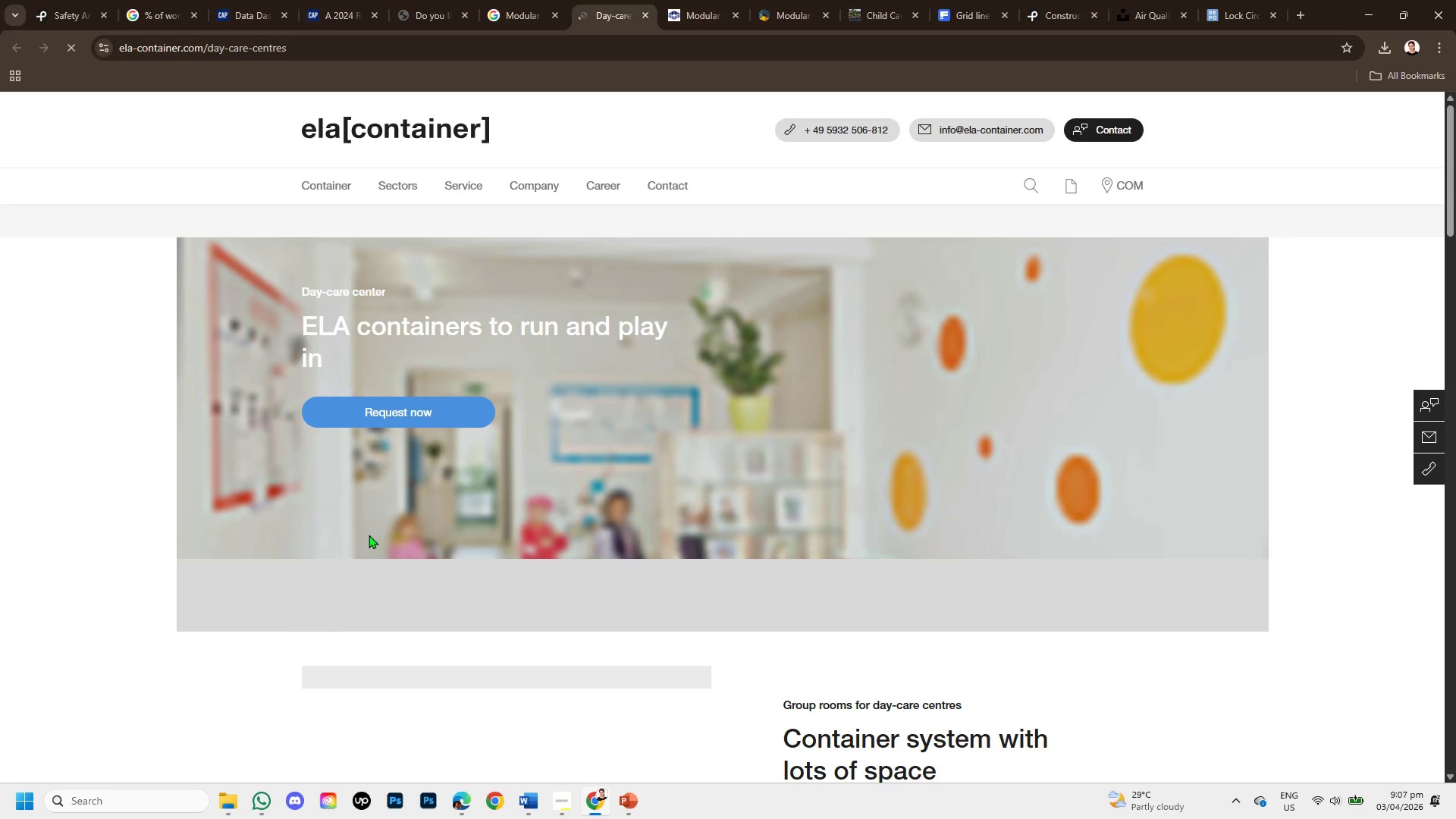 
wait(5.36)
 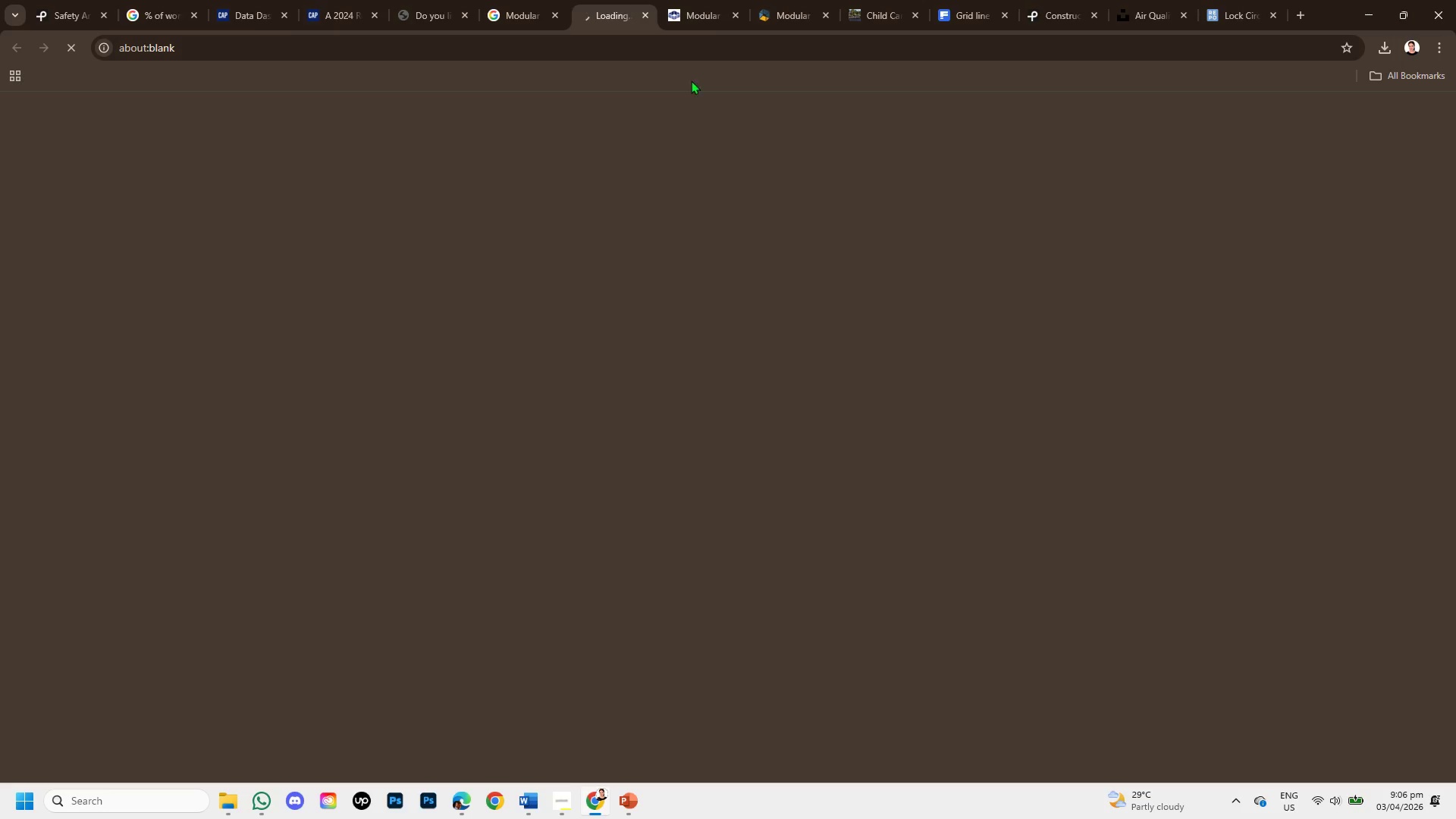 
left_click([811, 532])
 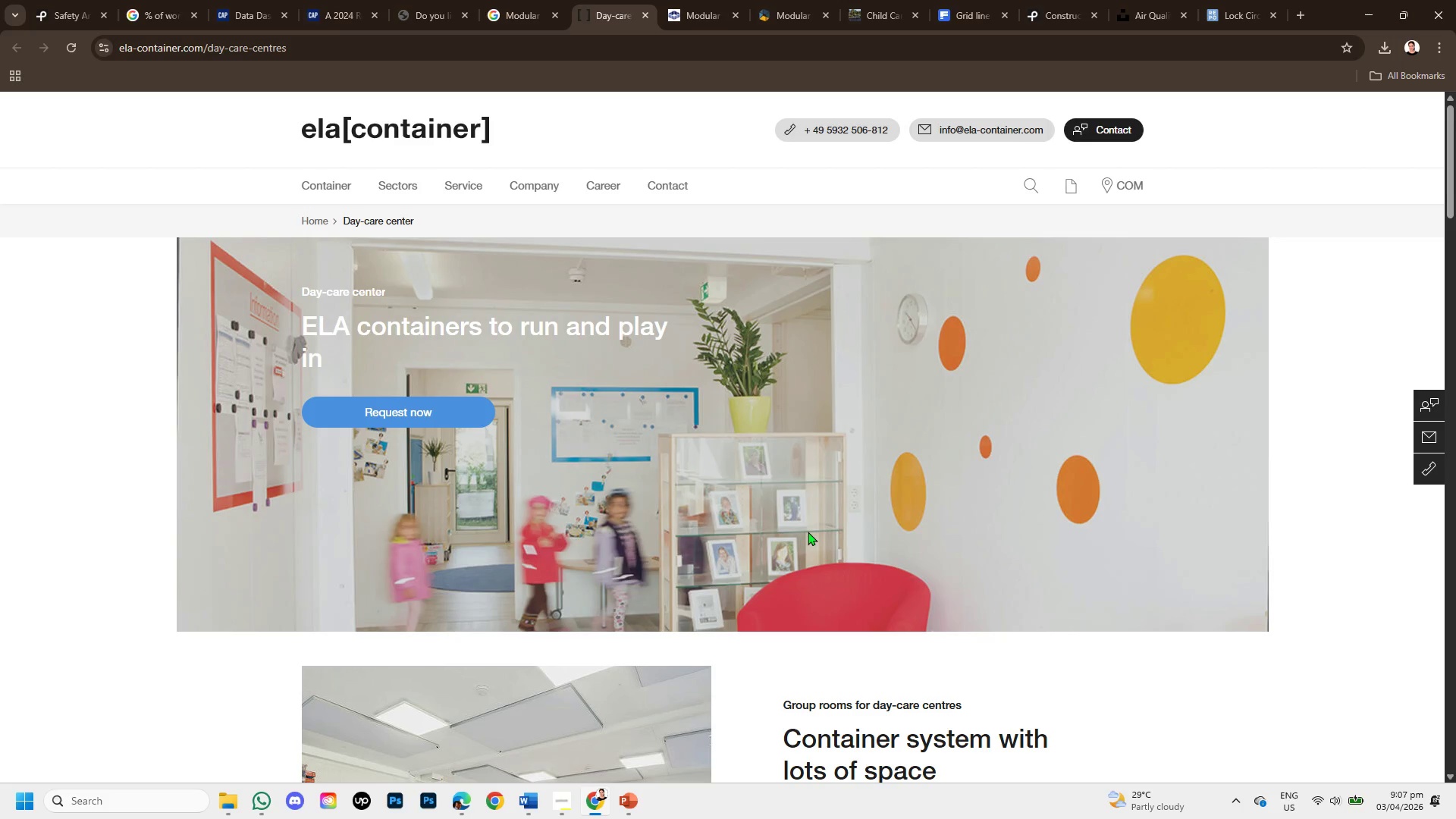 
scroll: coordinate [808, 532], scroll_direction: down, amount: 1.0
 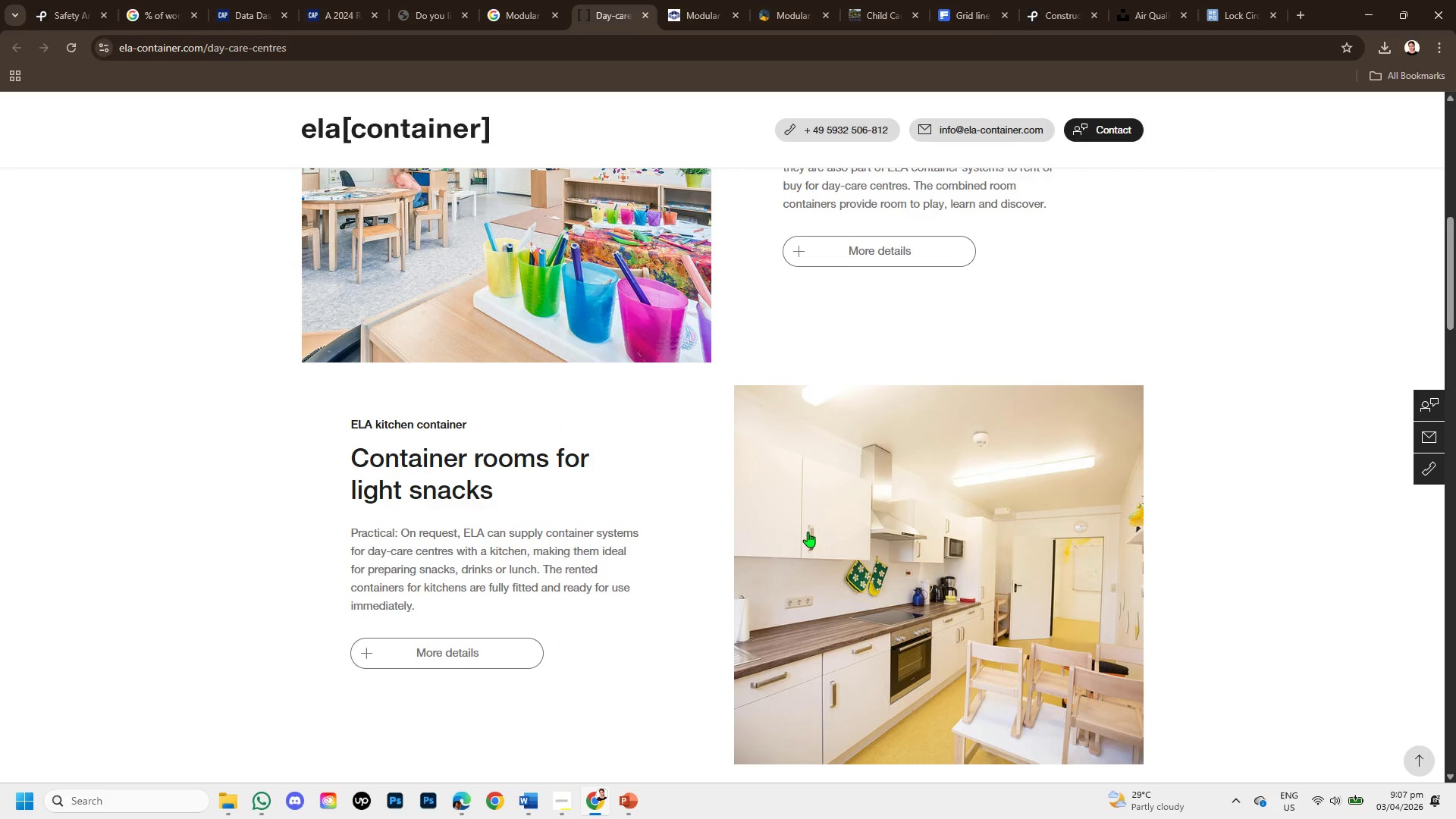 
scroll: coordinate [808, 532], scroll_direction: up, amount: 1.0
 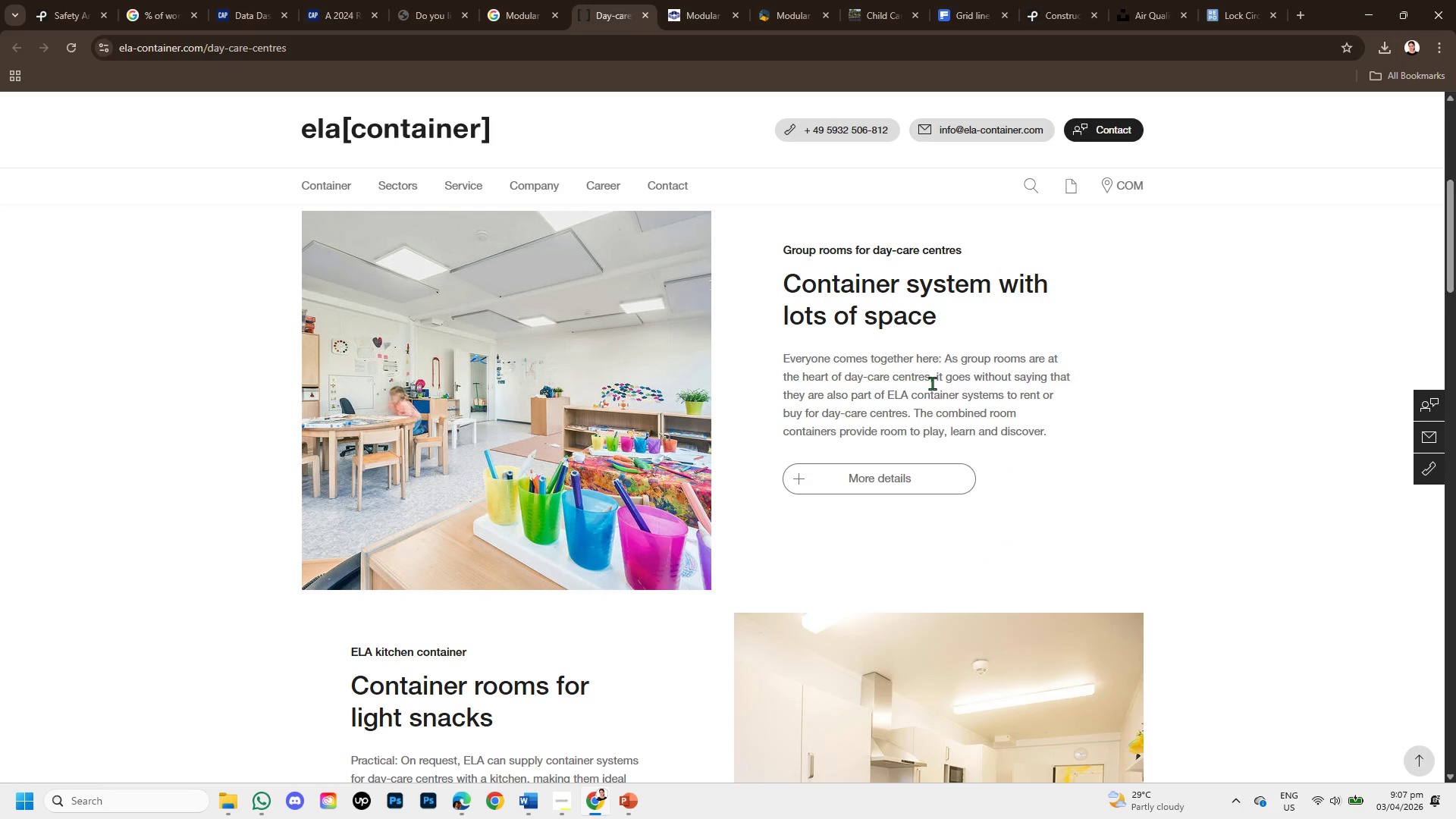 
wait(7.4)
 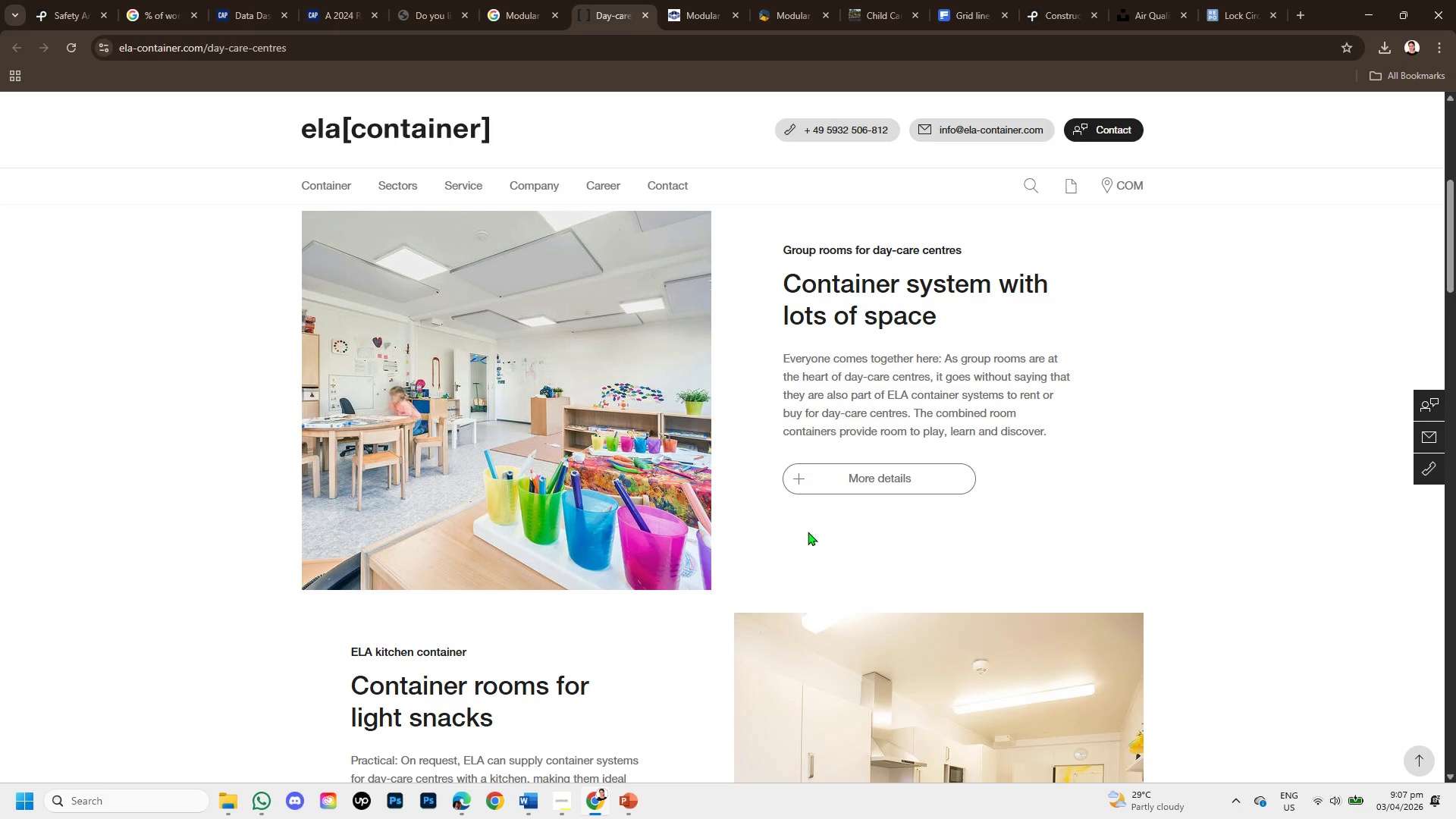 
scroll: coordinate [504, 610], scroll_direction: down, amount: 2.0
 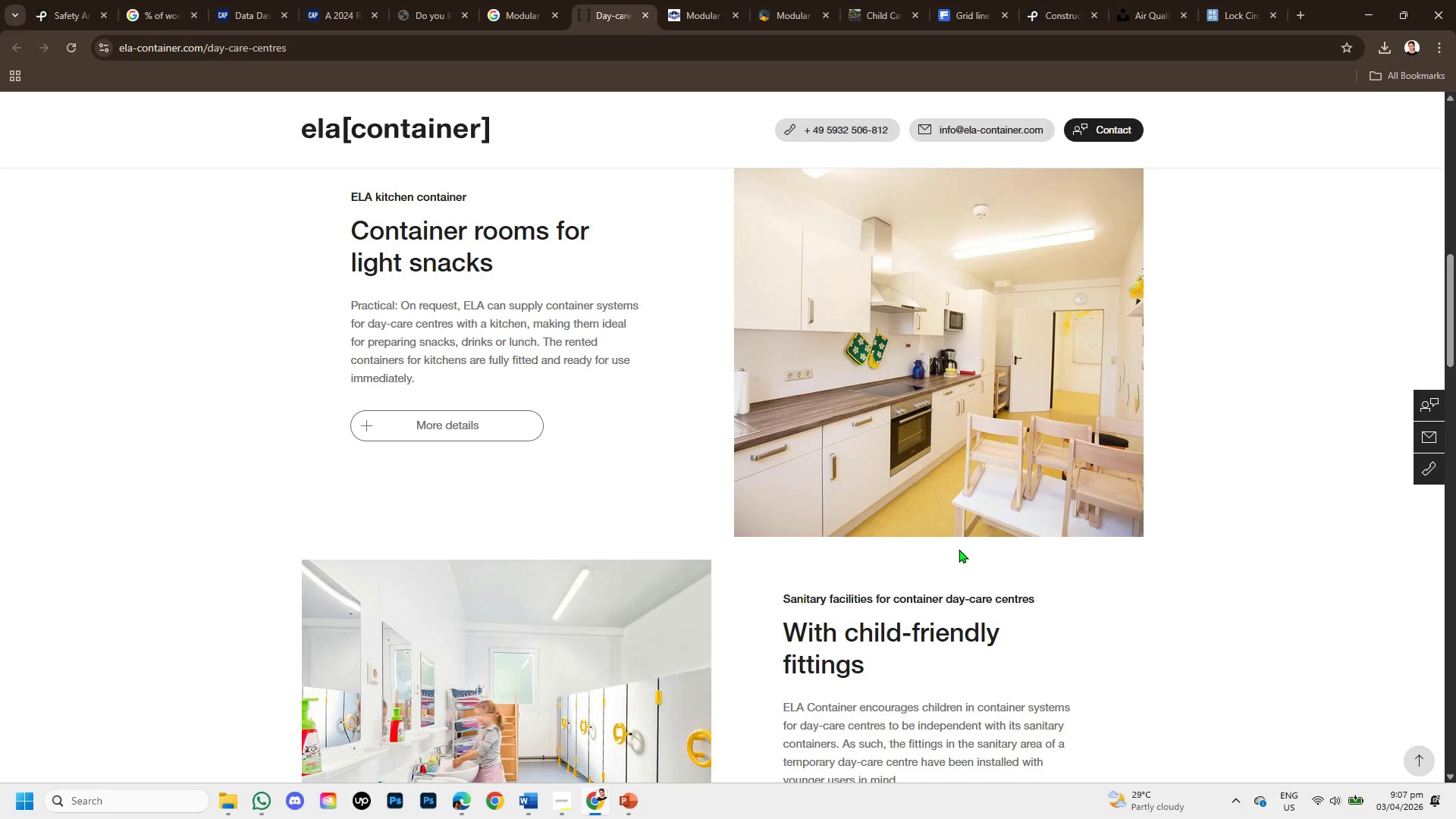 
wait(7.21)
 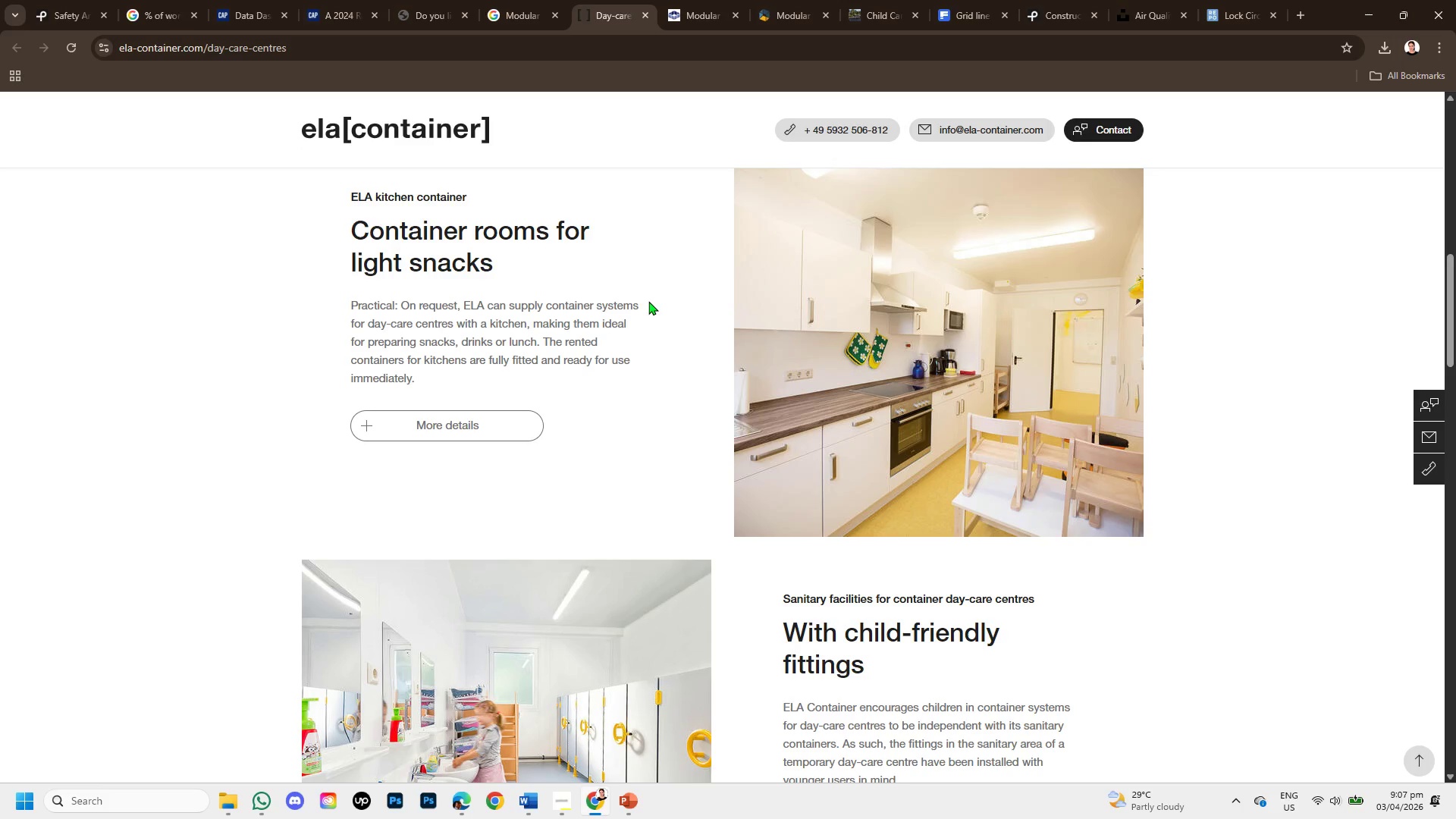 
scroll: coordinate [641, 474], scroll_direction: down, amount: 2.0
 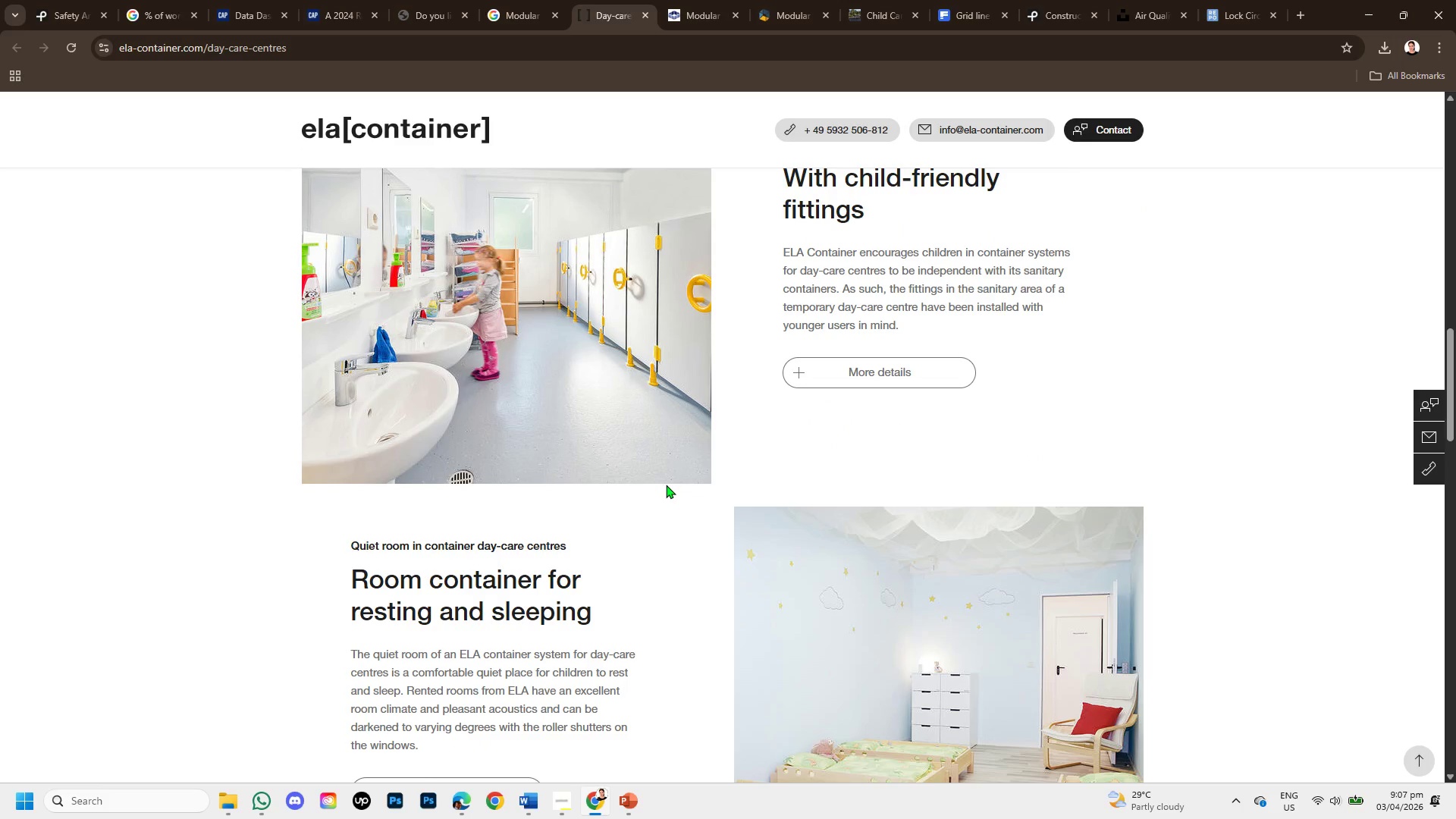 
scroll: coordinate [666, 485], scroll_direction: up, amount: 1.0
 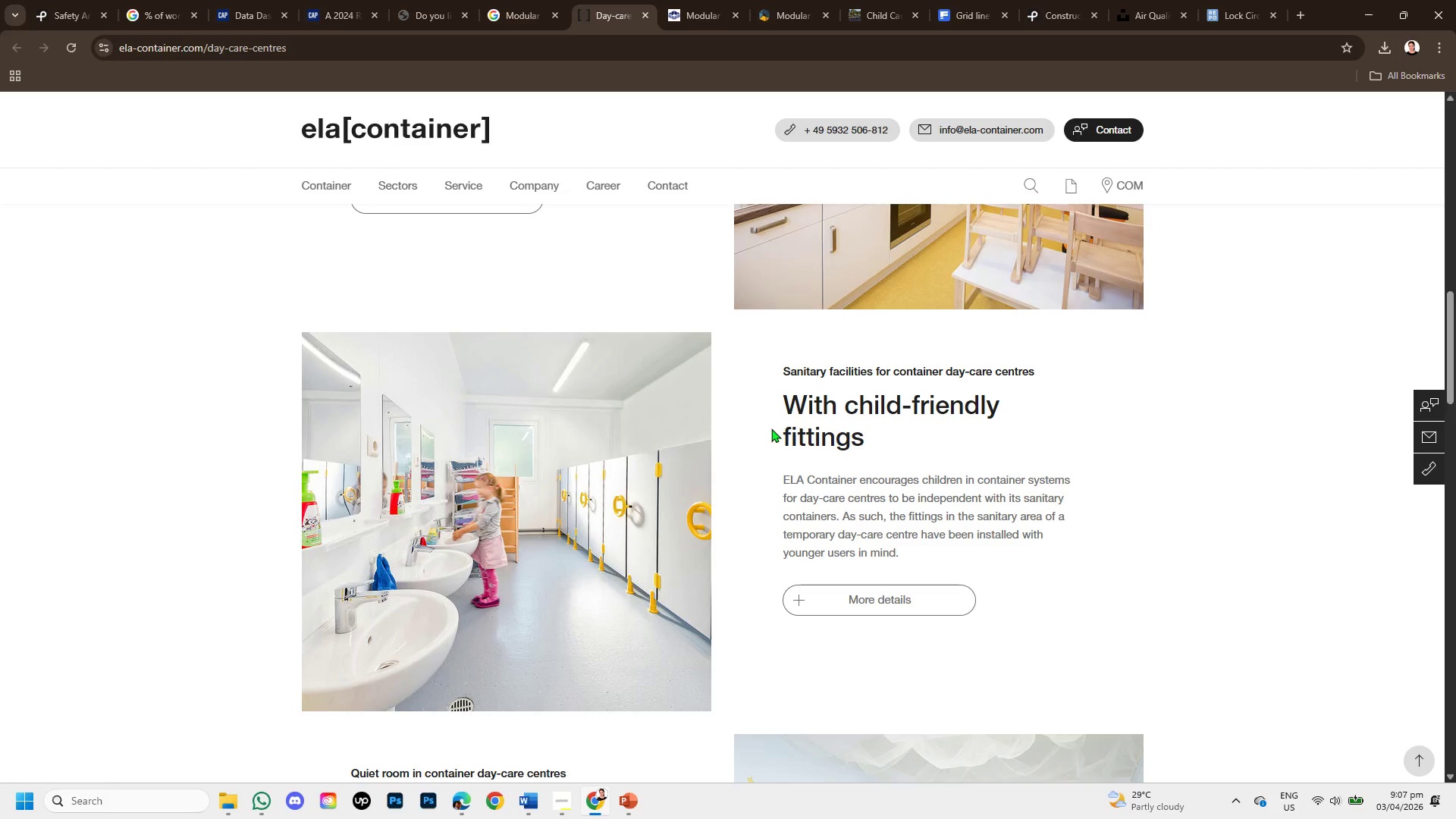 
scroll: coordinate [638, 366], scroll_direction: down, amount: 7.0
 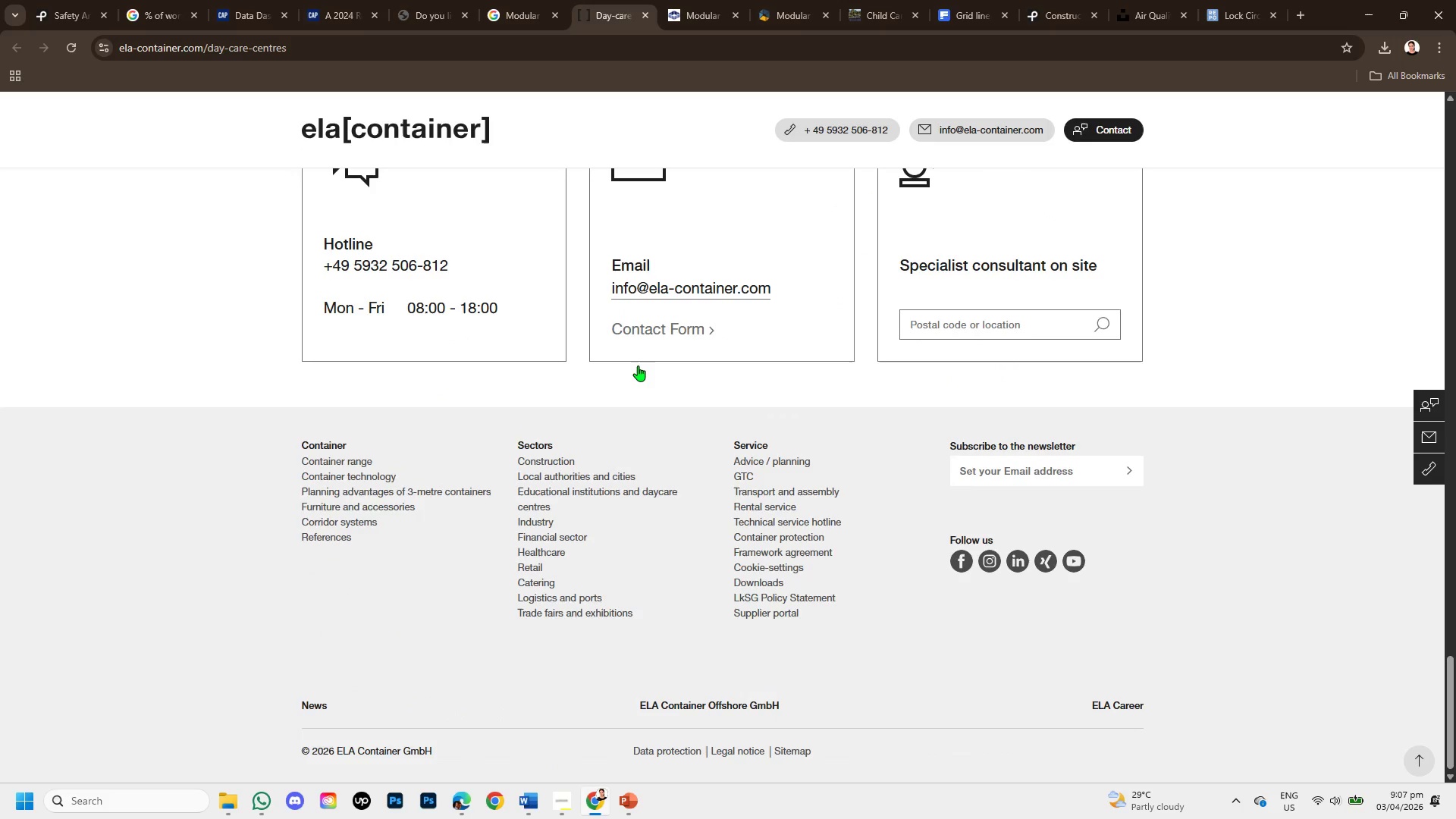 
scroll: coordinate [656, 452], scroll_direction: up, amount: 23.0
 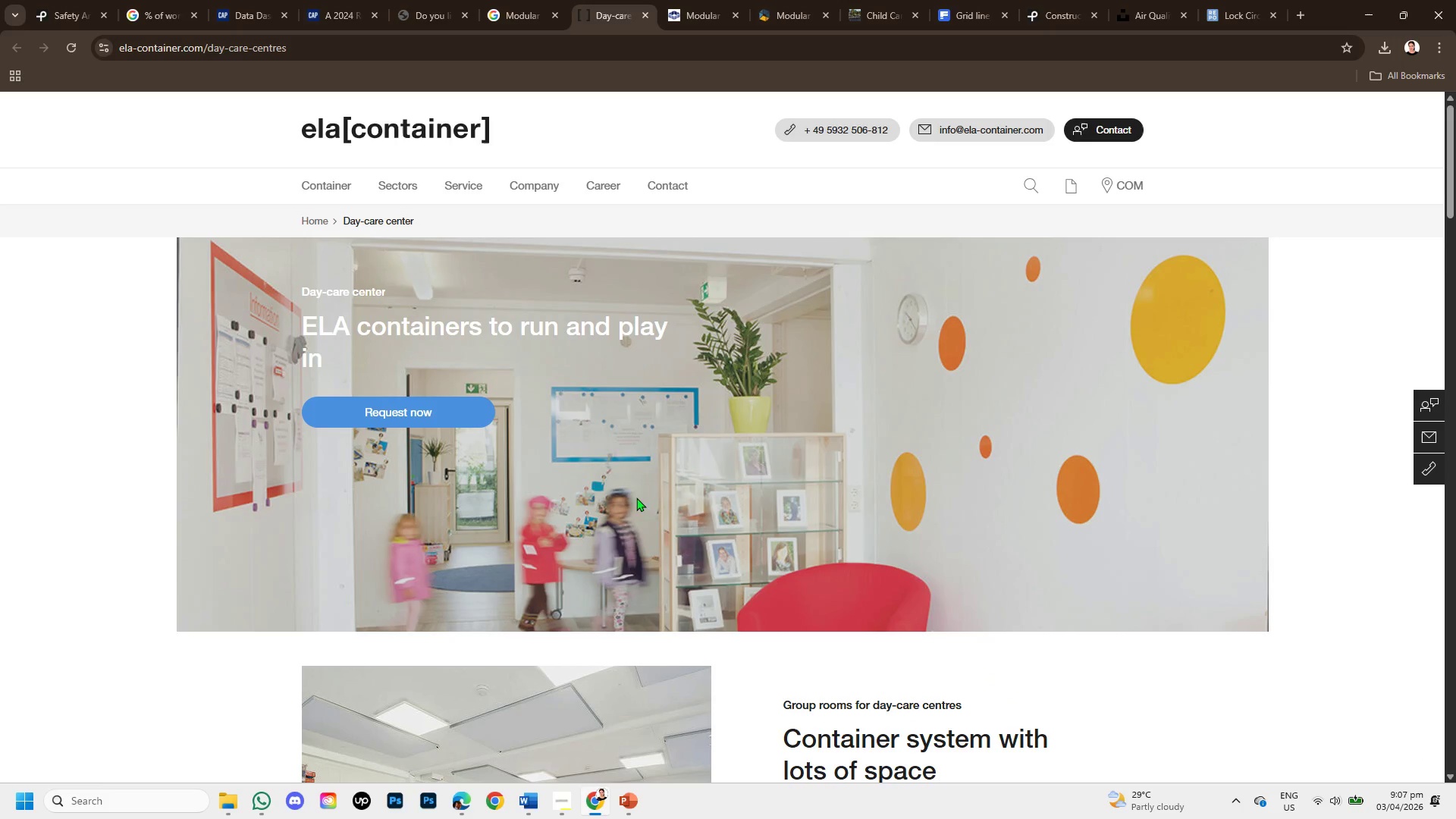 
scroll: coordinate [640, 554], scroll_direction: down, amount: 1.0
 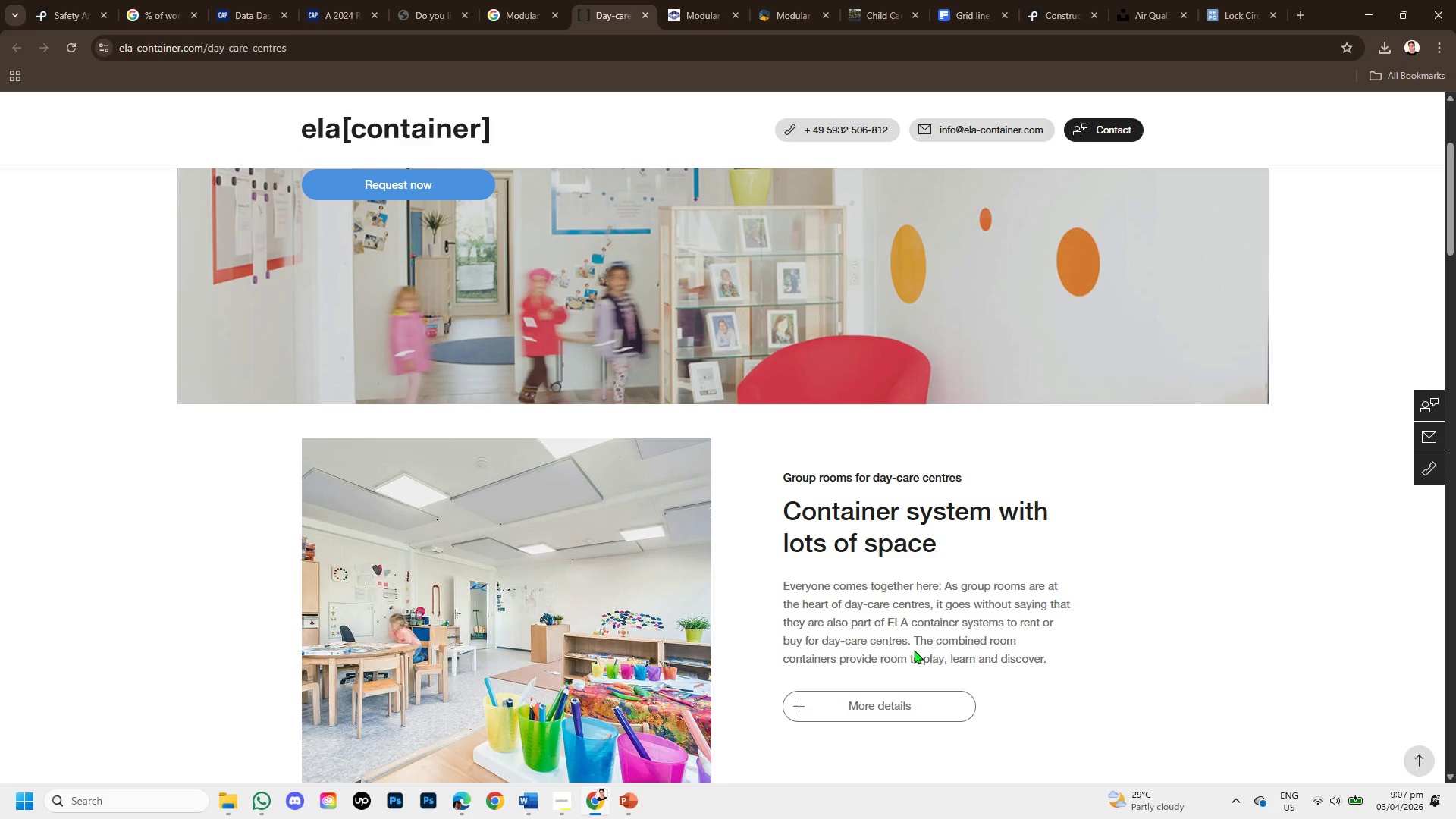 
wait(12.46)
 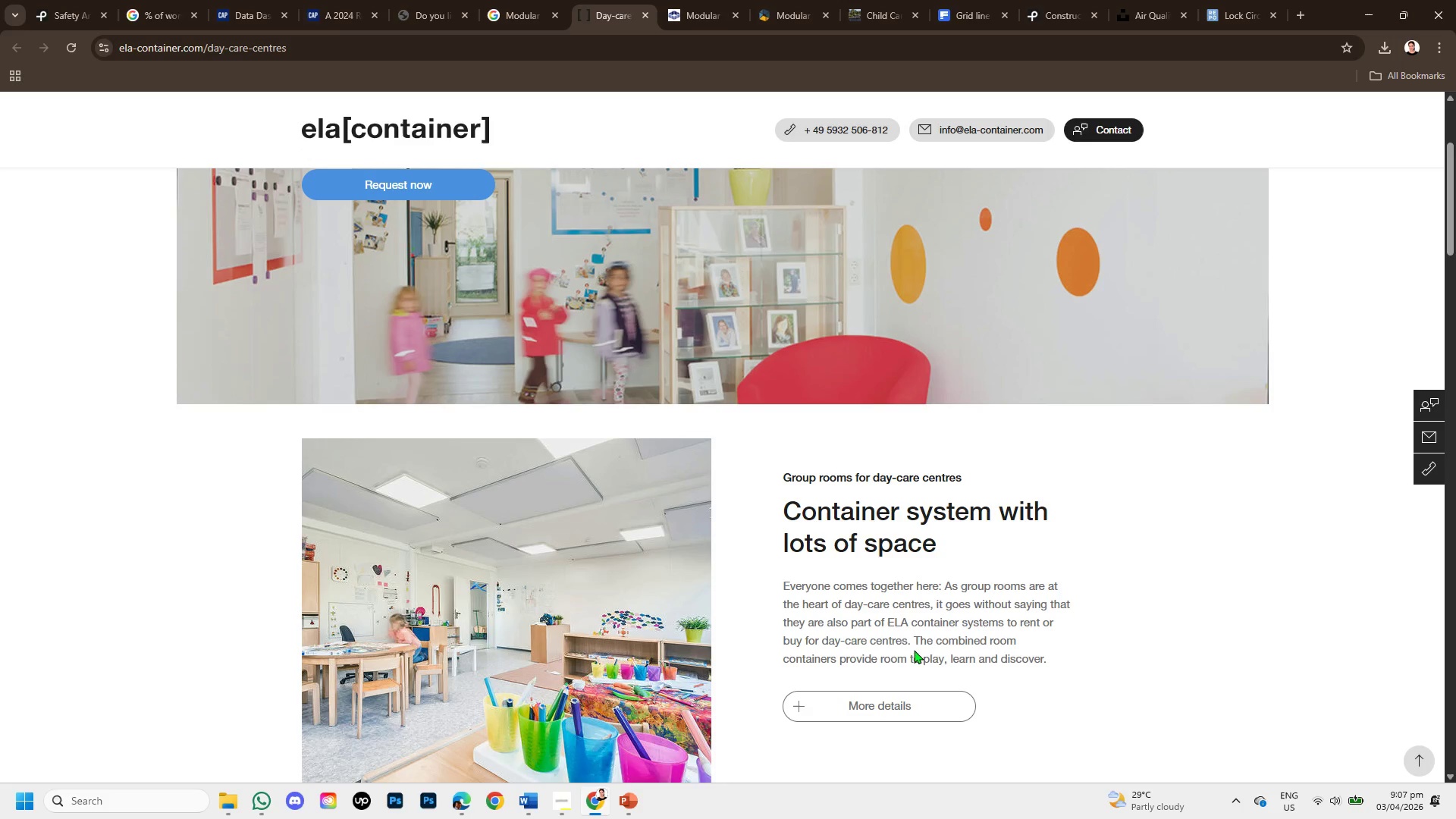 
left_click([860, 705])
 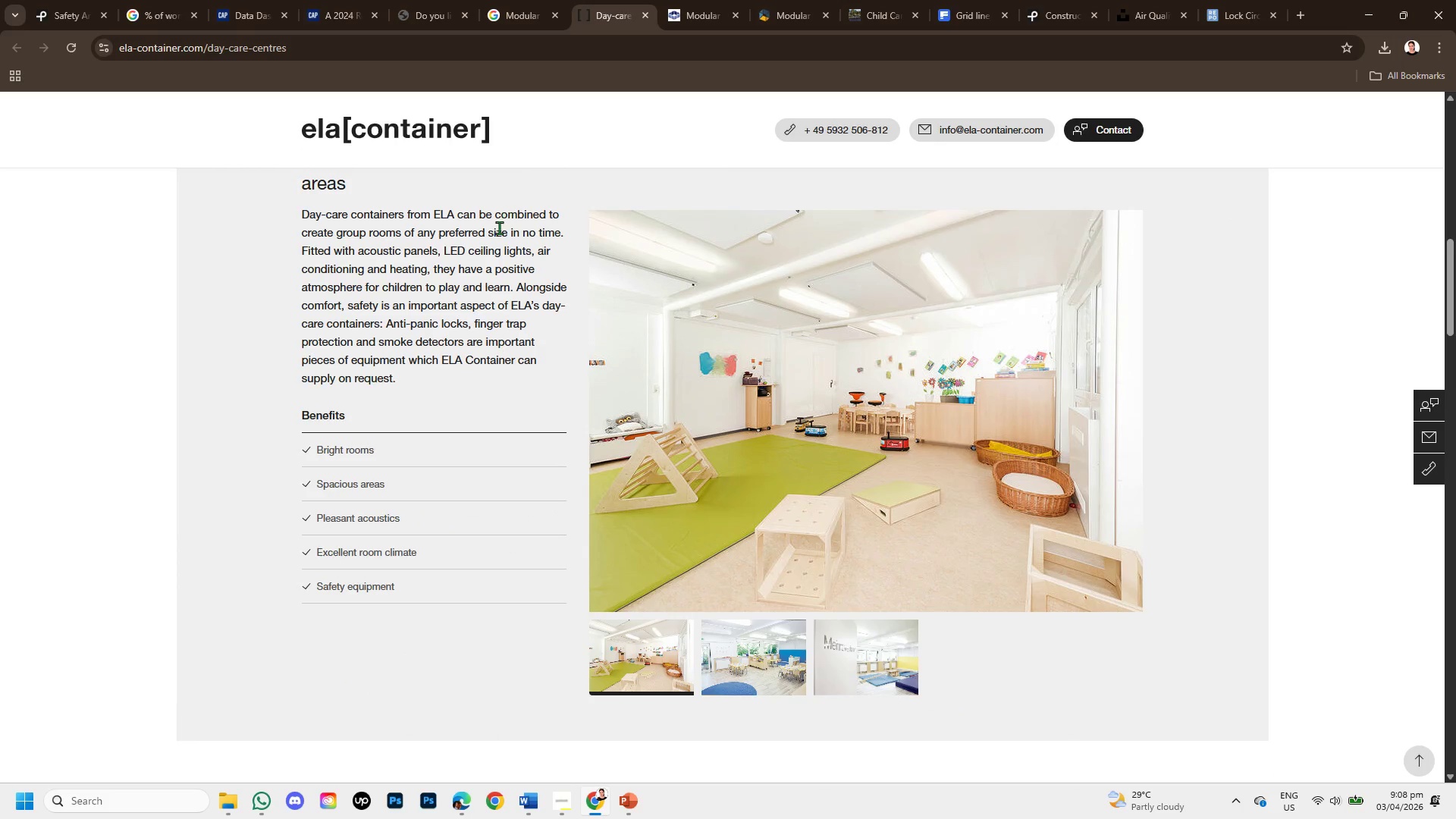 
wait(5.52)
 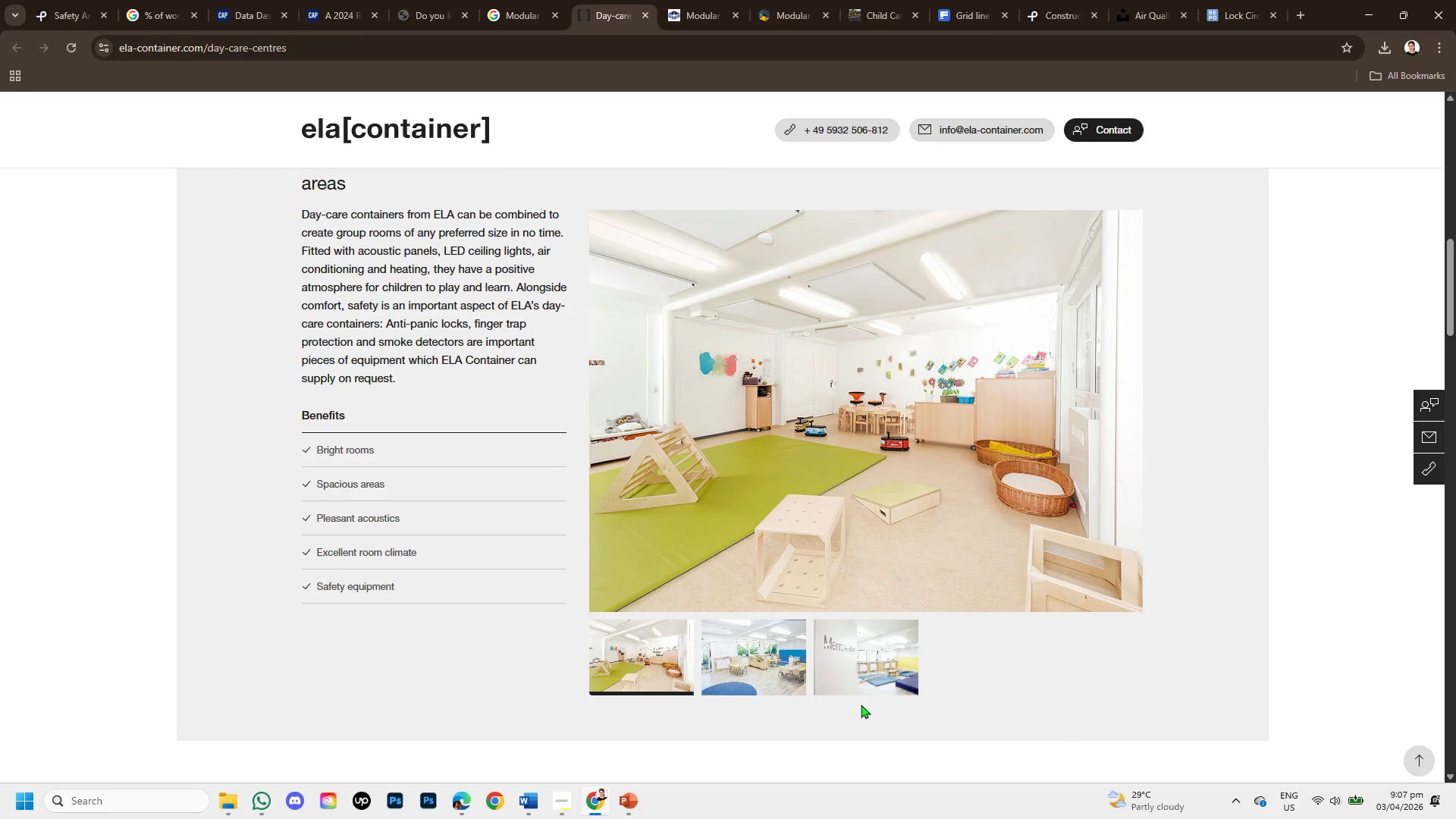 
left_click_drag(start_coordinate=[301, 236], to_coordinate=[549, 378])
 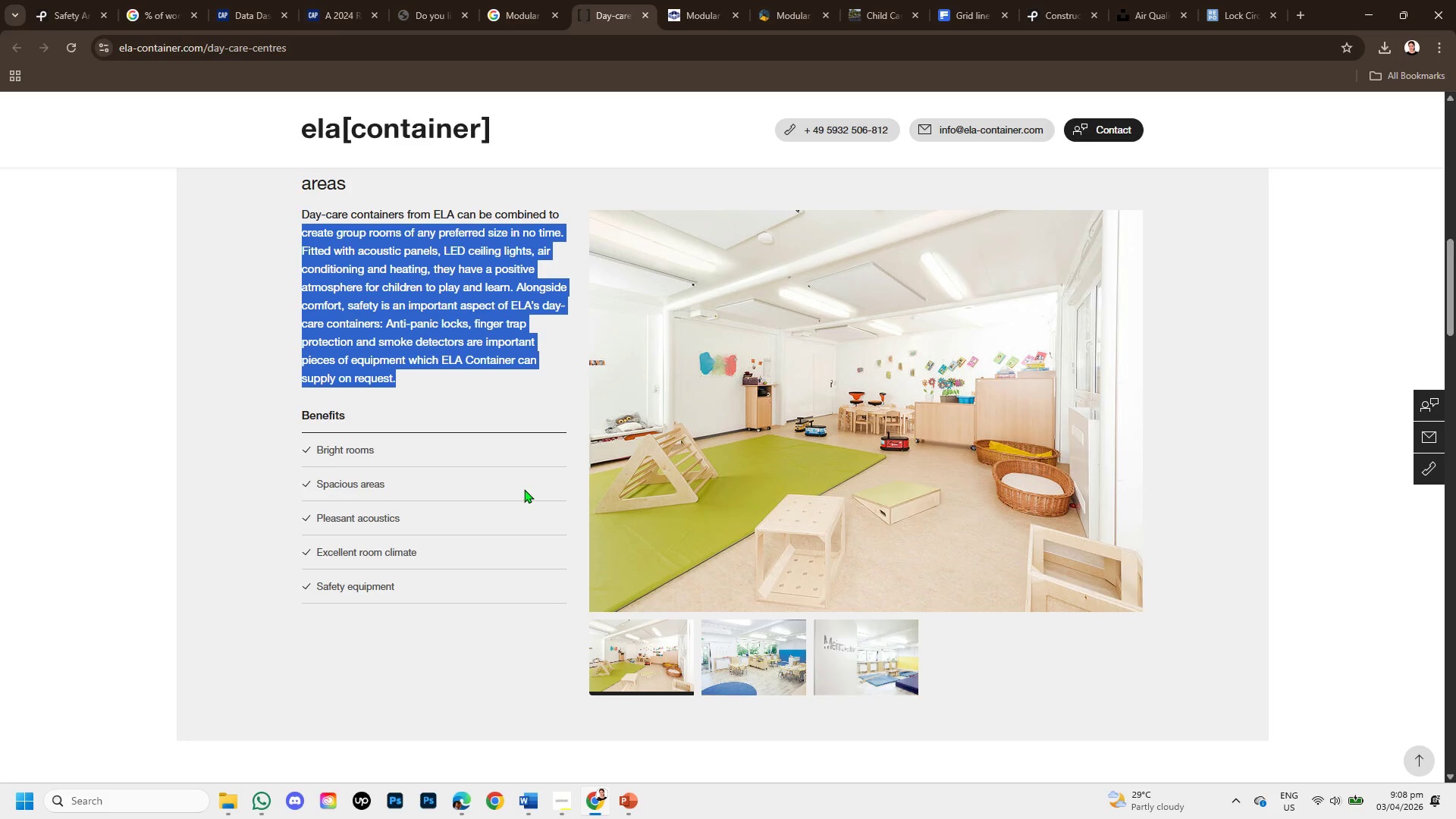 
scroll: coordinate [524, 489], scroll_direction: down, amount: 1.0
 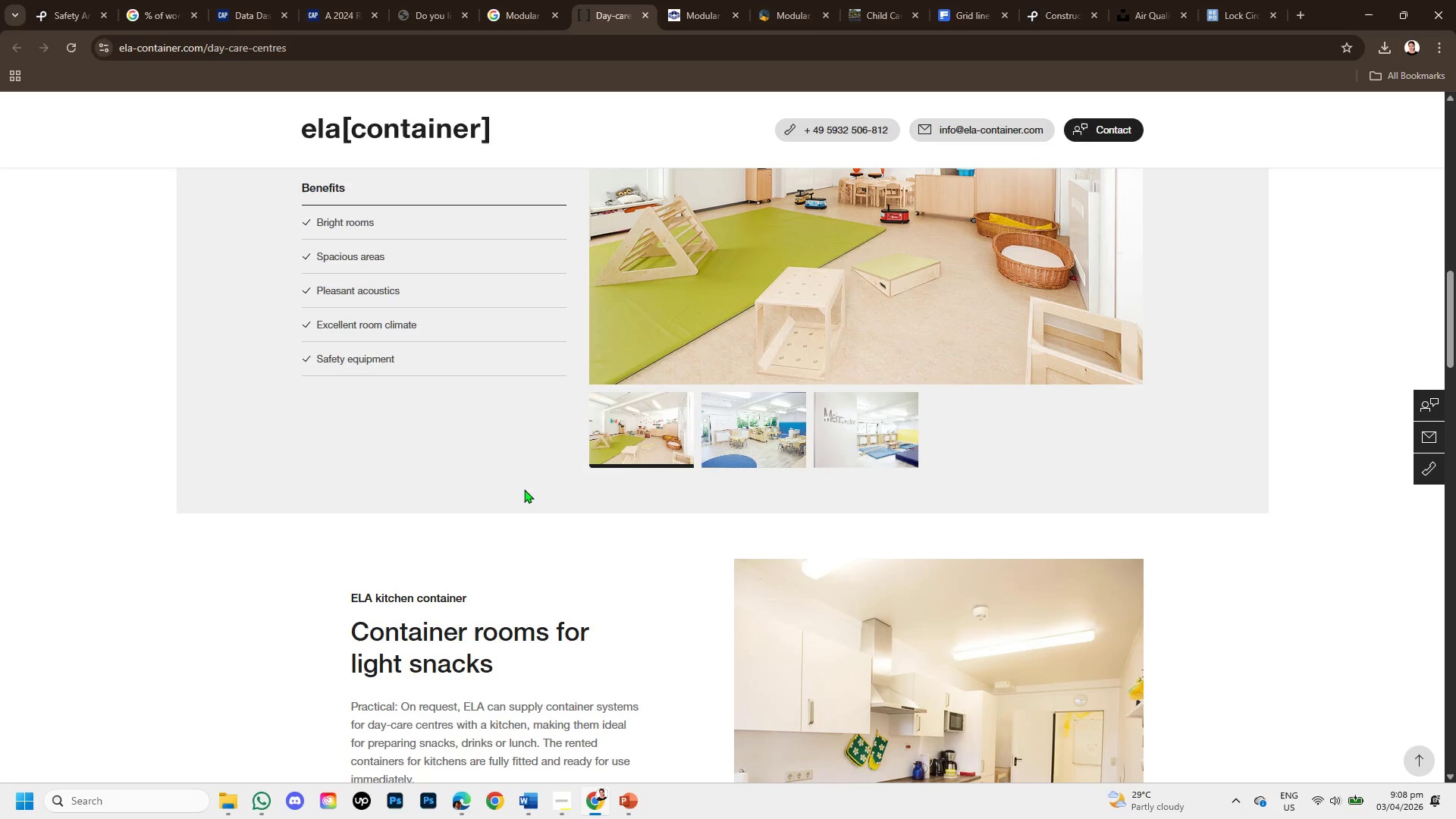 
scroll: coordinate [524, 489], scroll_direction: up, amount: 1.0
 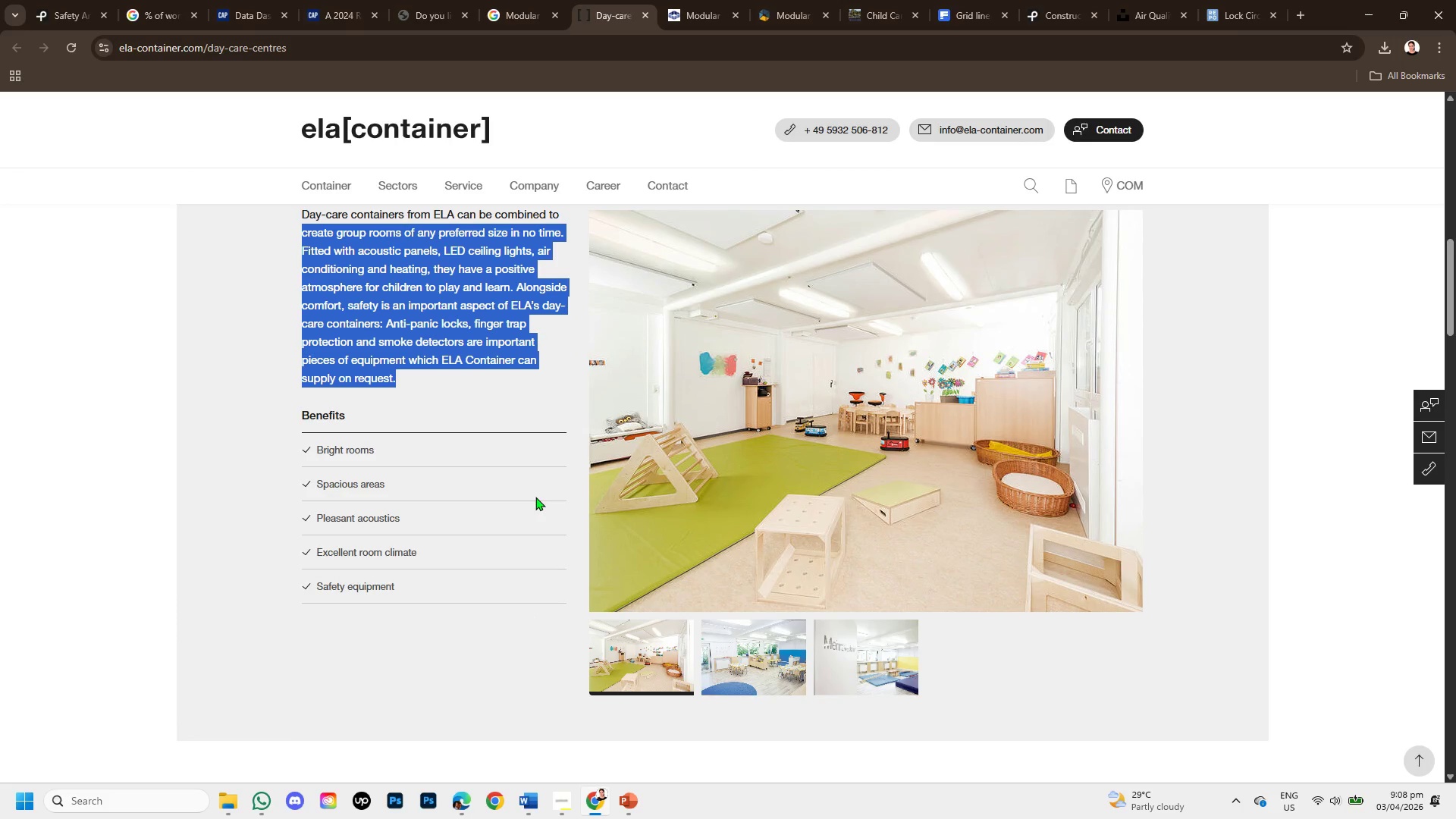 
scroll: coordinate [576, 556], scroll_direction: down, amount: 7.0
 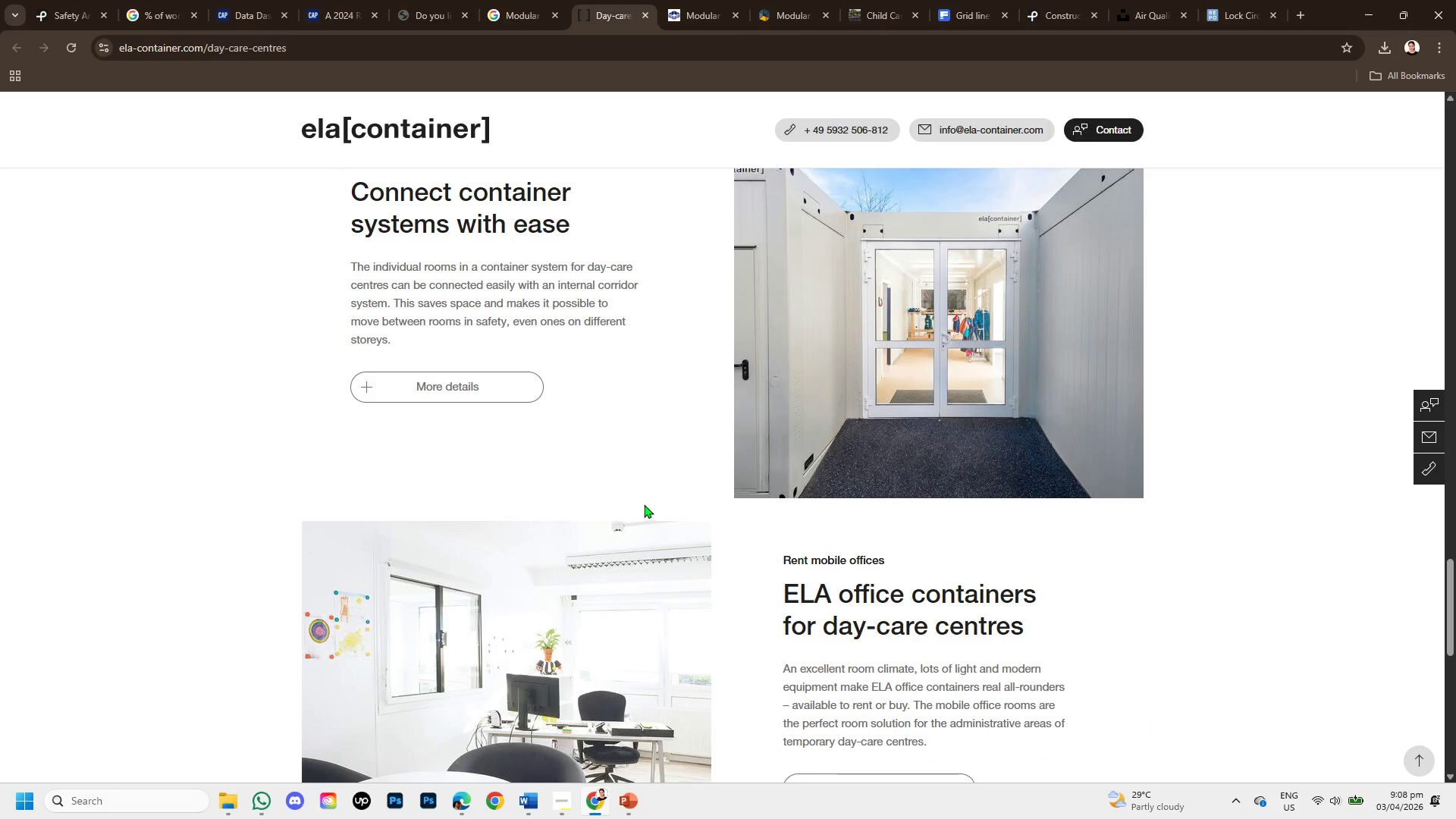 
scroll: coordinate [644, 504], scroll_direction: up, amount: 1.0
 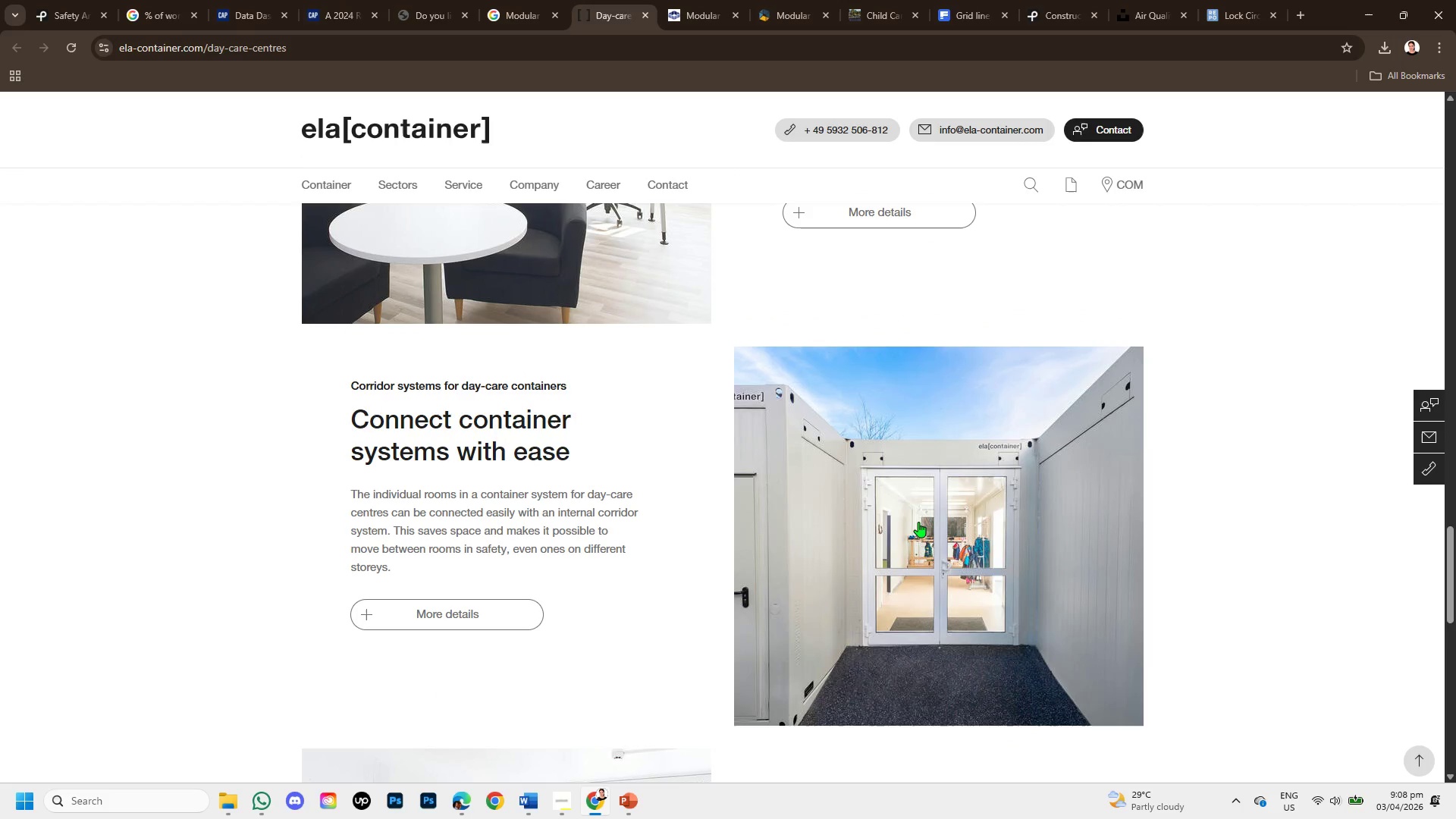 
right_click([921, 520])
 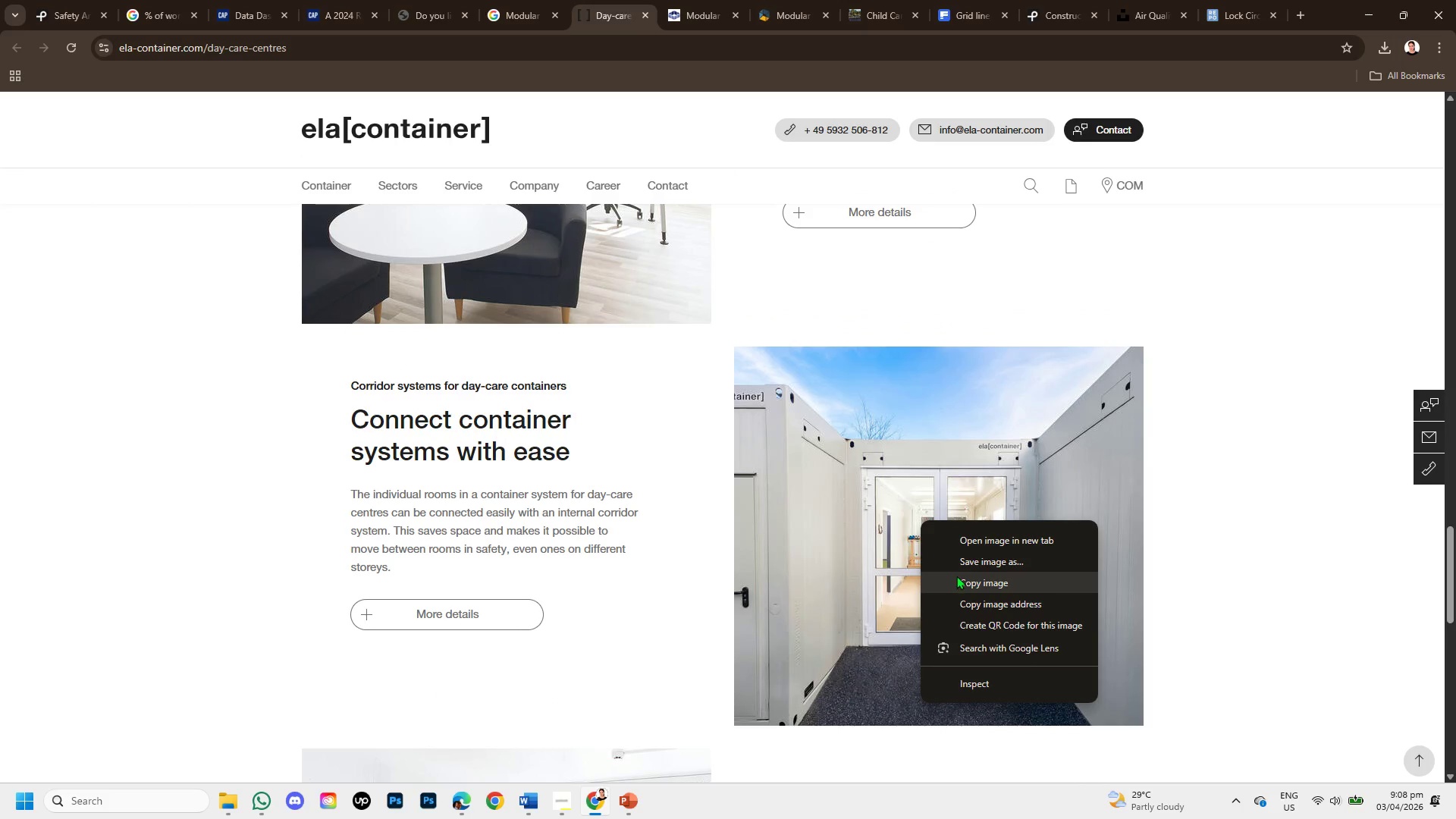 
left_click([956, 576])
 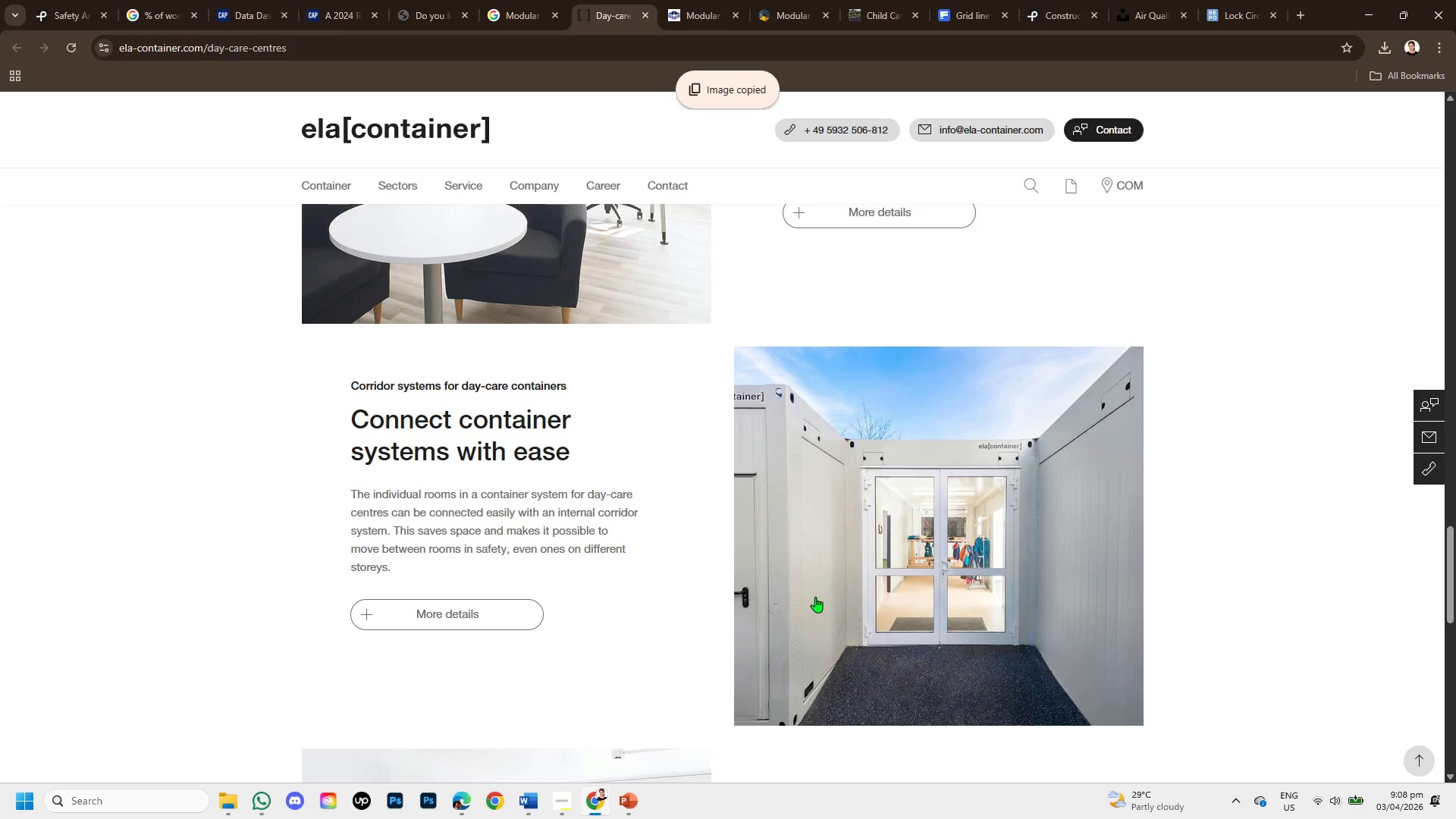 
scroll: coordinate [809, 594], scroll_direction: down, amount: 3.0
 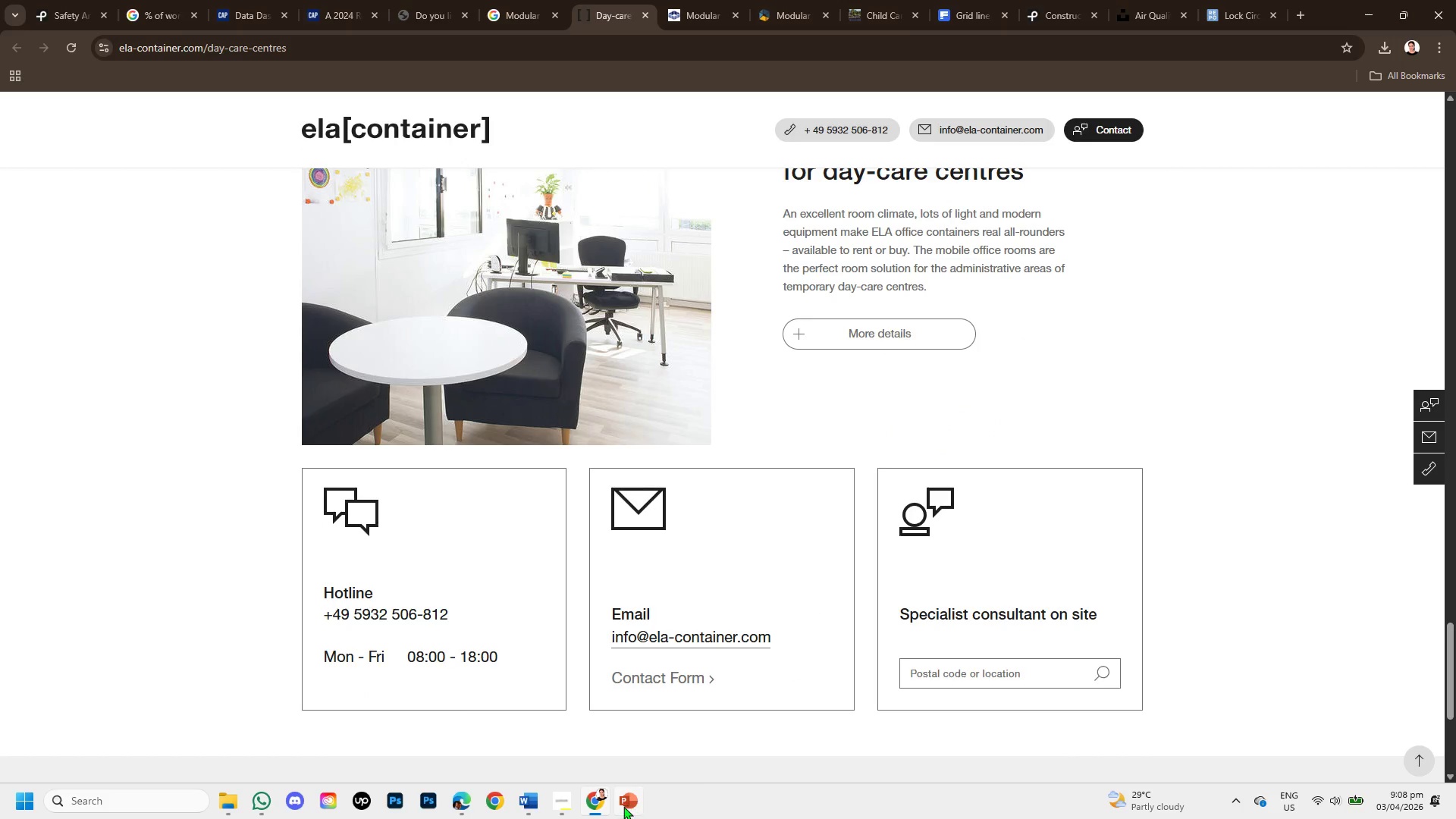 
left_click([620, 805])
 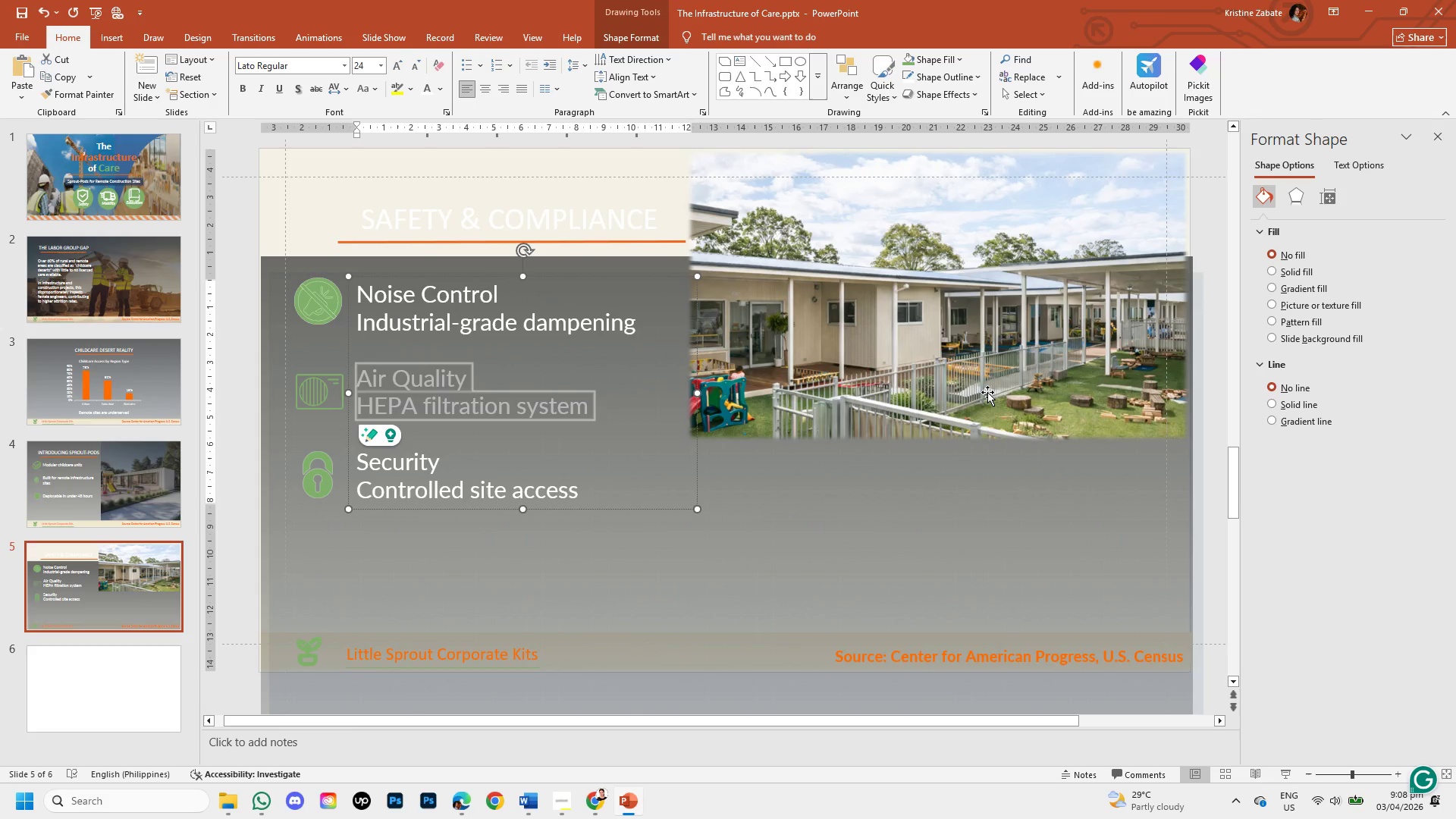 
wait(5.33)
 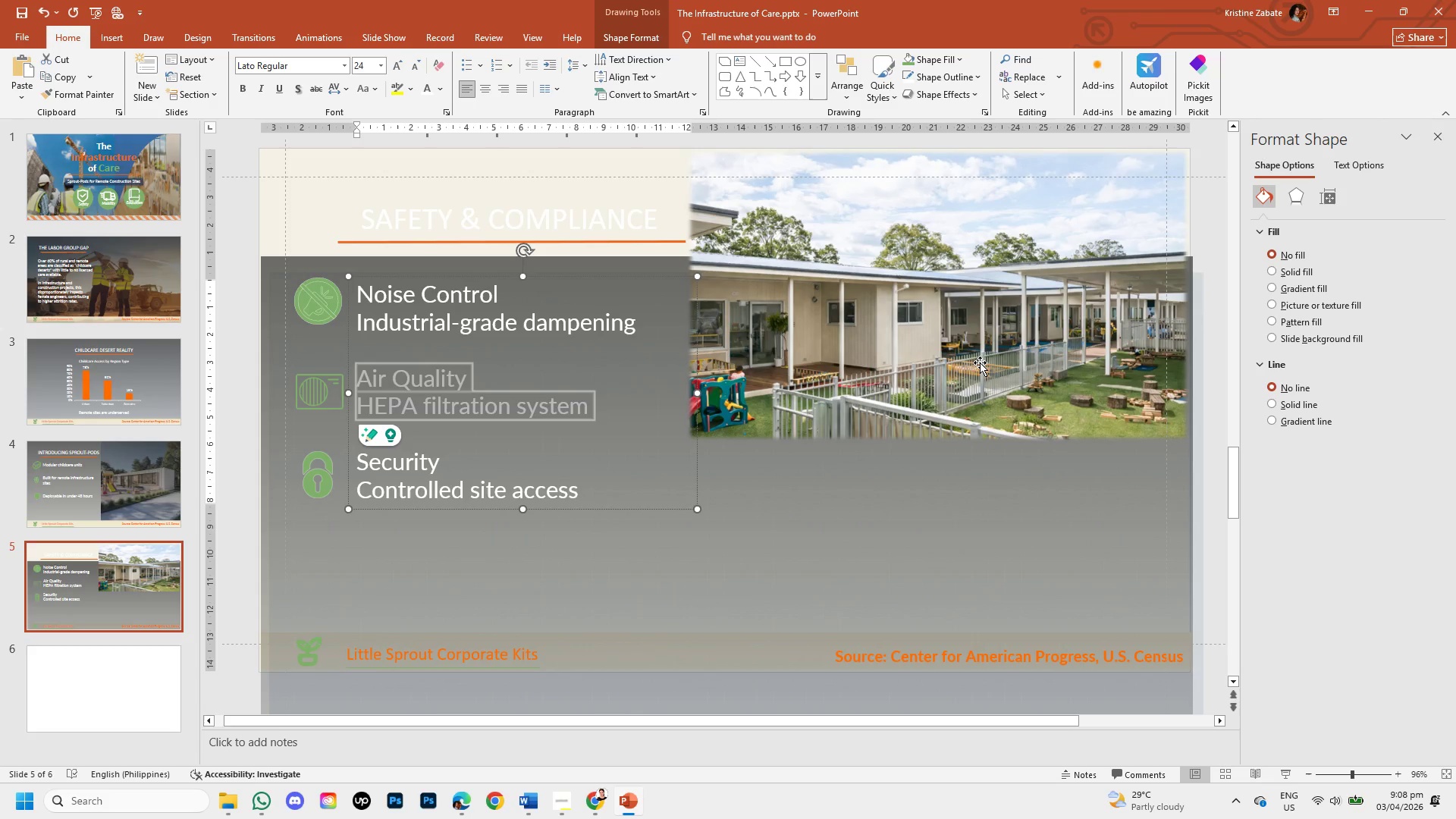 
key(Control+V)
 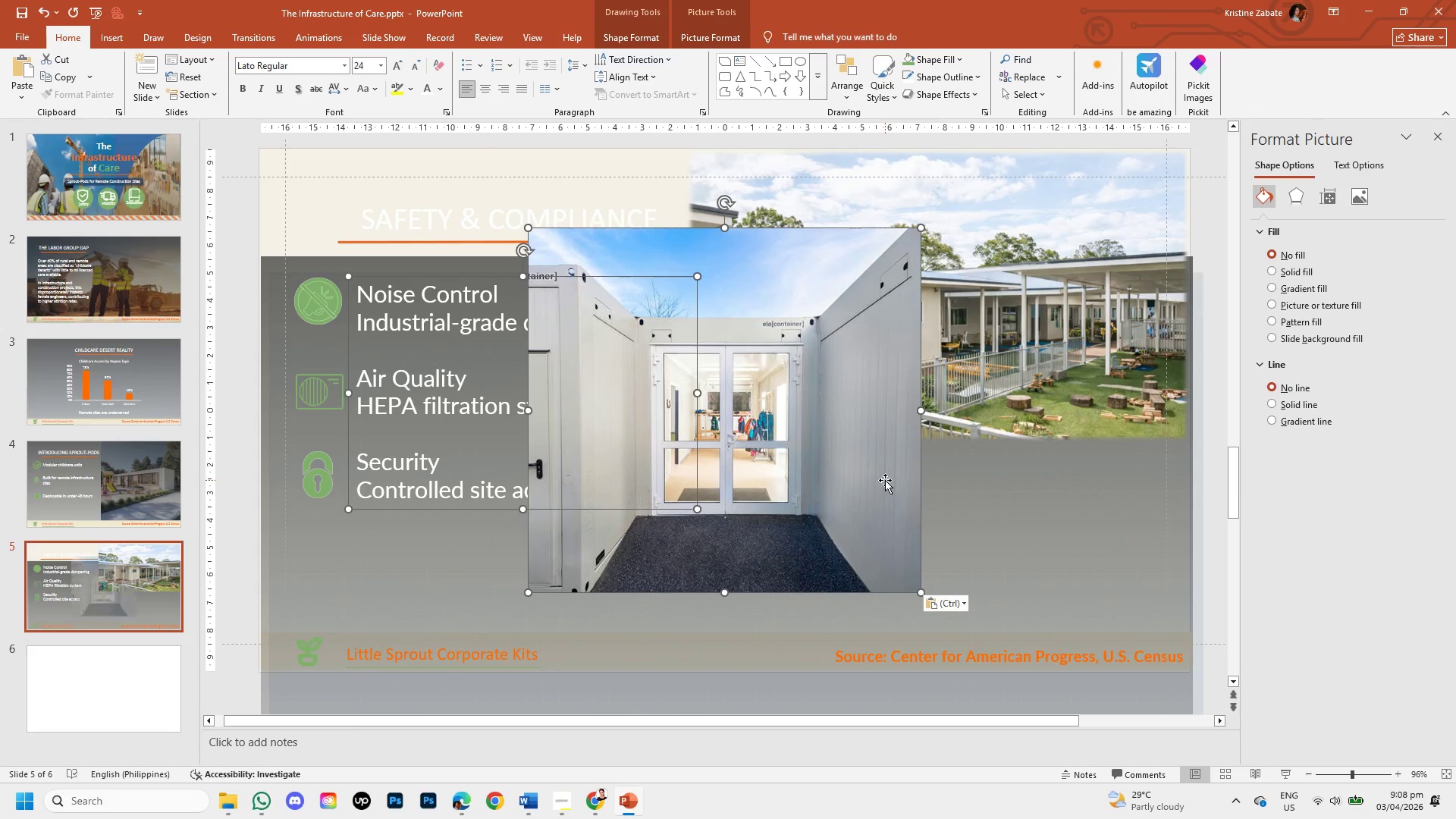 
left_click([758, 453])
 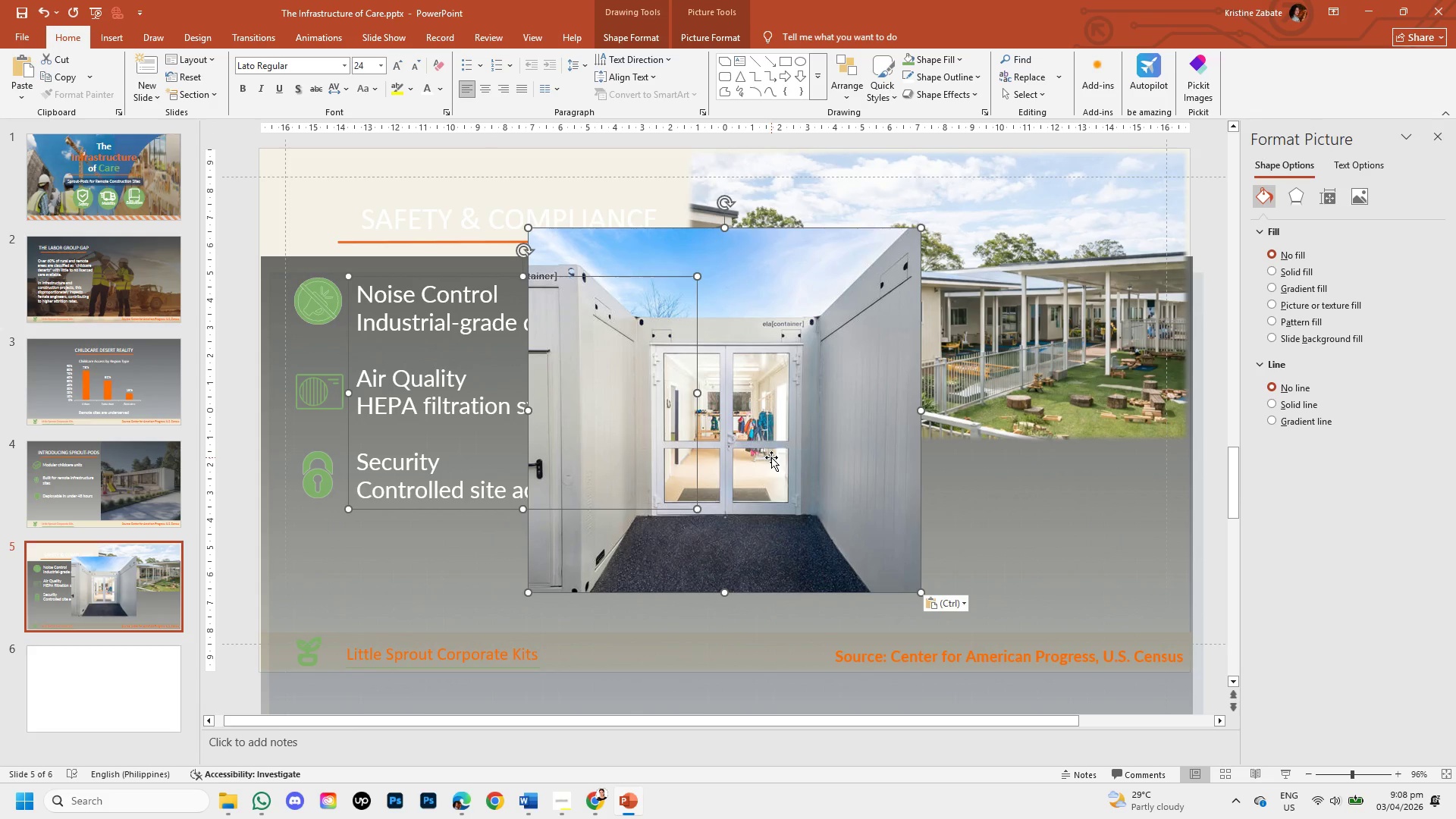 
left_click_drag(start_coordinate=[771, 457], to_coordinate=[1045, 527])
 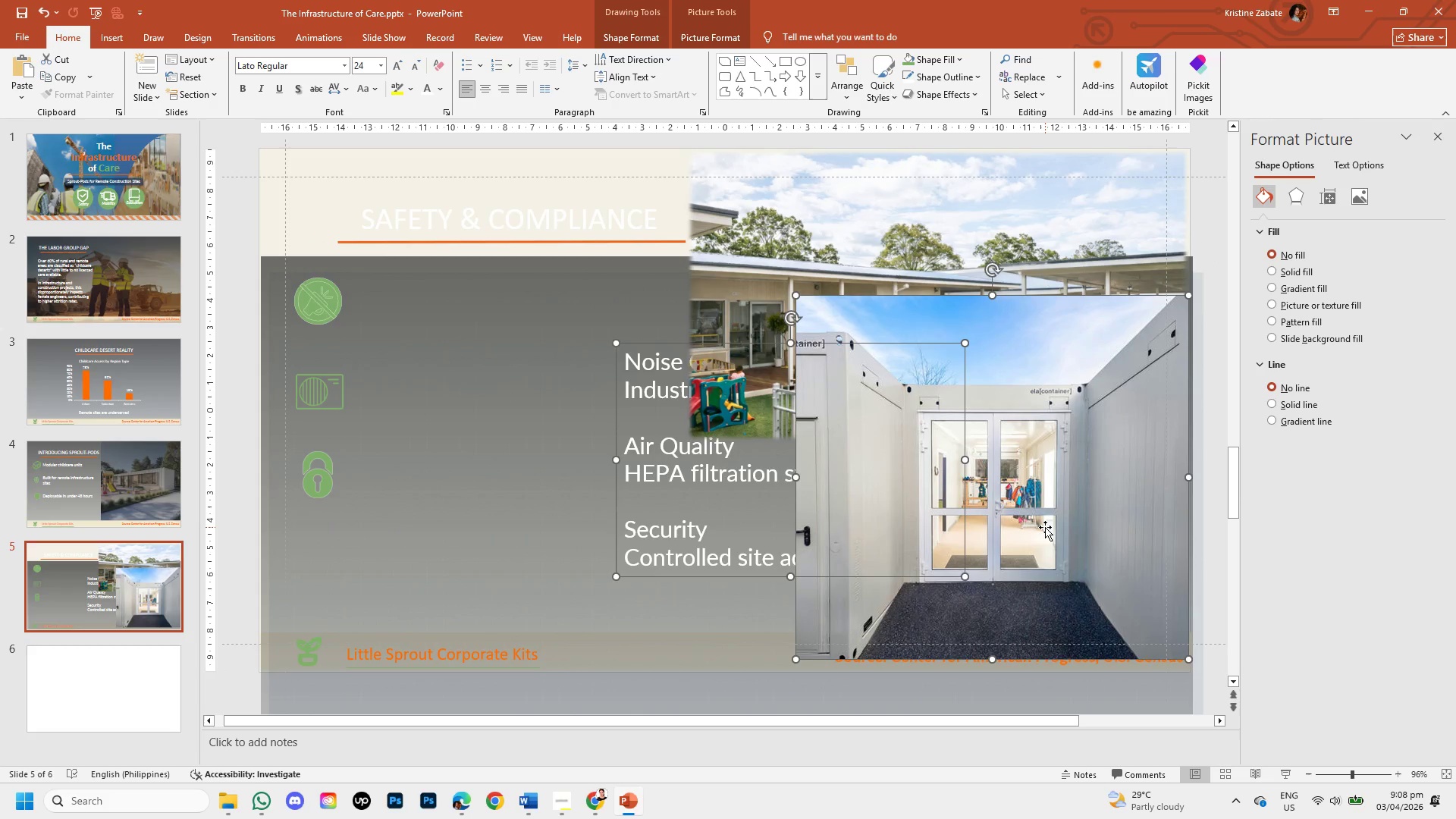 
key(Control+Z)
 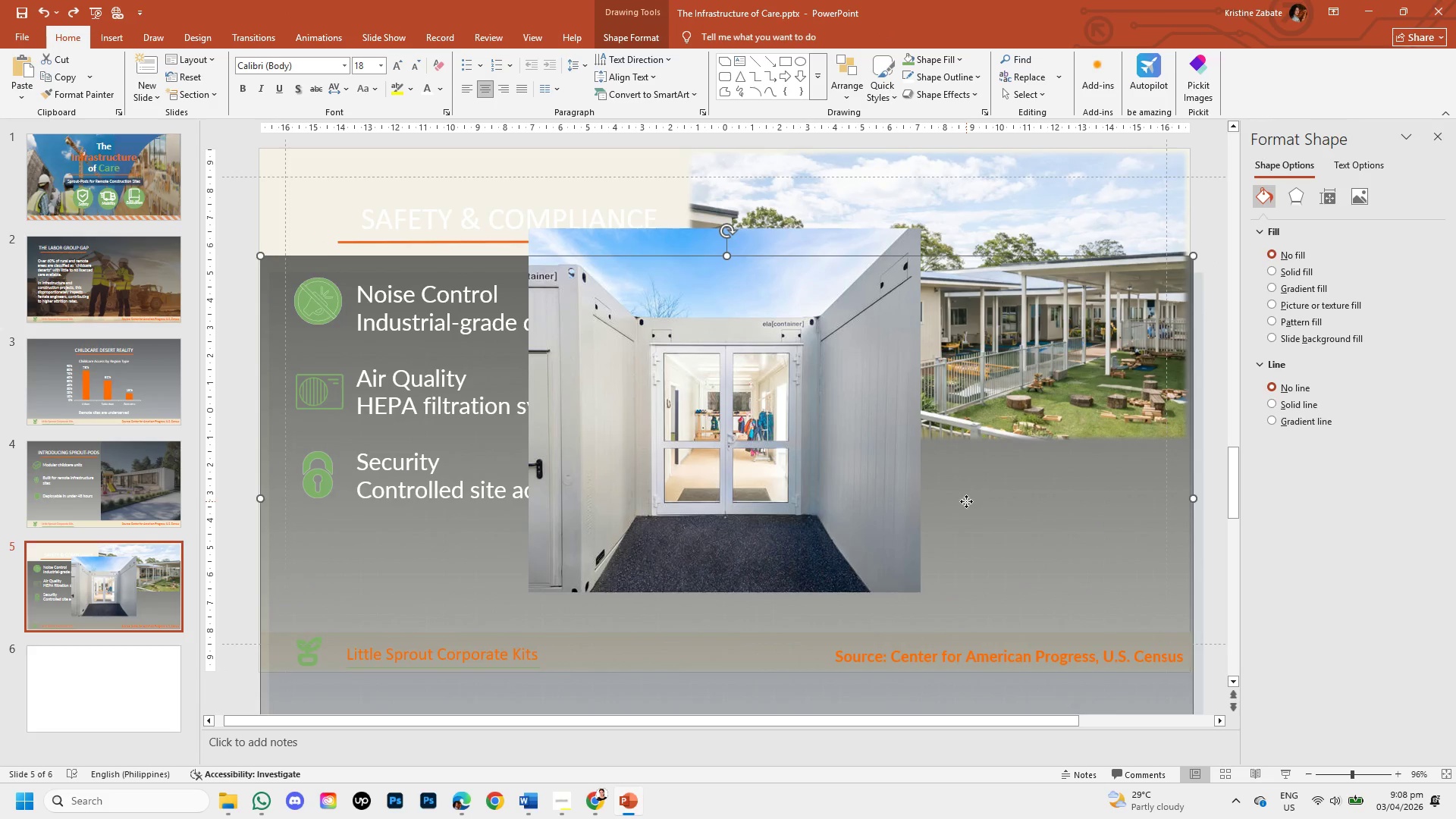 
double_click([803, 460])
 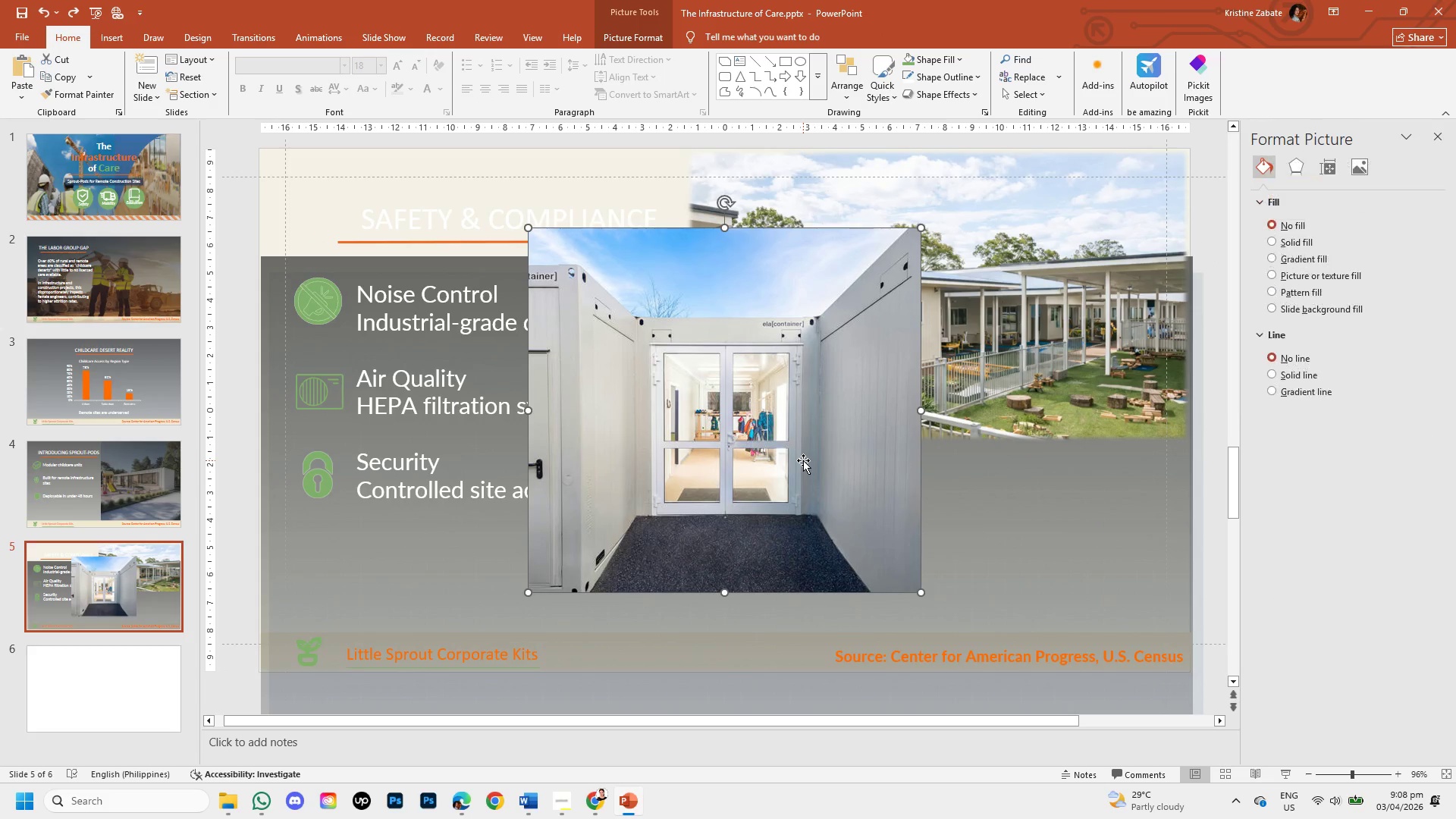 
left_click_drag(start_coordinate=[803, 460], to_coordinate=[1075, 510])
 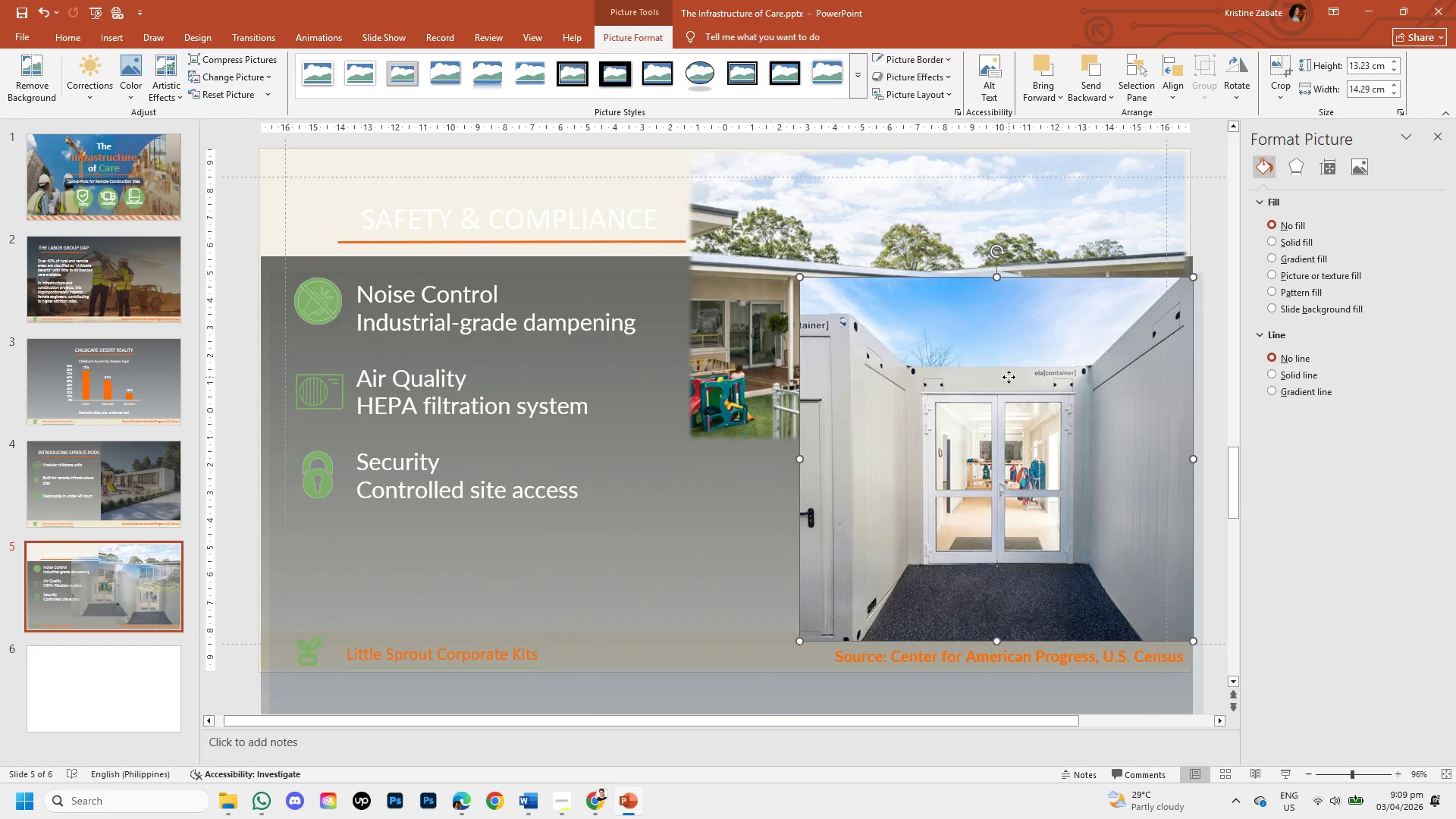 
left_click([1009, 377])
 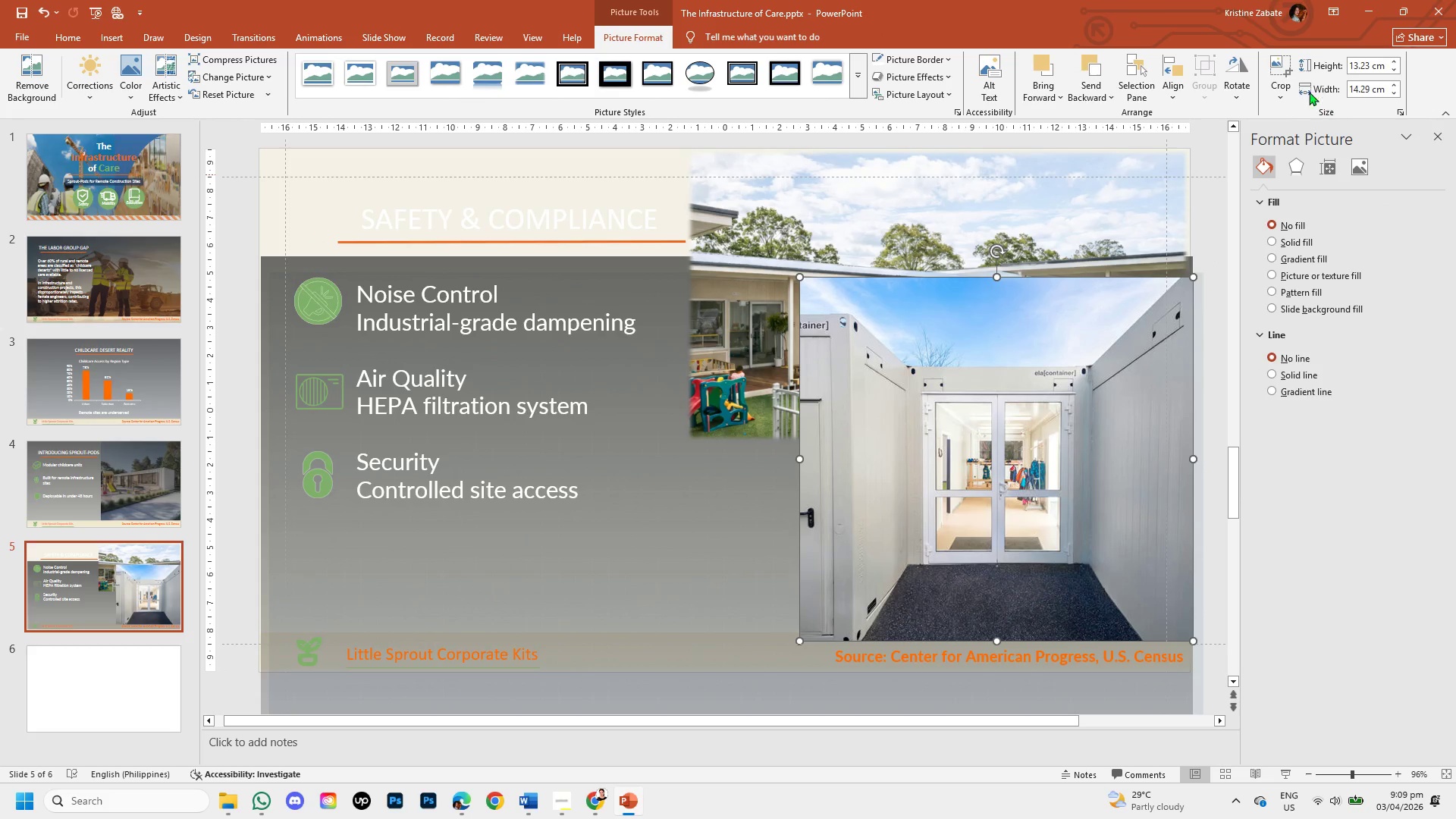 
left_click([1277, 76])
 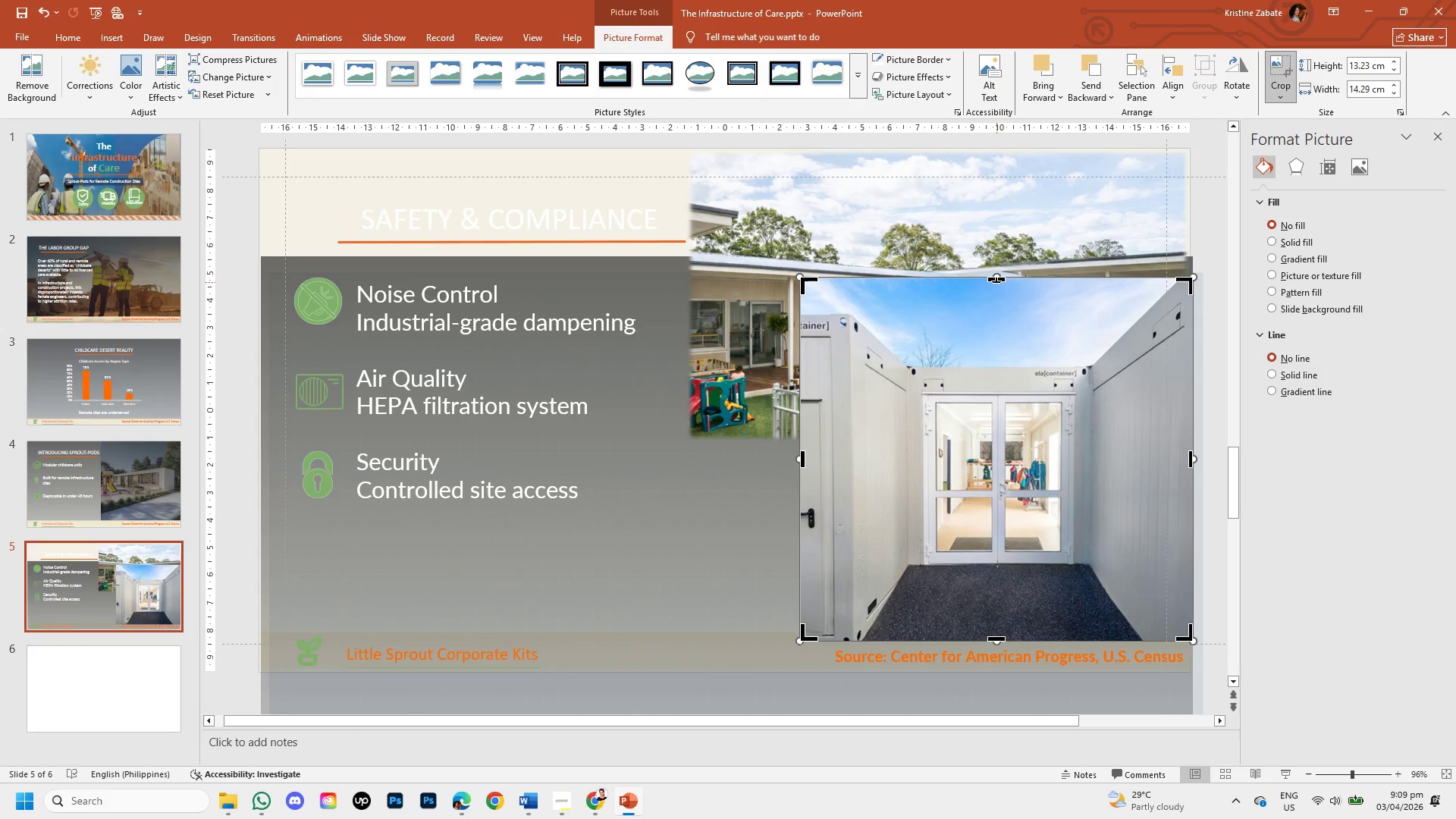 
left_click_drag(start_coordinate=[997, 279], to_coordinate=[997, 366])
 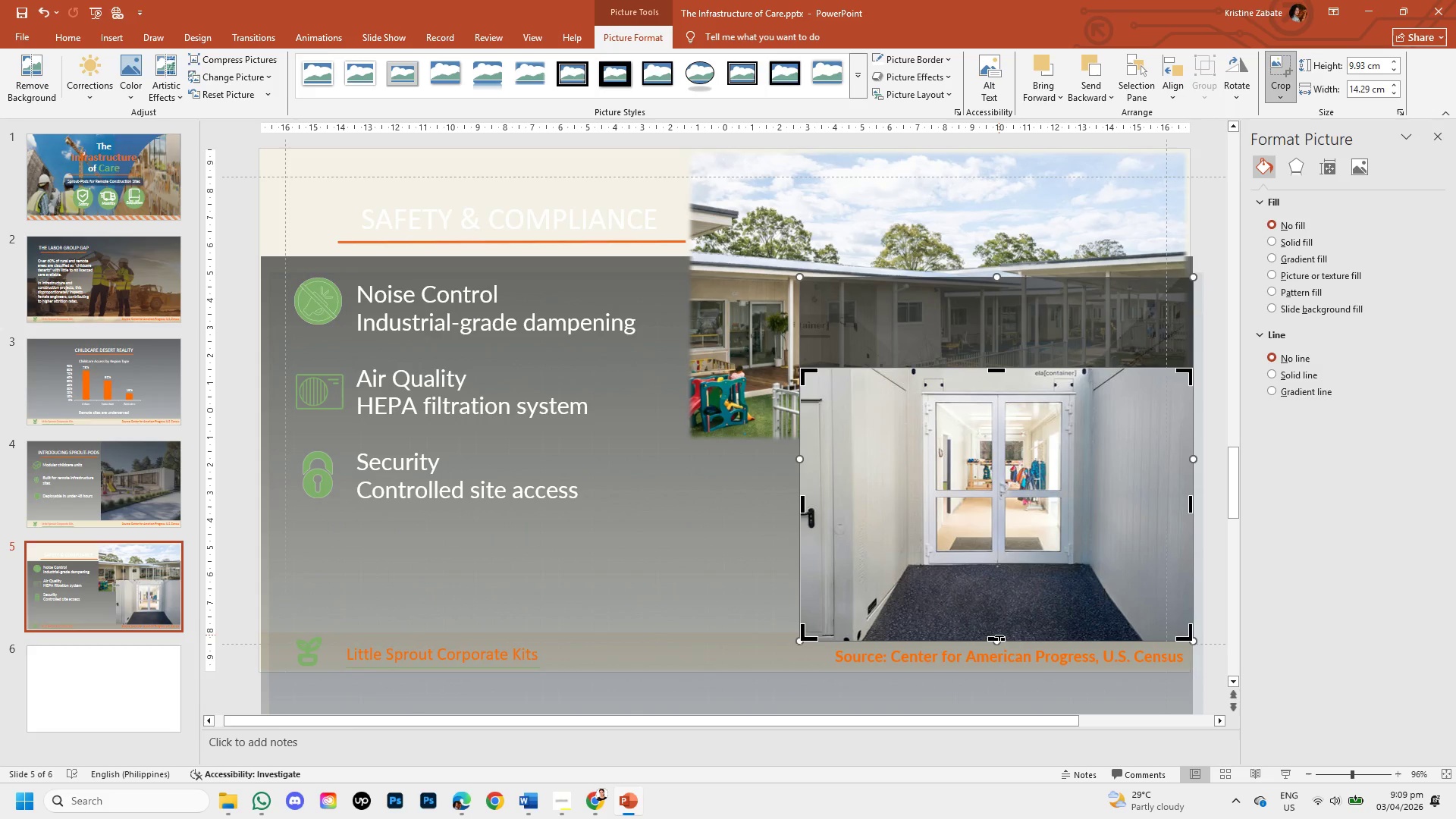 
left_click_drag(start_coordinate=[999, 637], to_coordinate=[999, 627])
 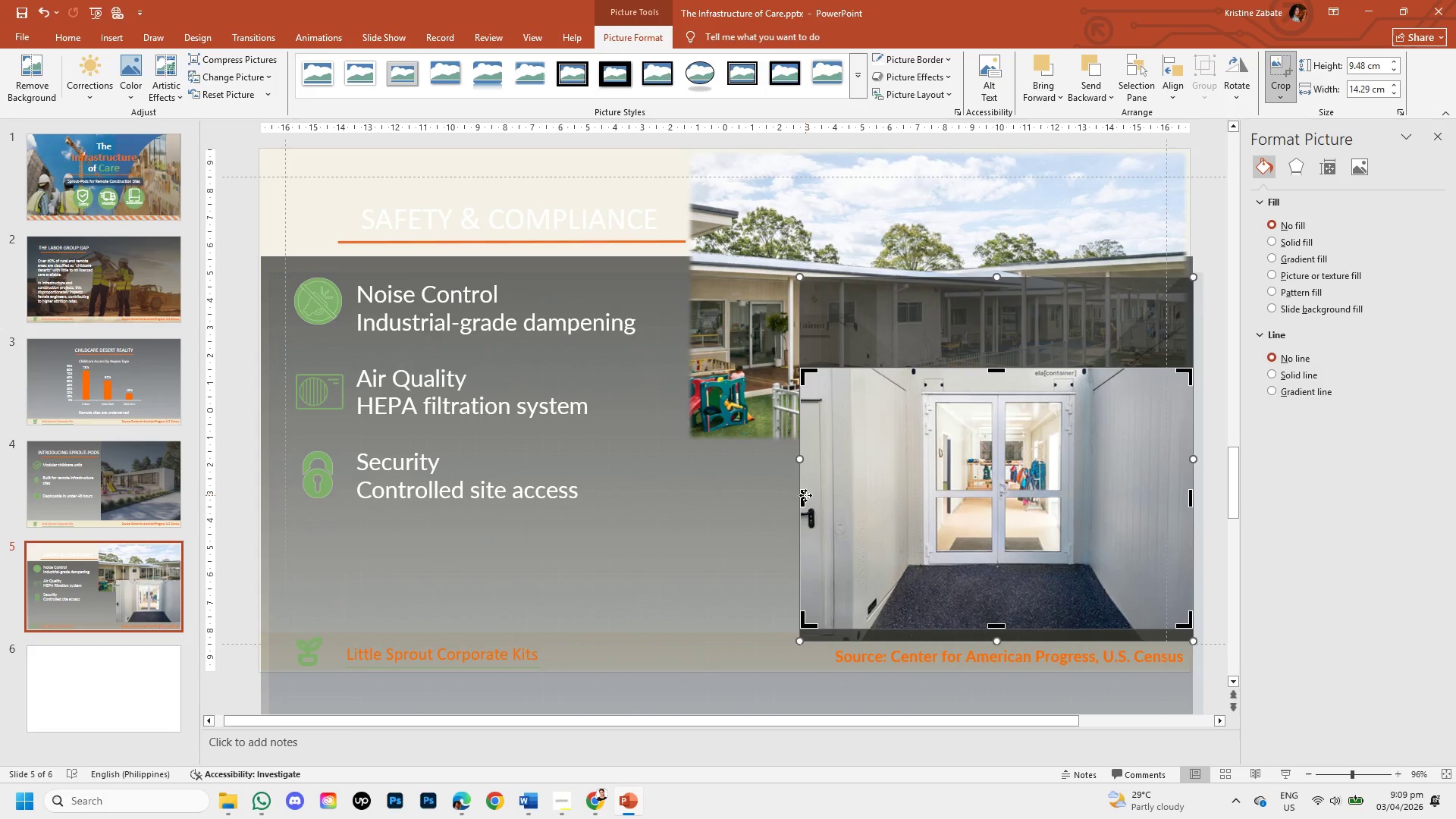 
left_click_drag(start_coordinate=[805, 495], to_coordinate=[829, 496])
 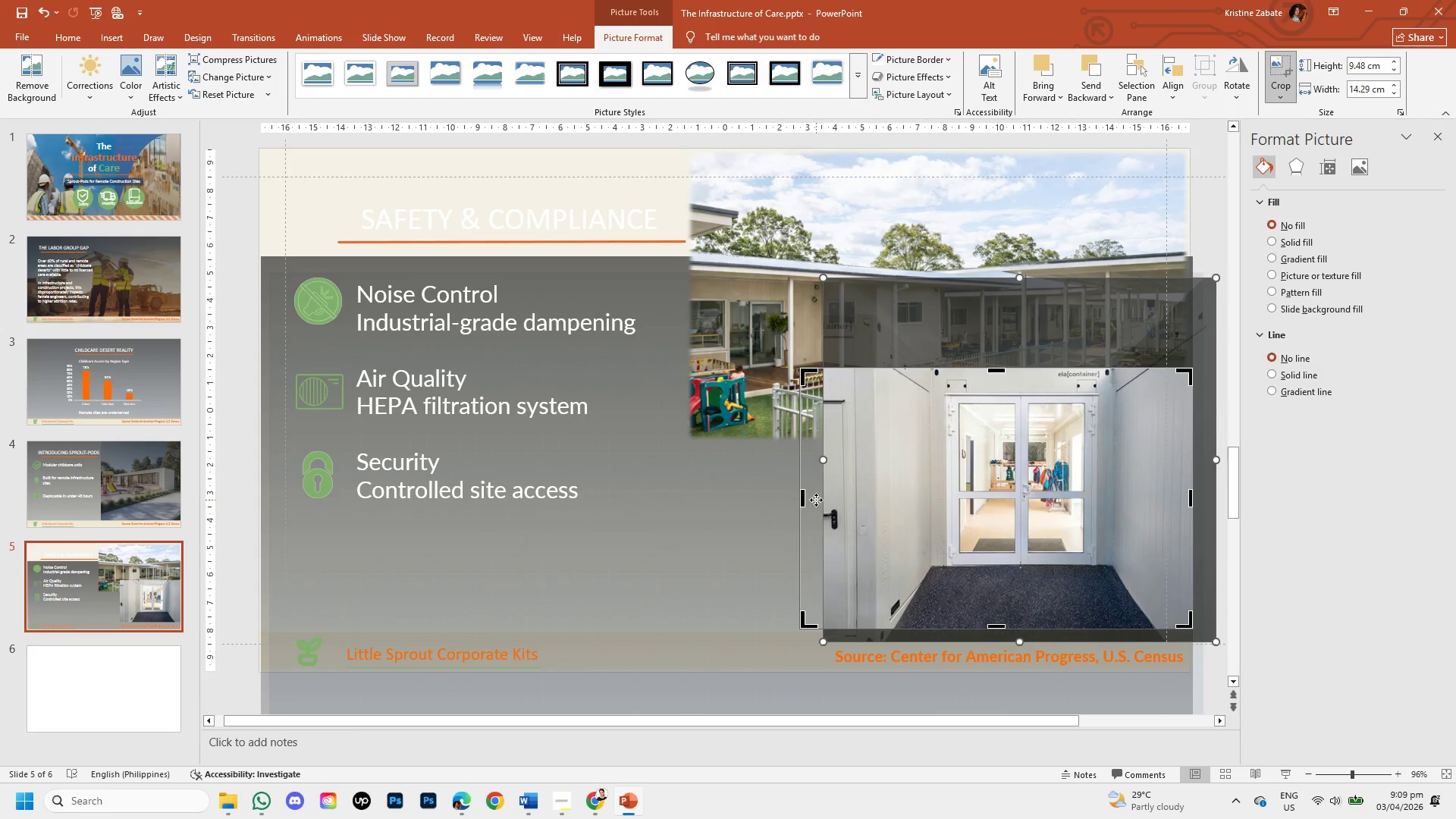 
key(Control+Z)
 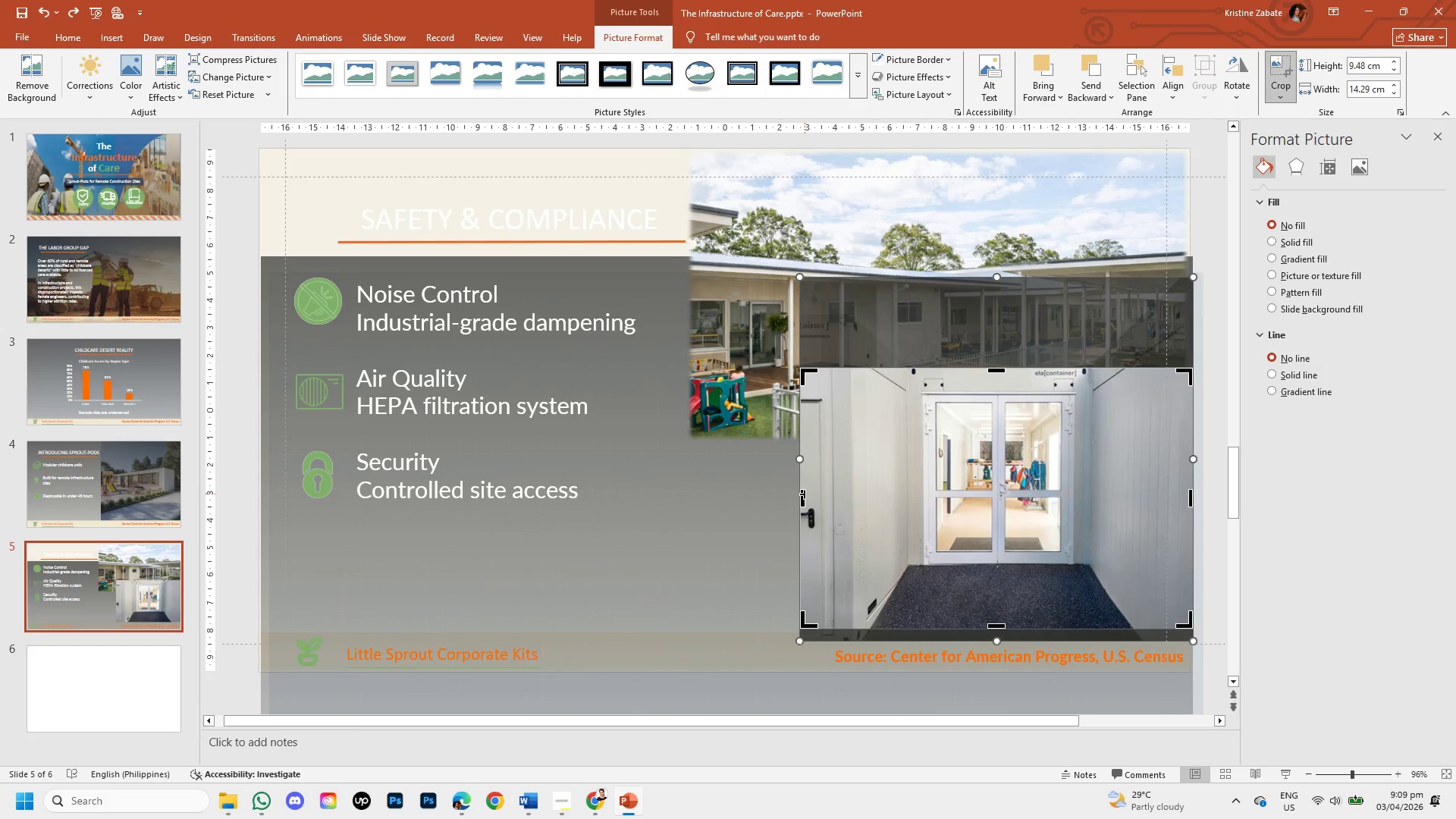 
left_click_drag(start_coordinate=[805, 494], to_coordinate=[858, 504])
 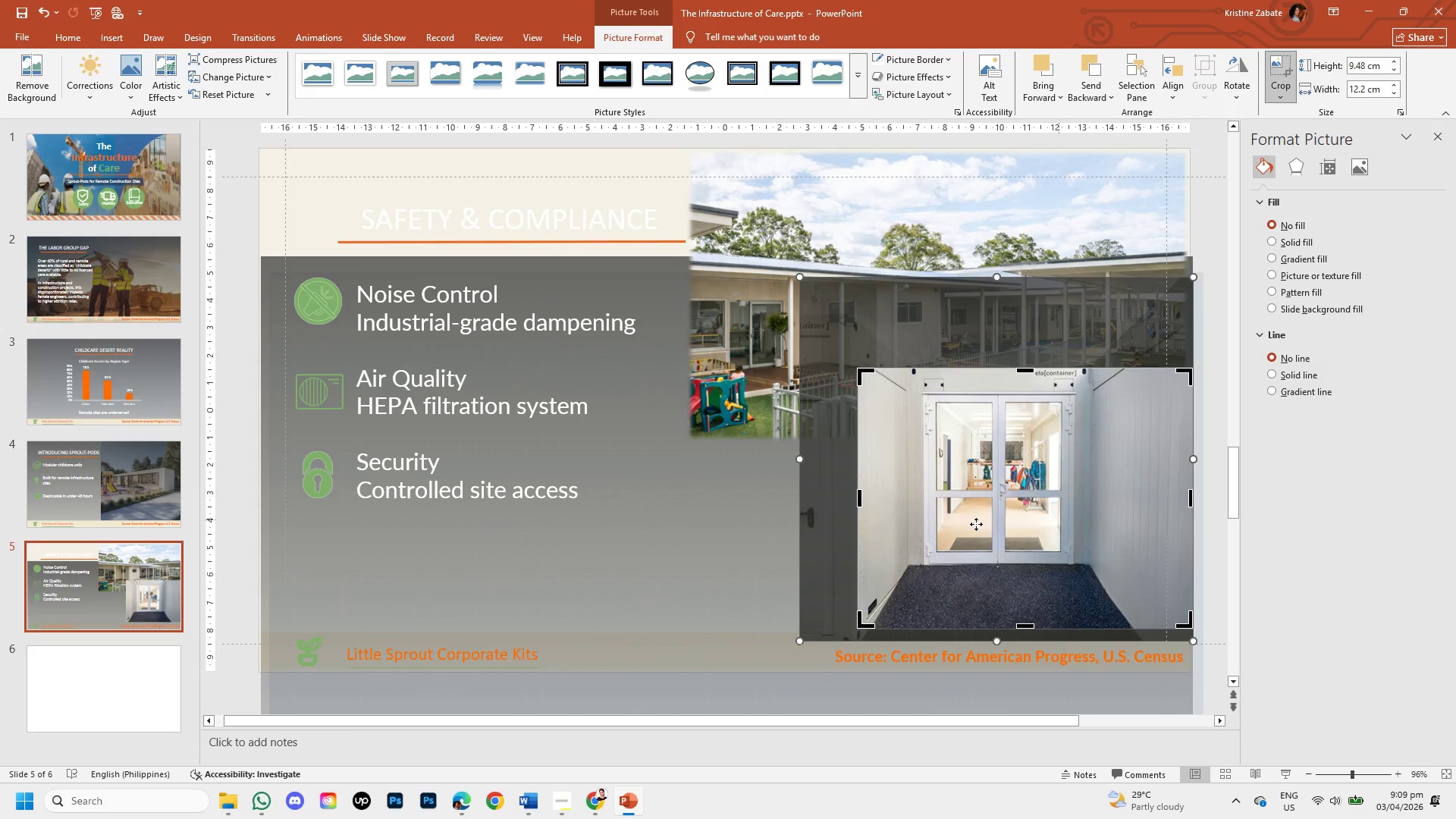 
left_click([717, 516])
 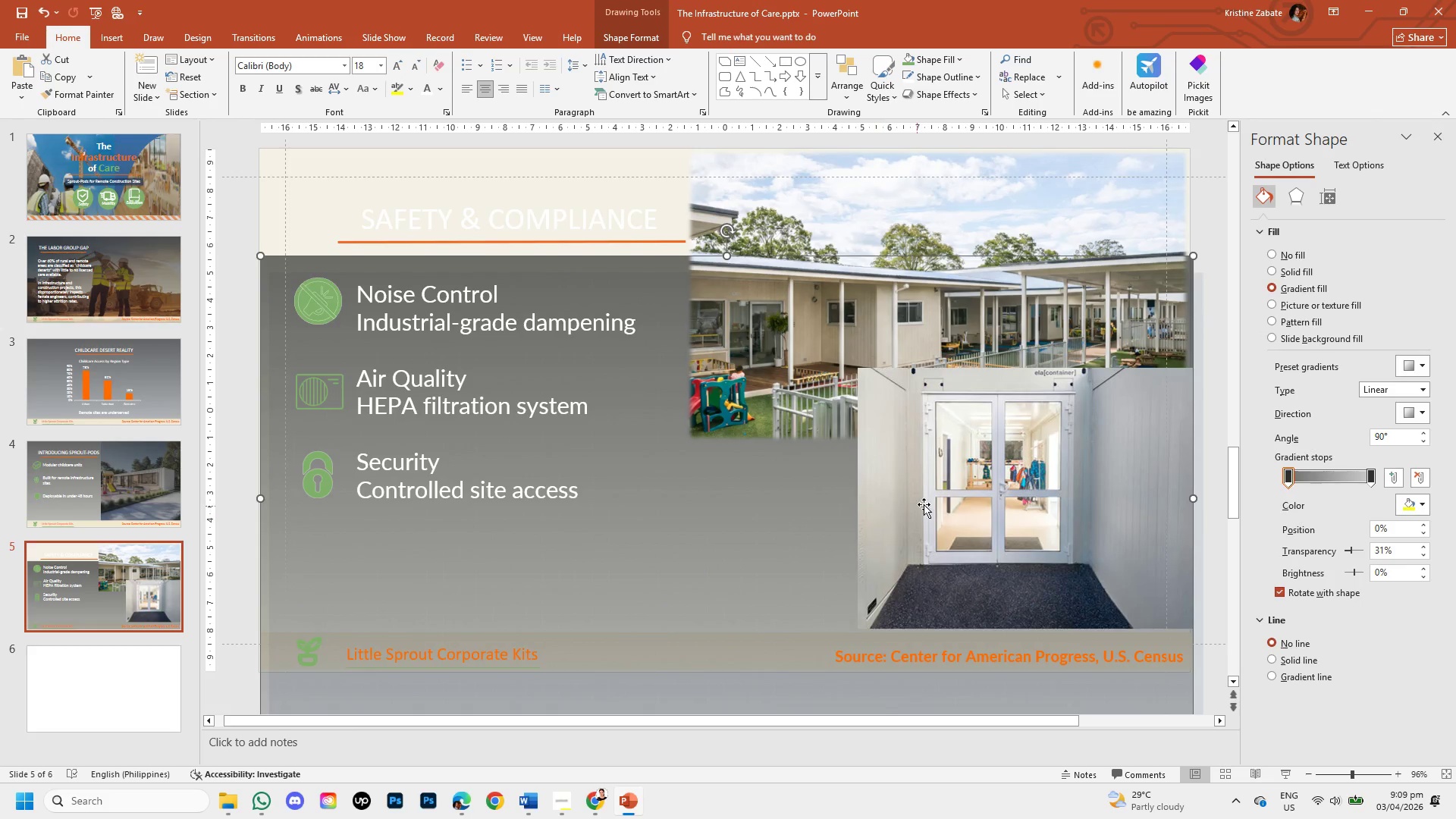 
left_click([930, 504])
 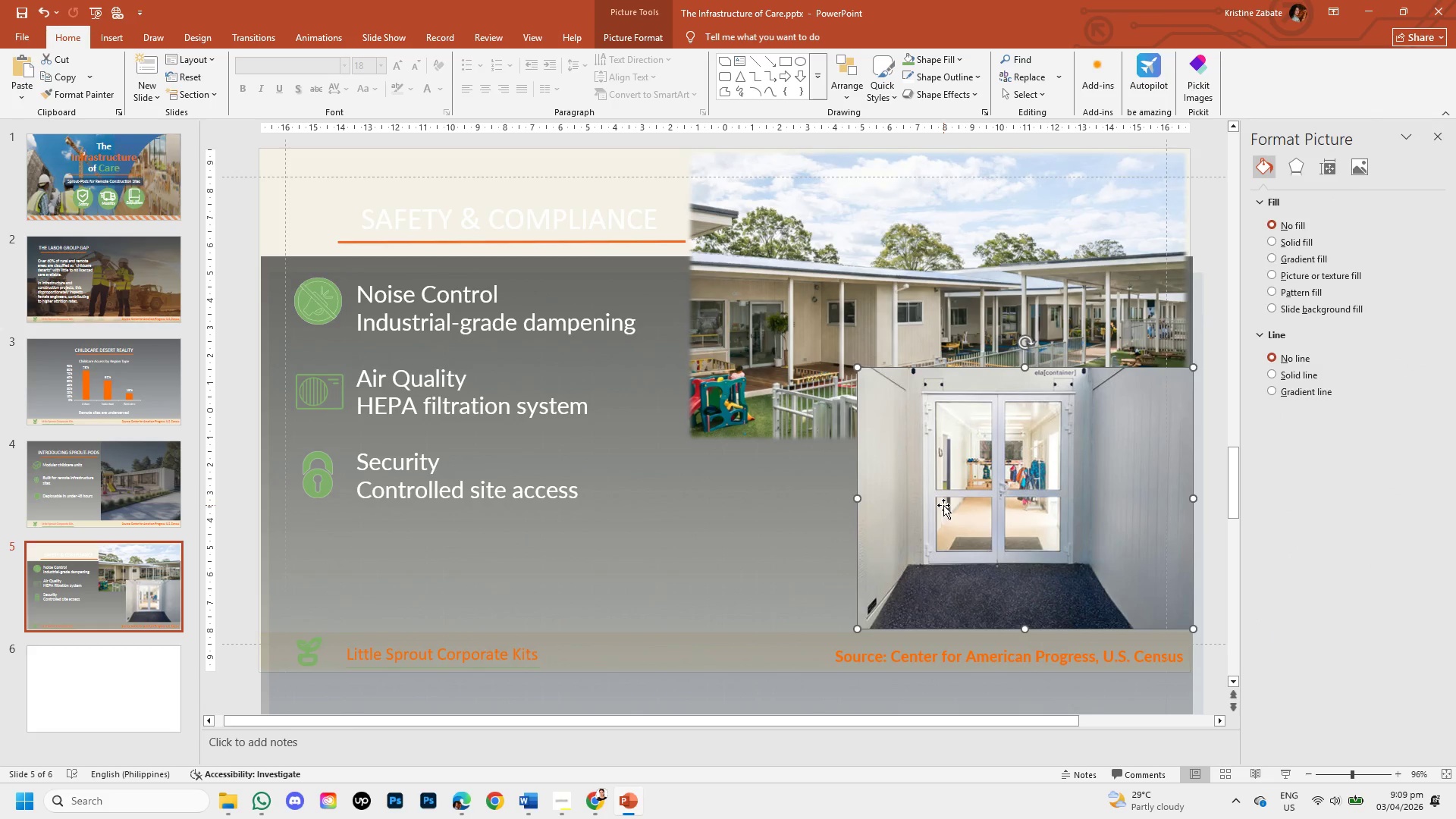 
left_click_drag(start_coordinate=[943, 505], to_coordinate=[943, 526])
 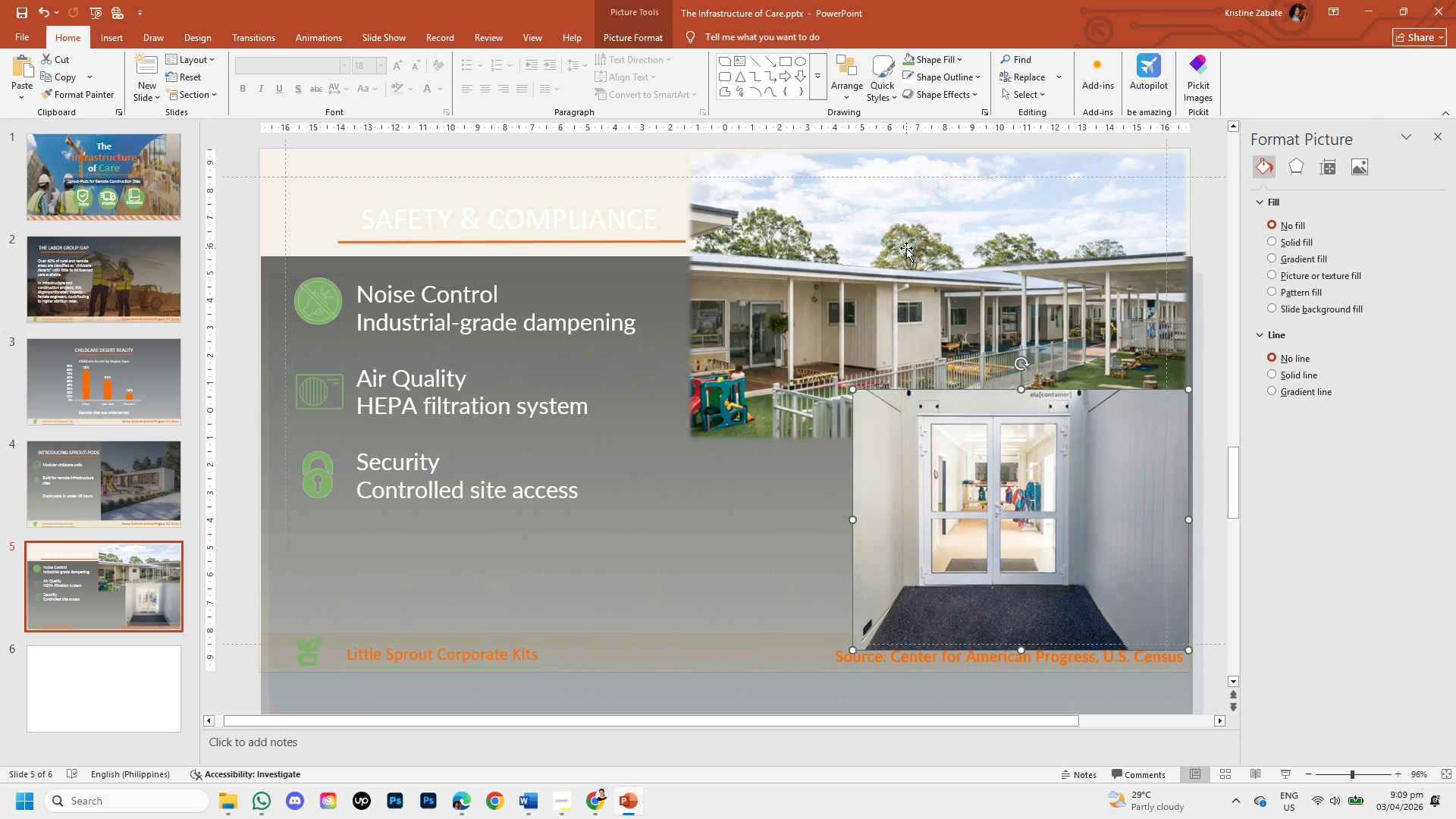 
left_click([906, 248])
 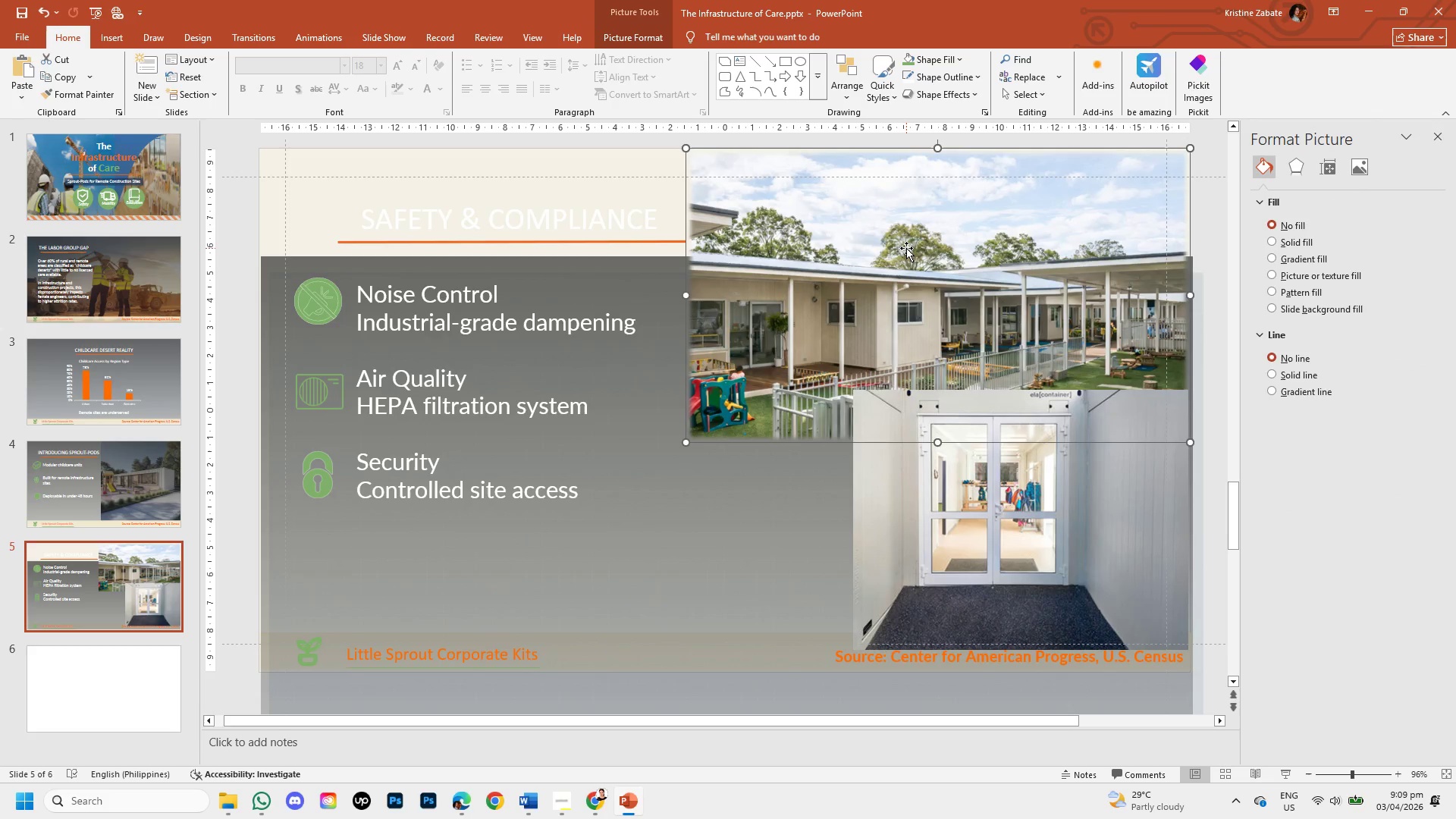 
key(Backspace)
 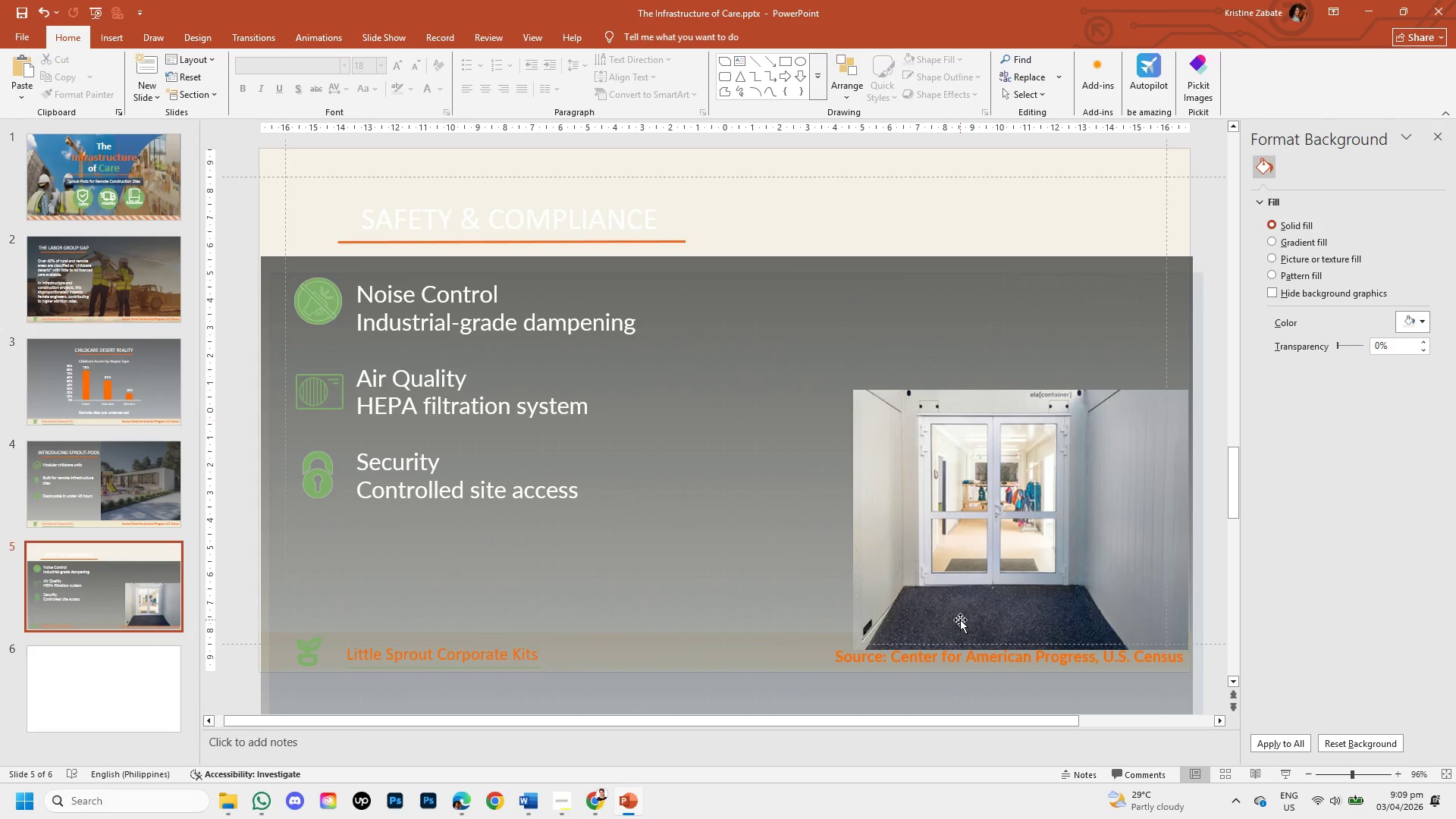 
left_click([960, 516])
 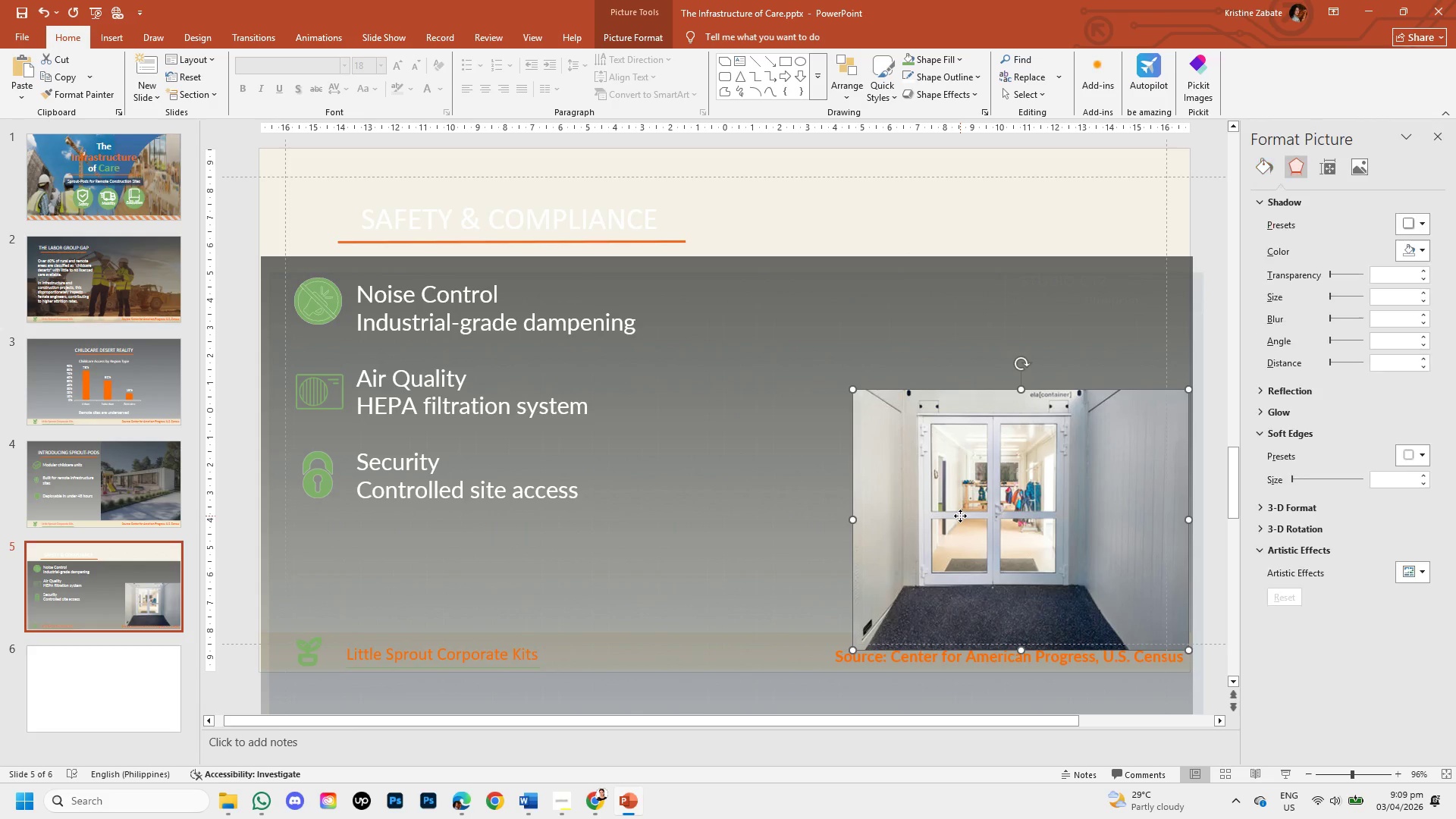 
left_click_drag(start_coordinate=[960, 516], to_coordinate=[962, 275])
 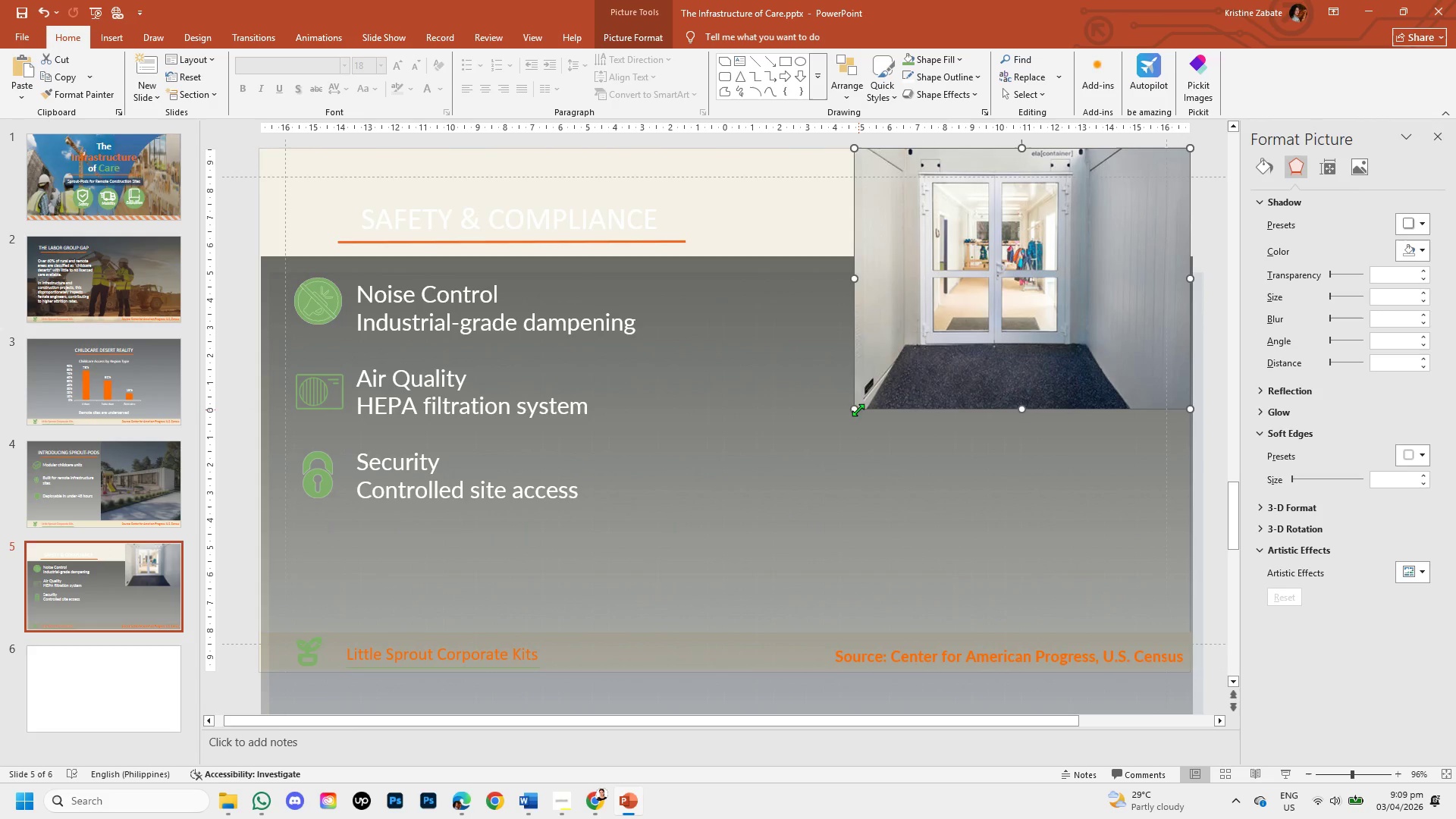 
left_click_drag(start_coordinate=[855, 409], to_coordinate=[698, 513])
 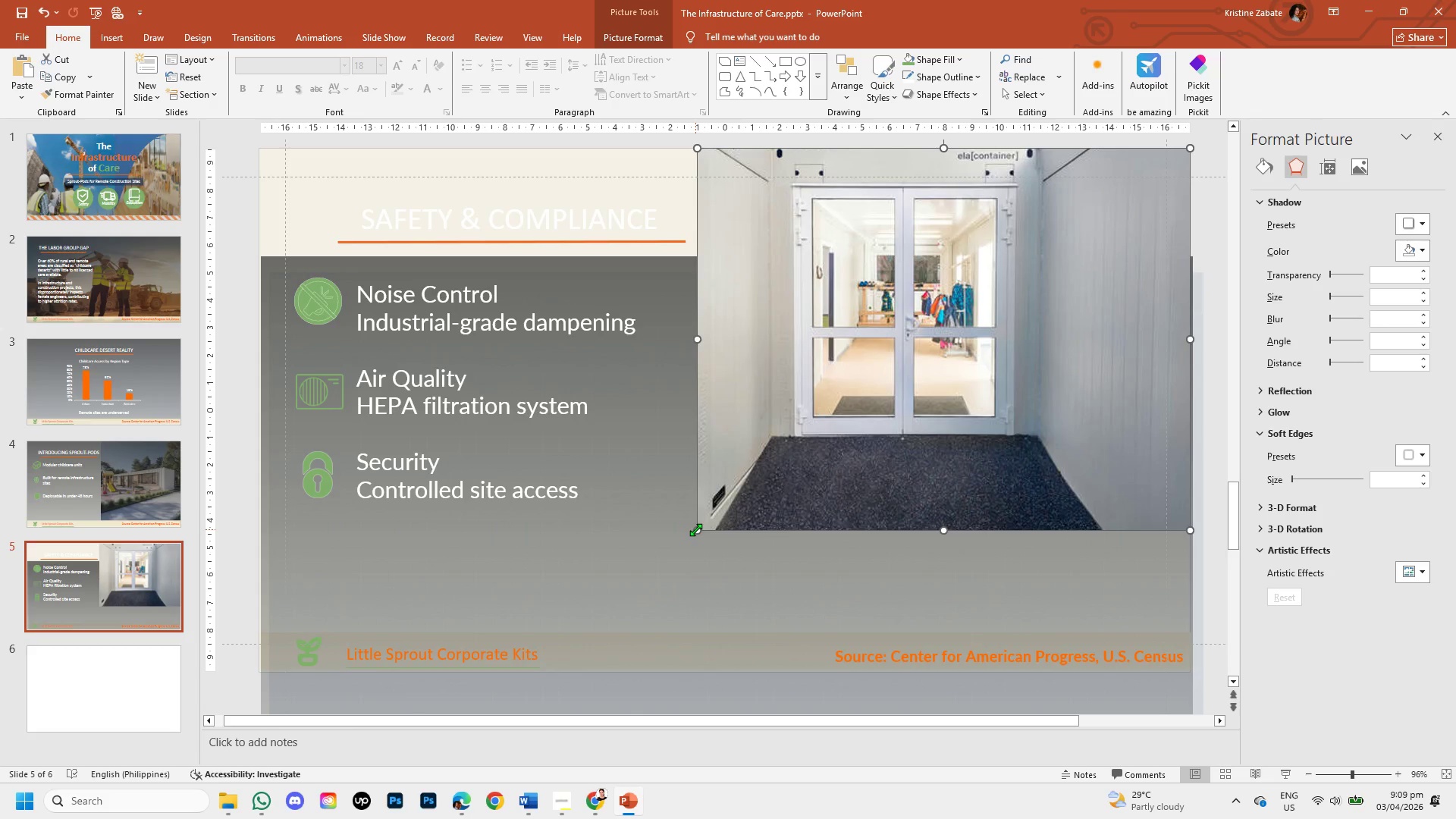 
wait(9.22)
 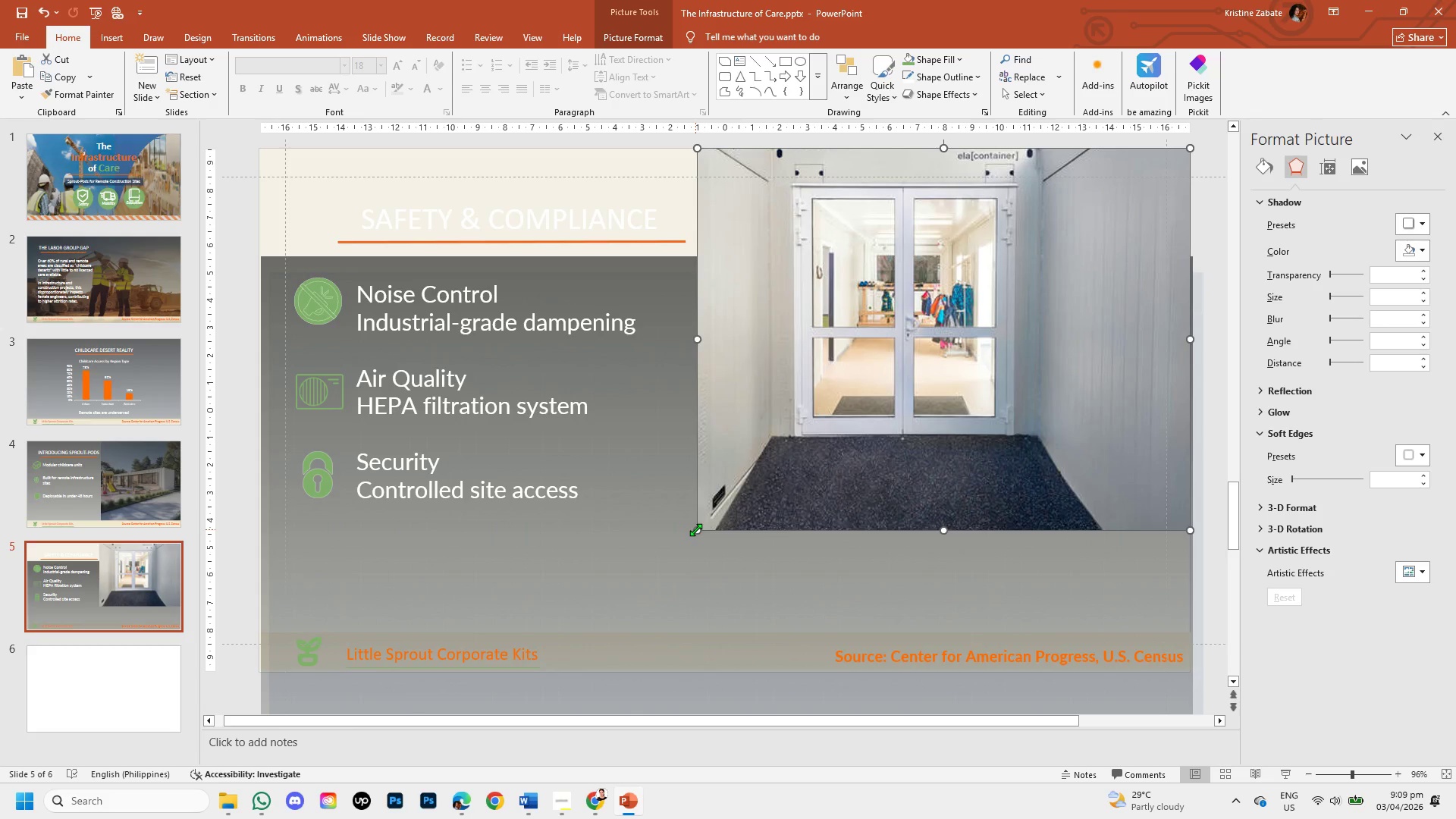 
left_click([595, 799])
 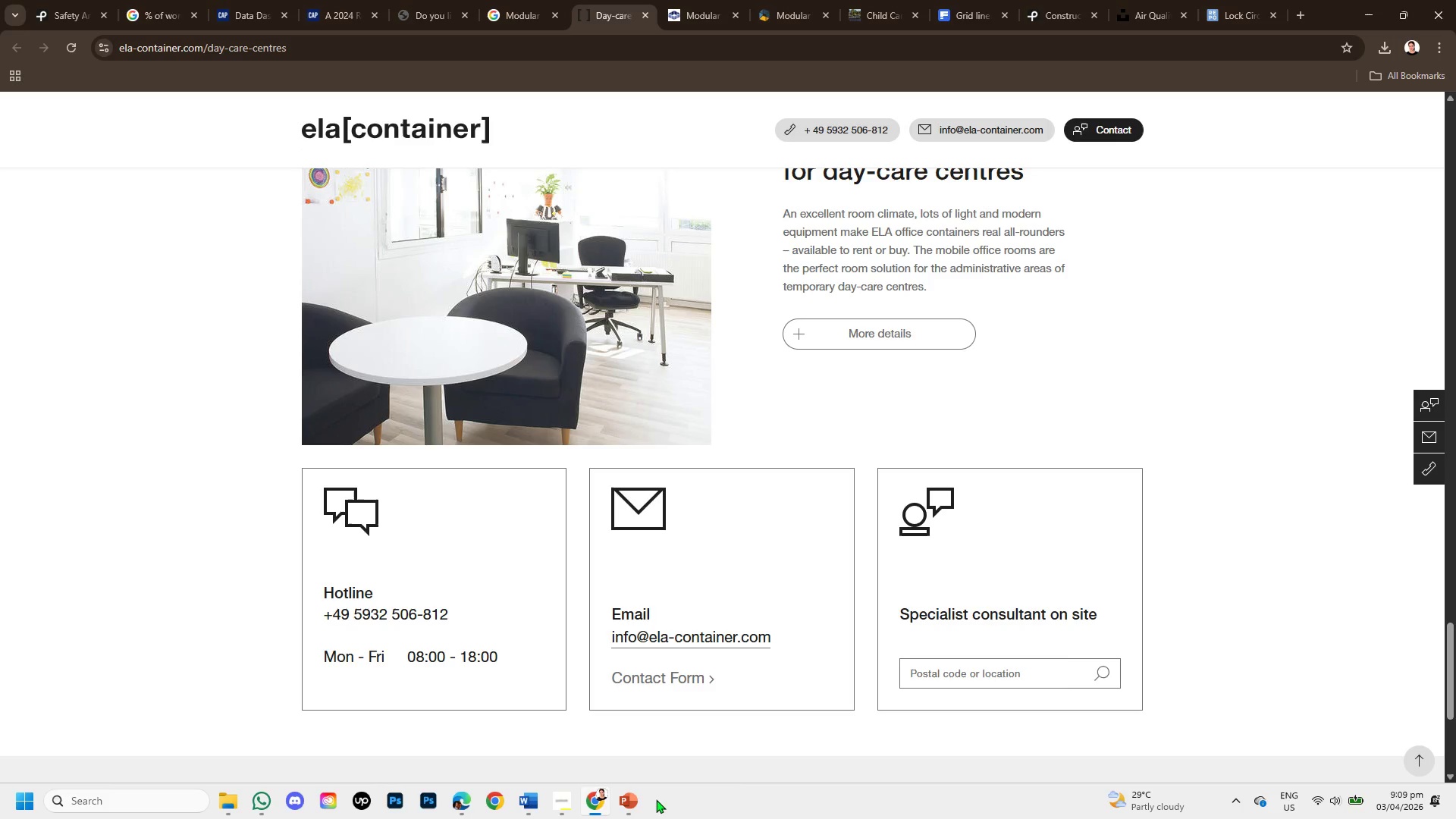 
left_click([637, 800])
 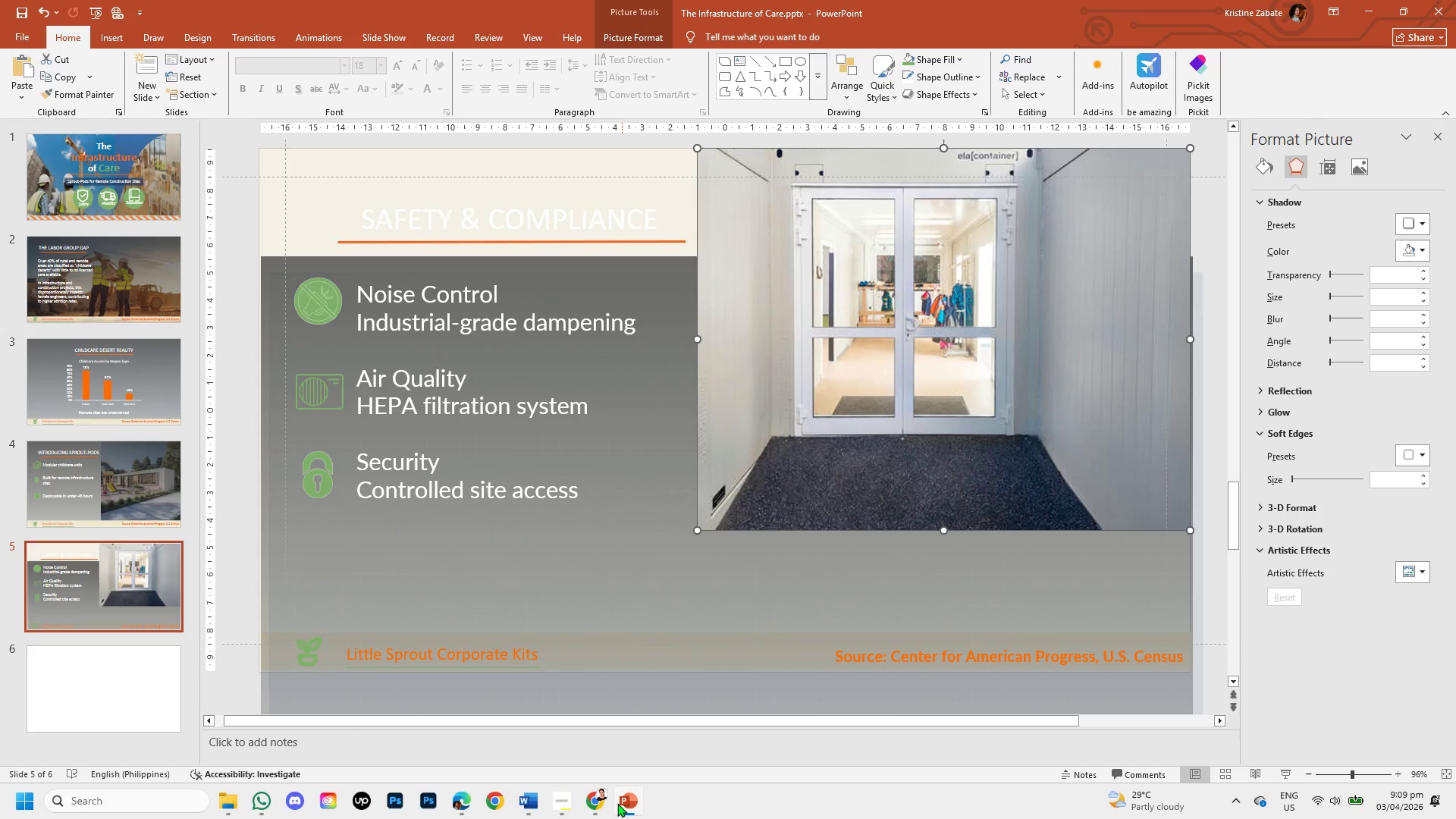 
left_click([602, 801])
 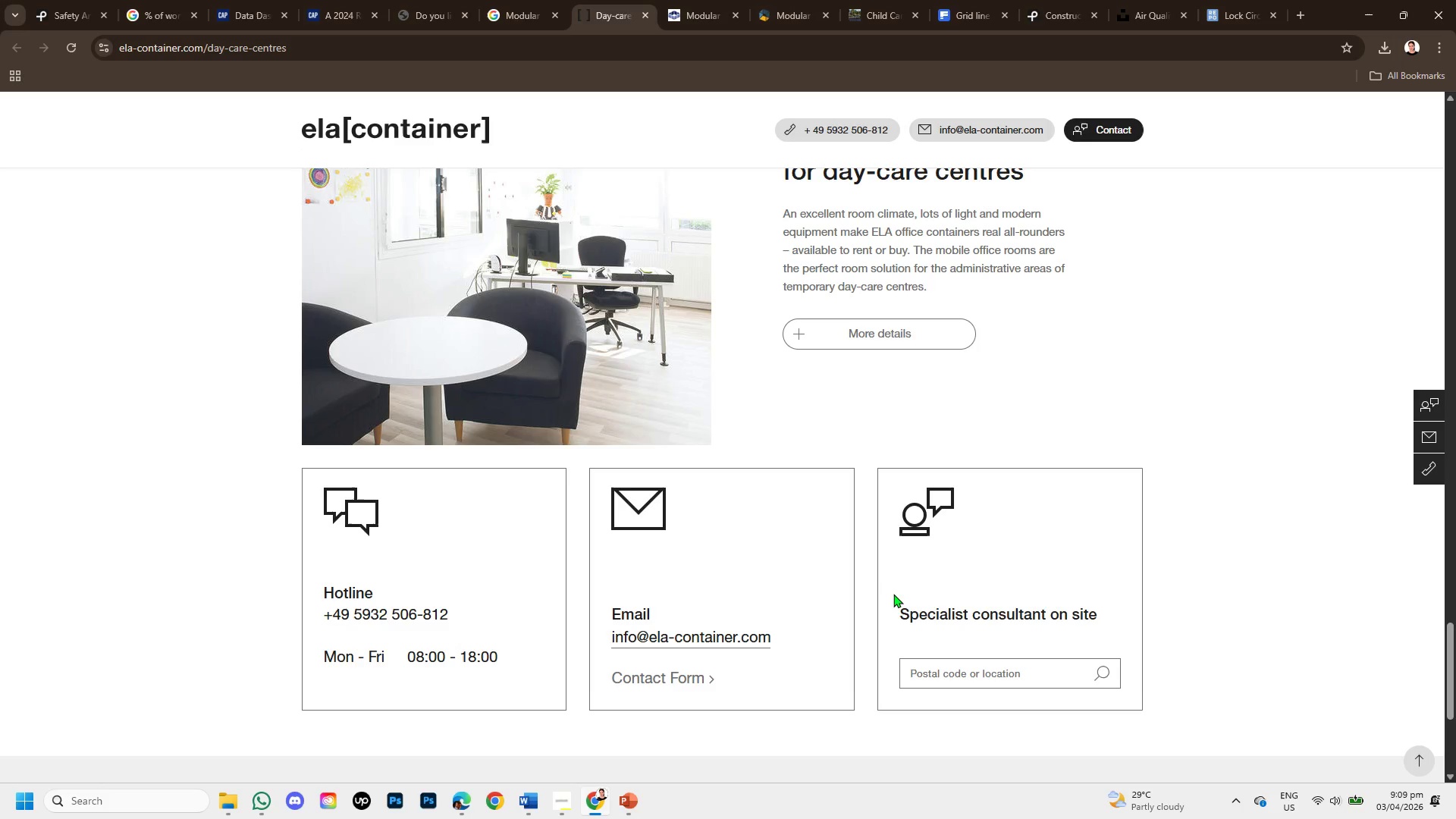 
scroll: coordinate [894, 596], scroll_direction: up, amount: 5.0
 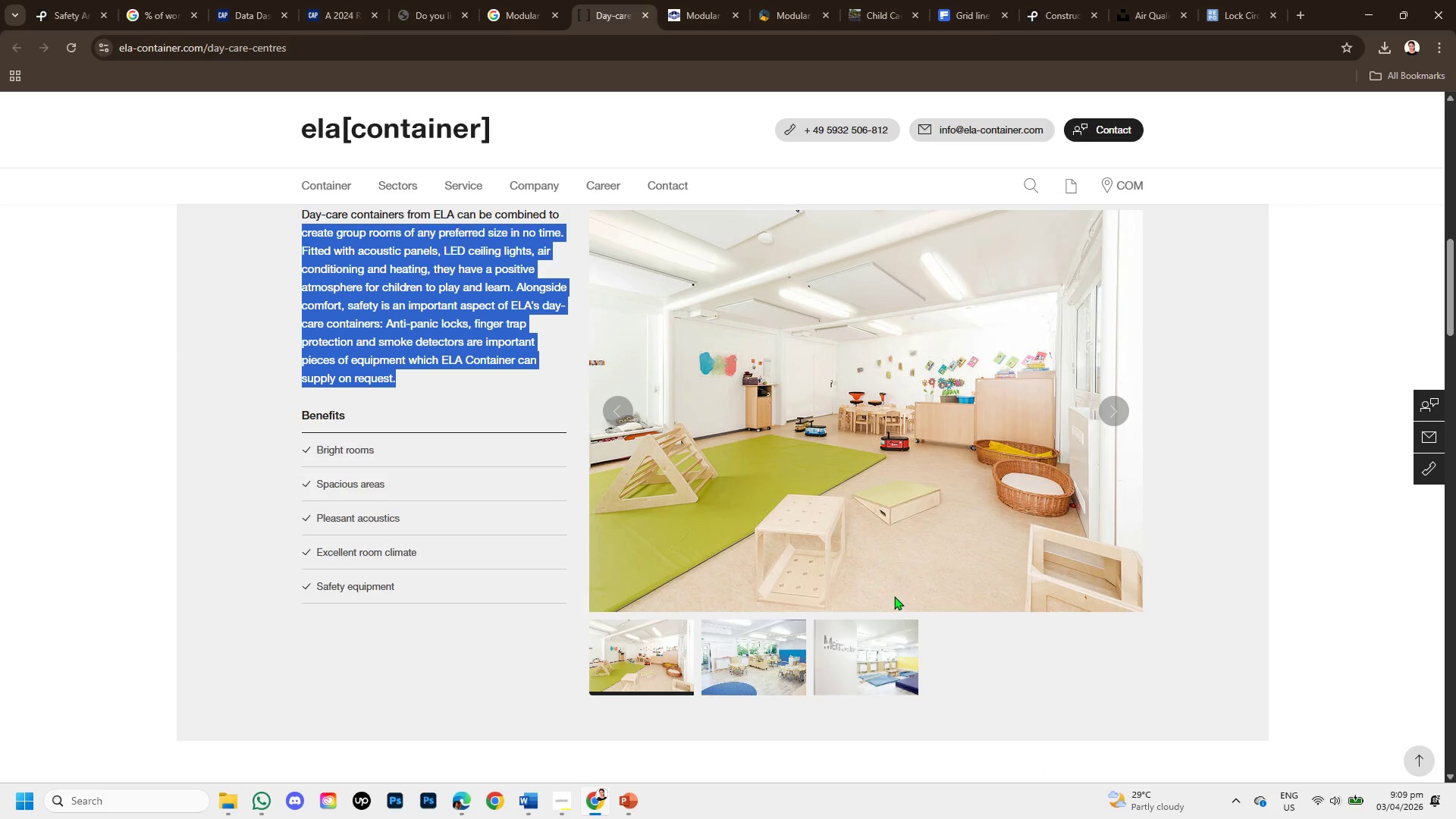 
right_click([836, 359])
 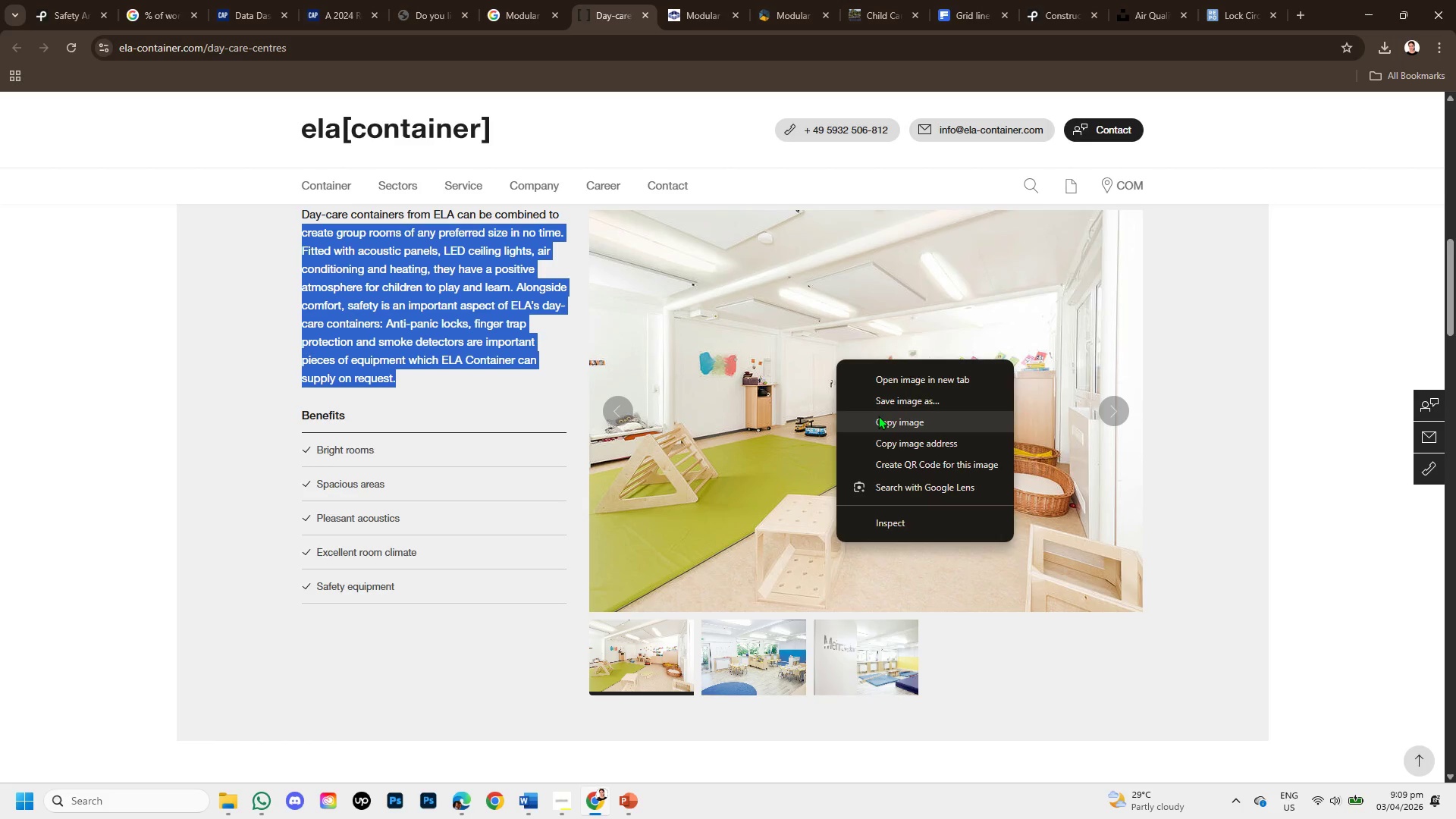 
left_click([878, 416])
 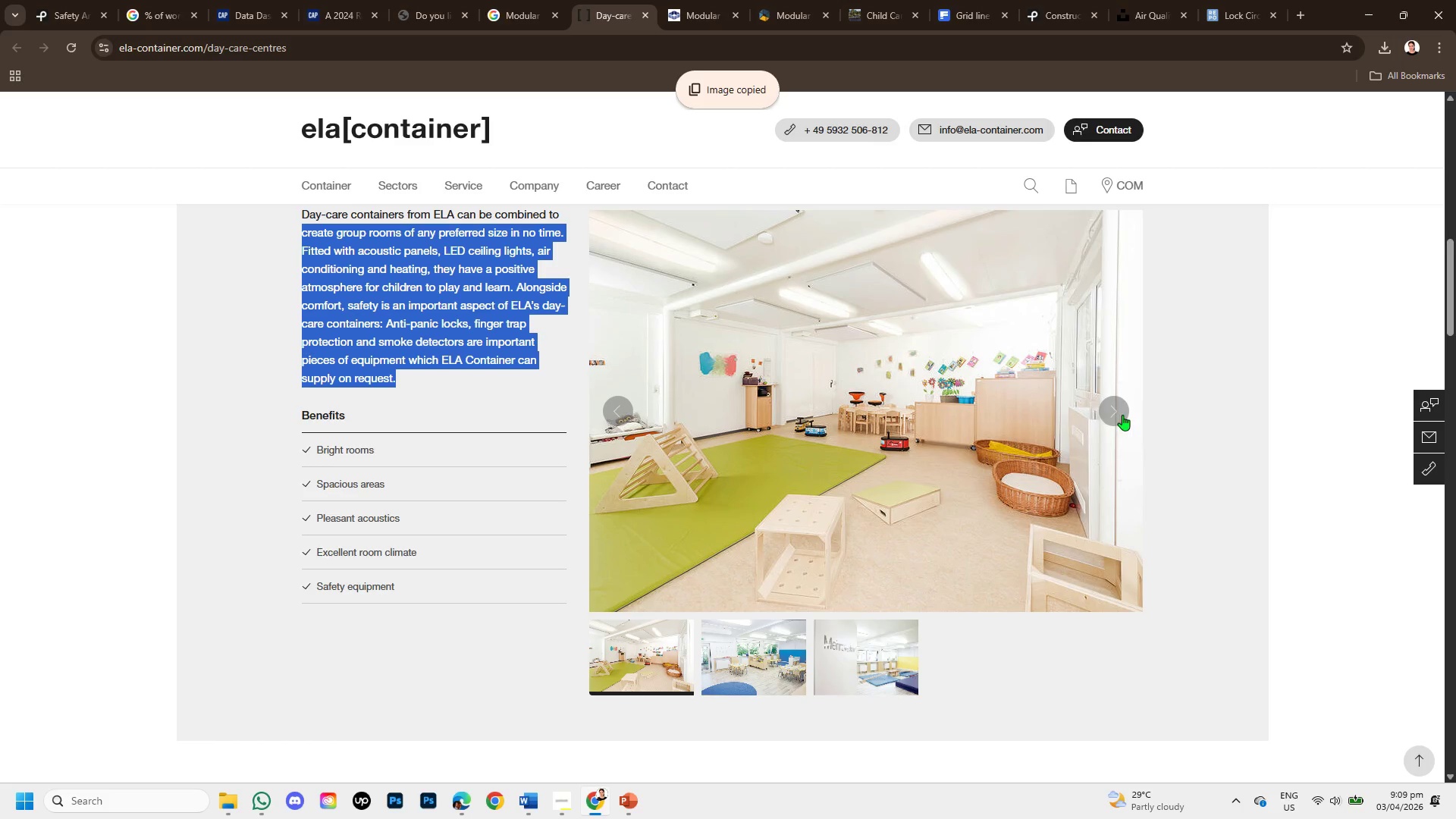 
left_click([1117, 413])
 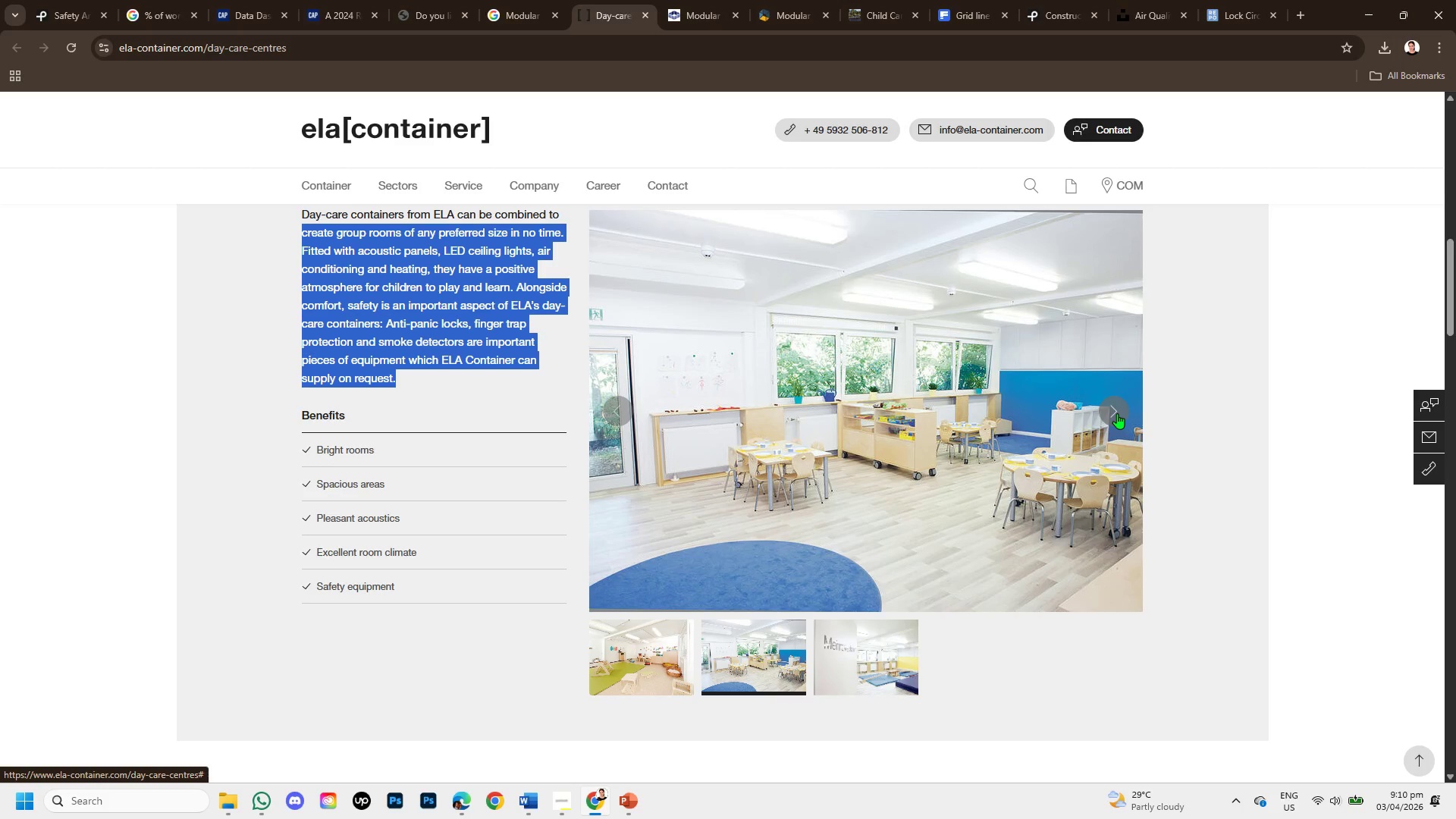 
wait(5.59)
 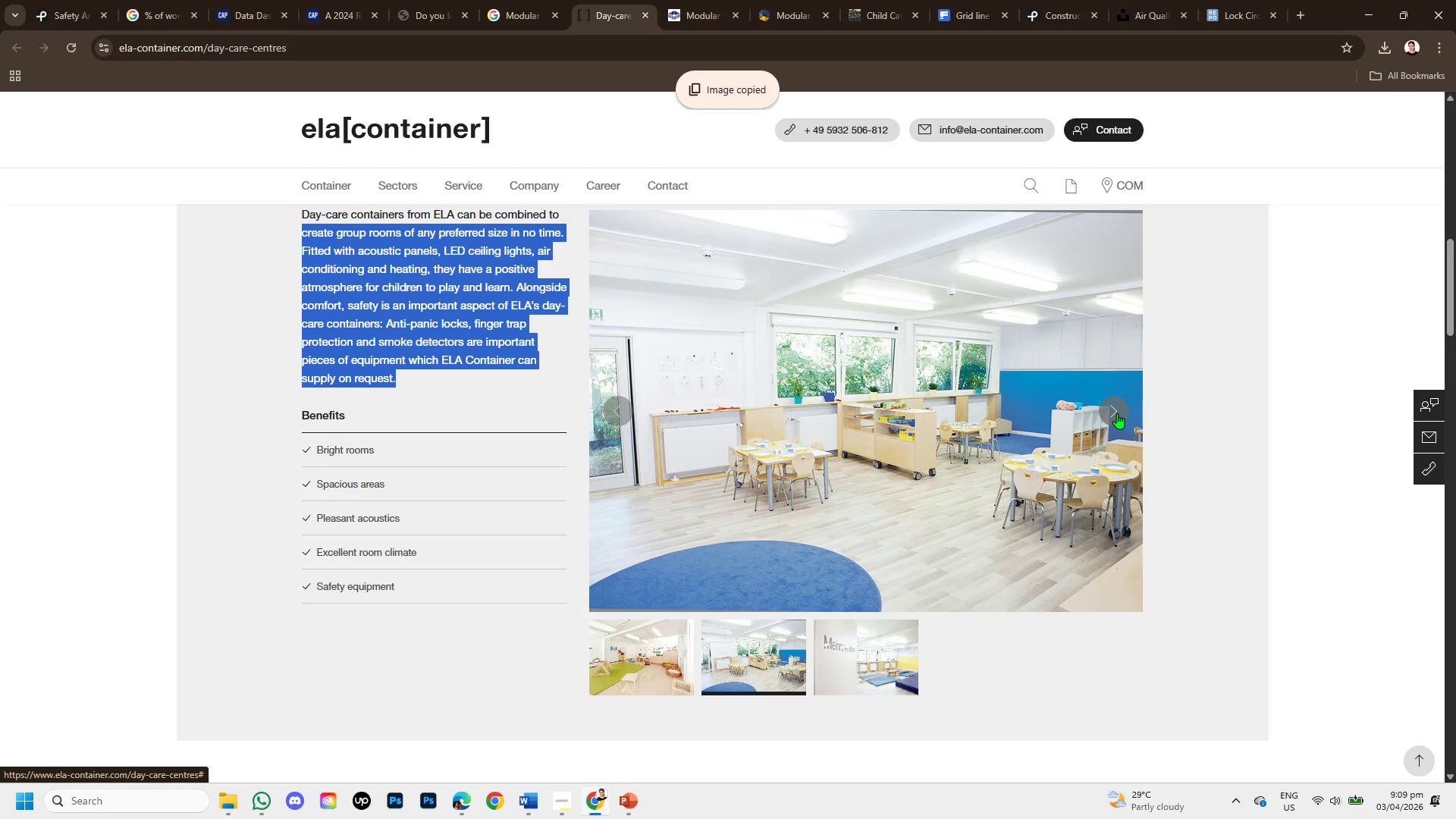 
left_click([1117, 413])
 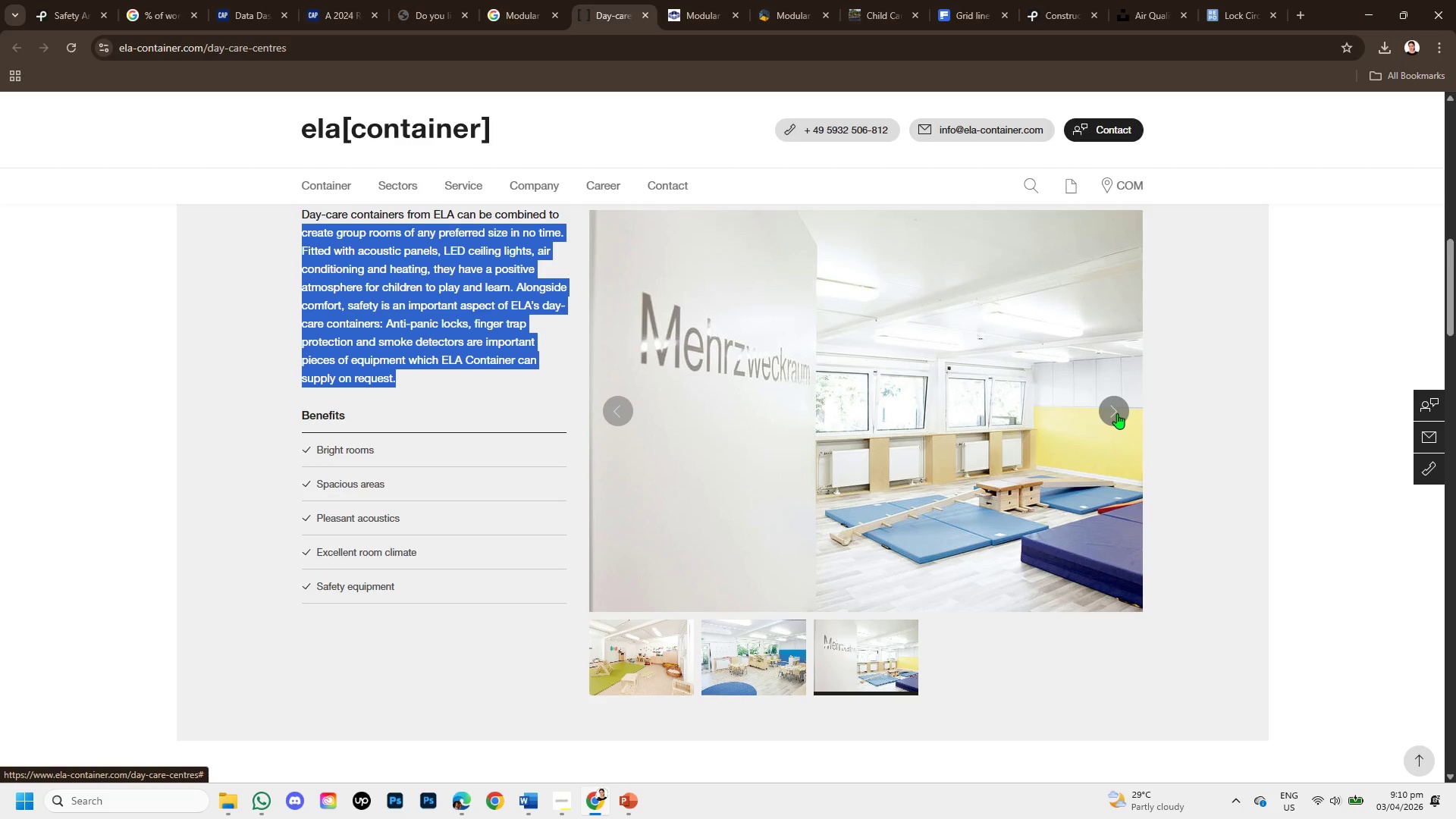 
left_click([1117, 413])
 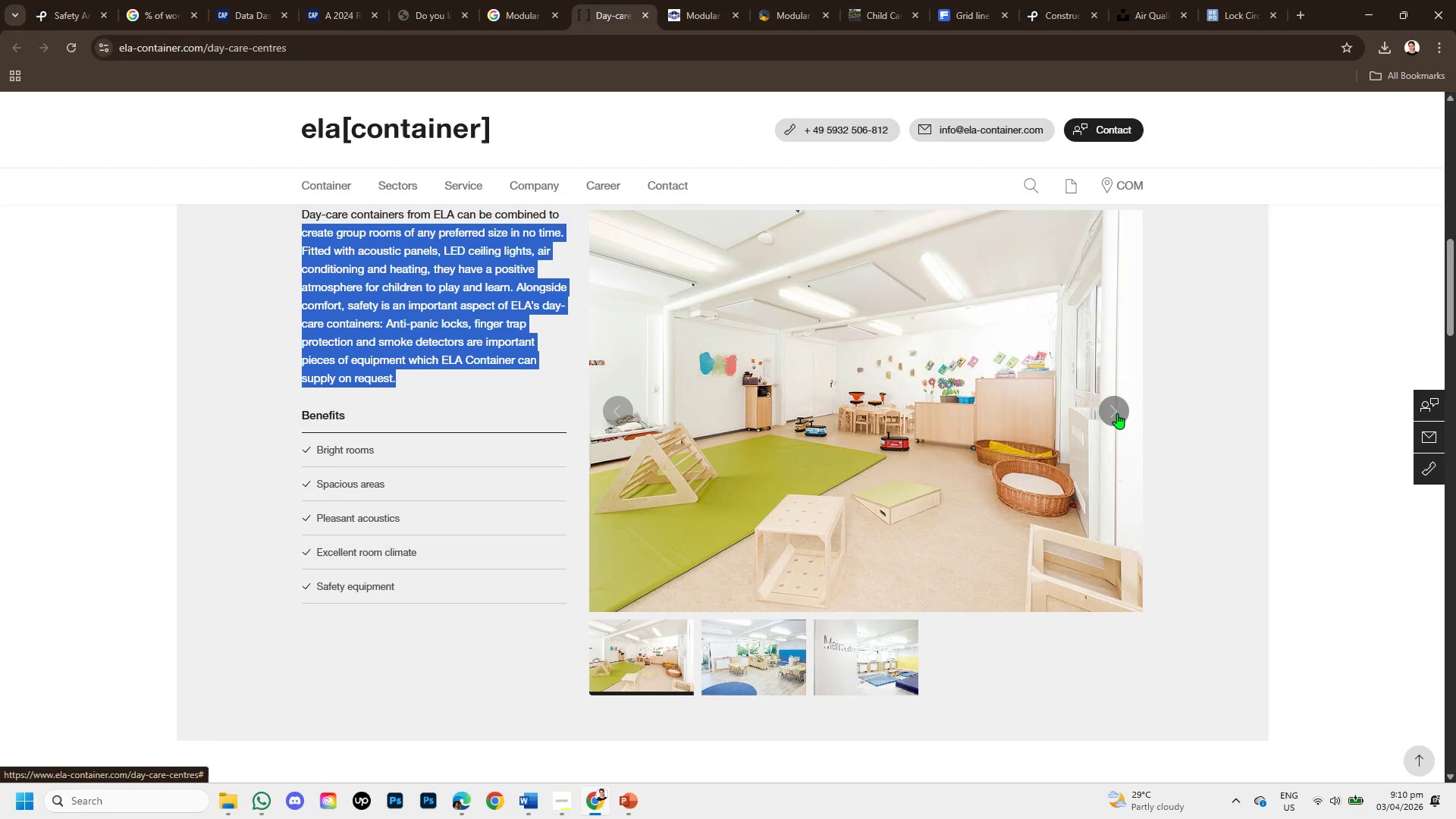 
left_click([1117, 413])
 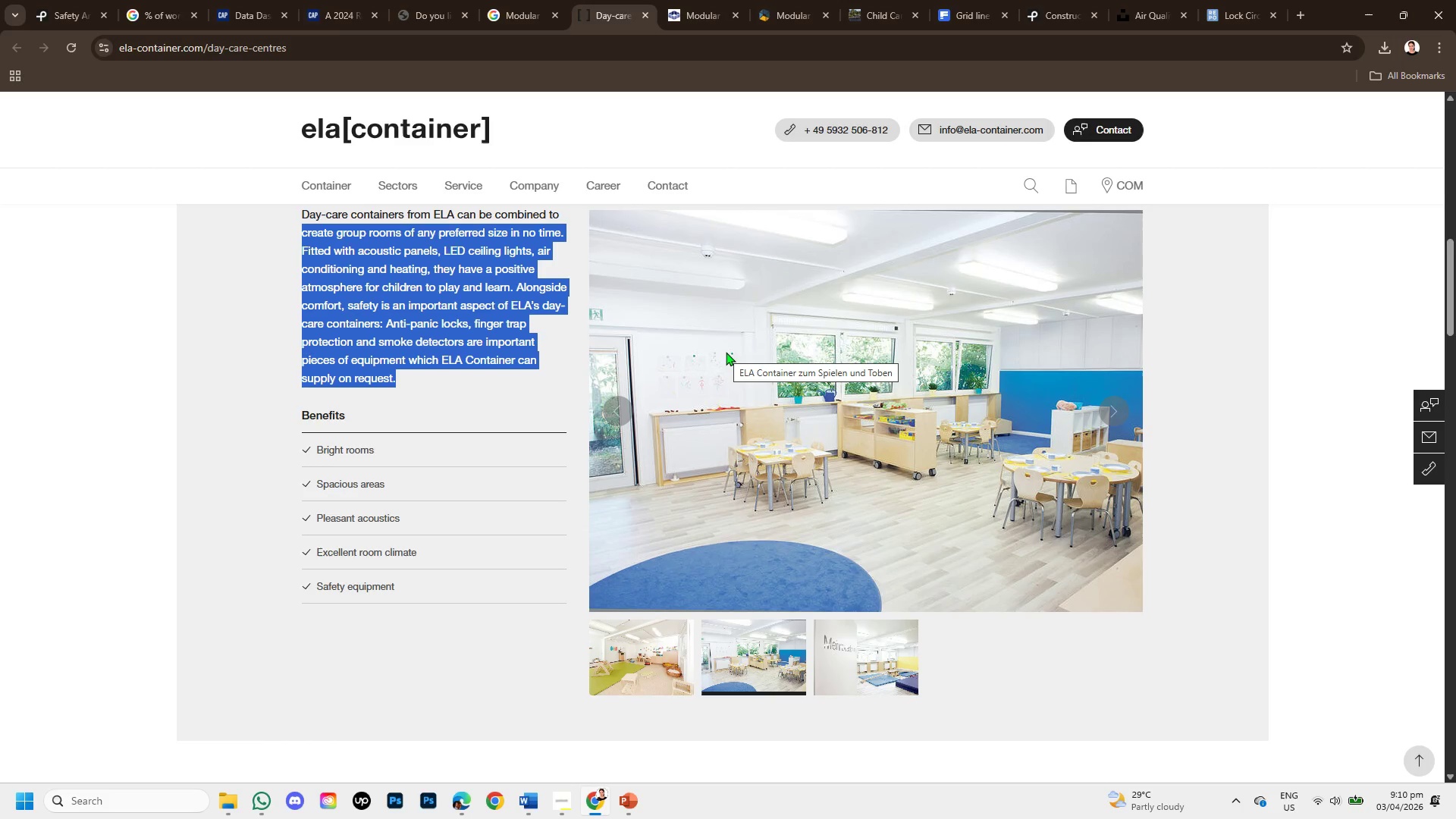 
wait(5.47)
 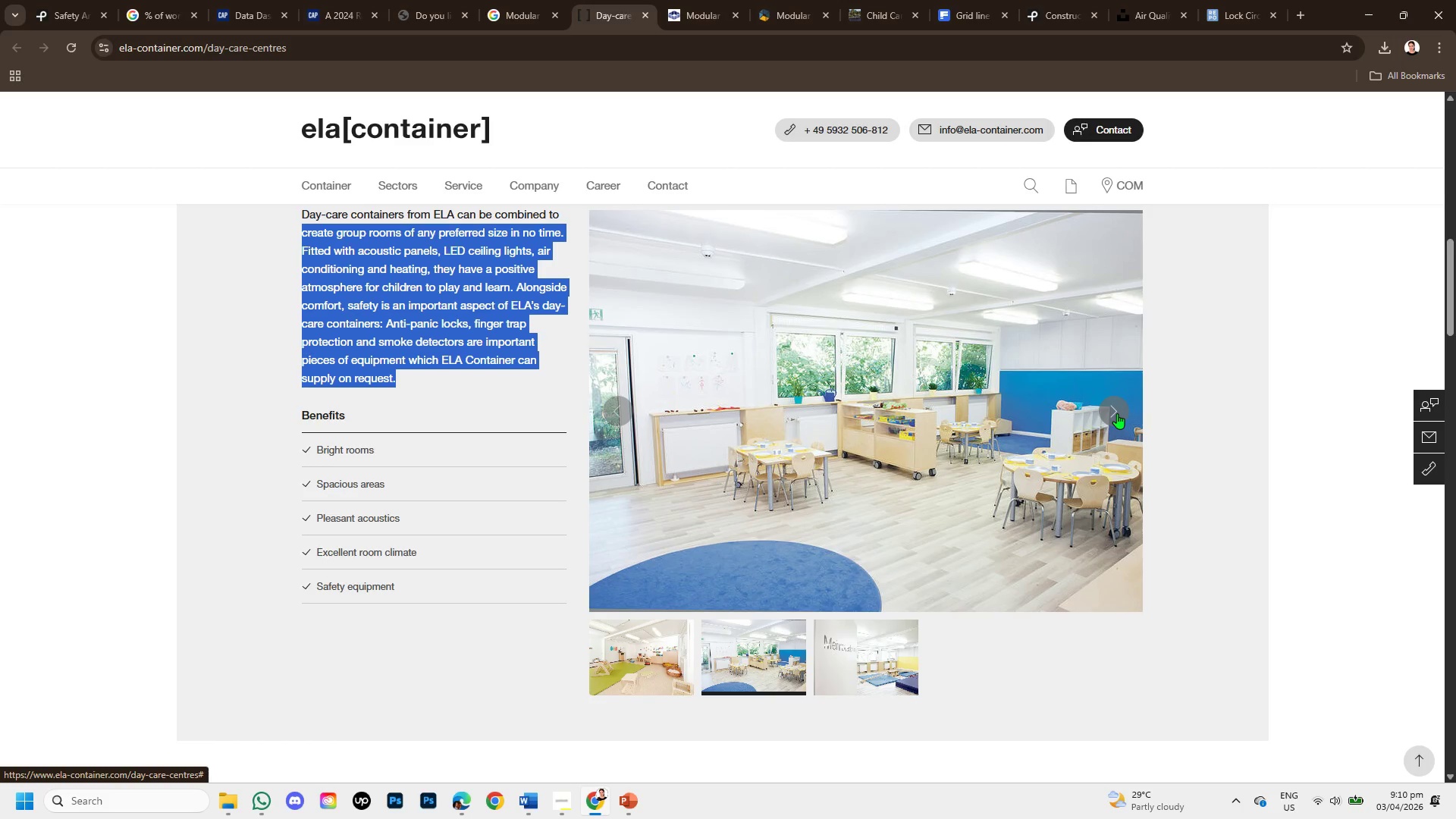 
right_click([726, 352])
 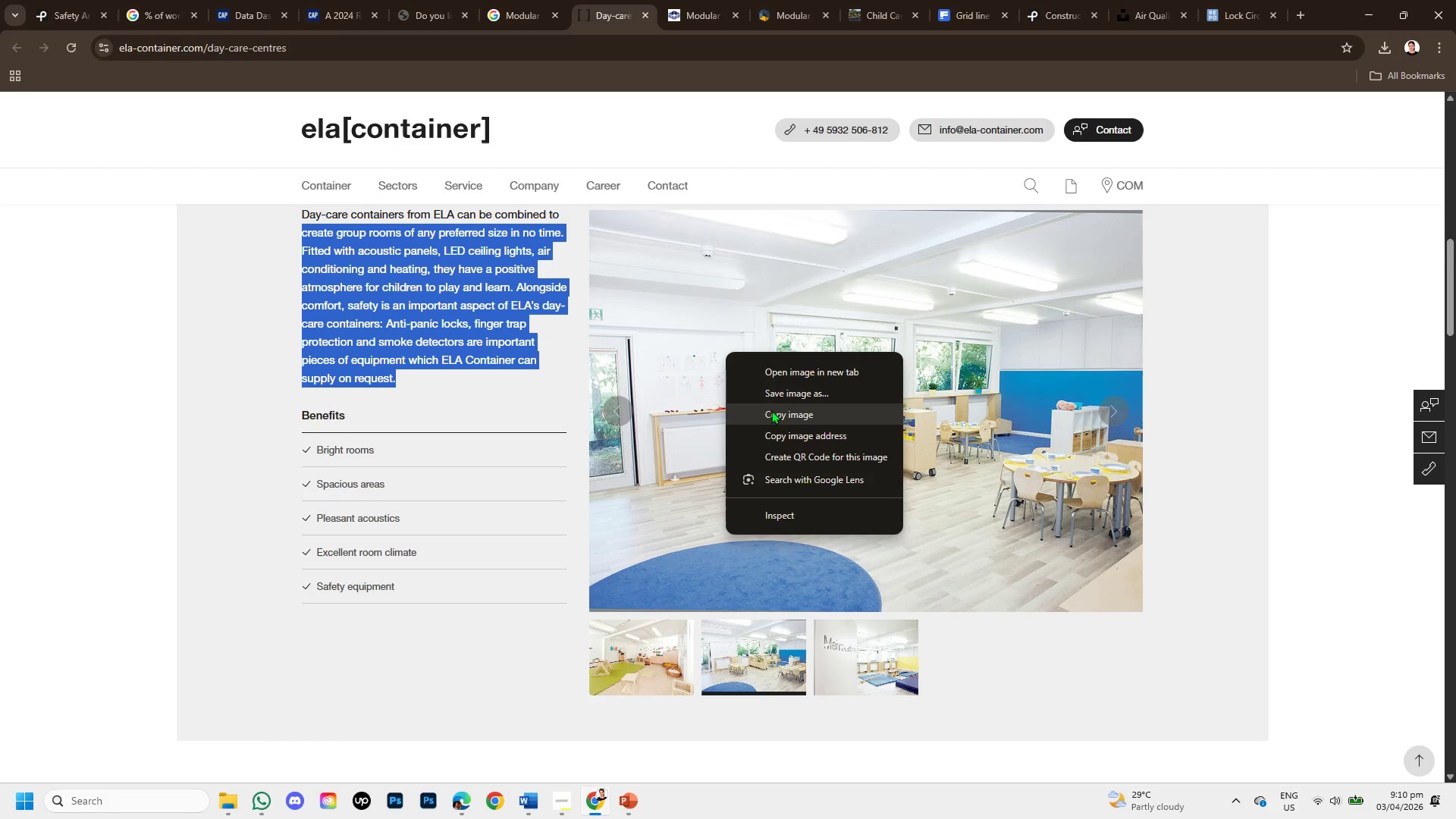 
left_click([771, 410])
 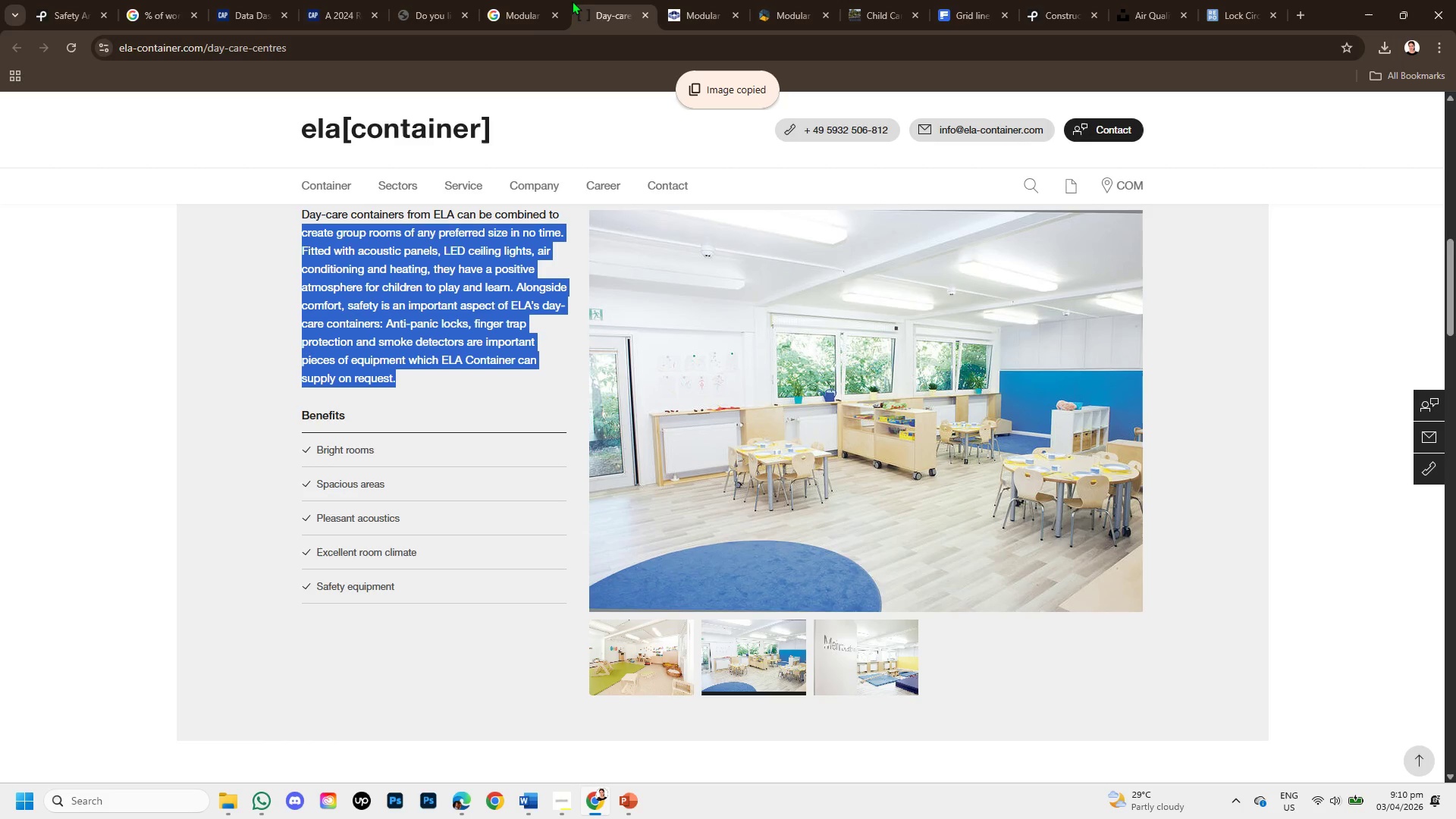 
left_click([538, 0])
 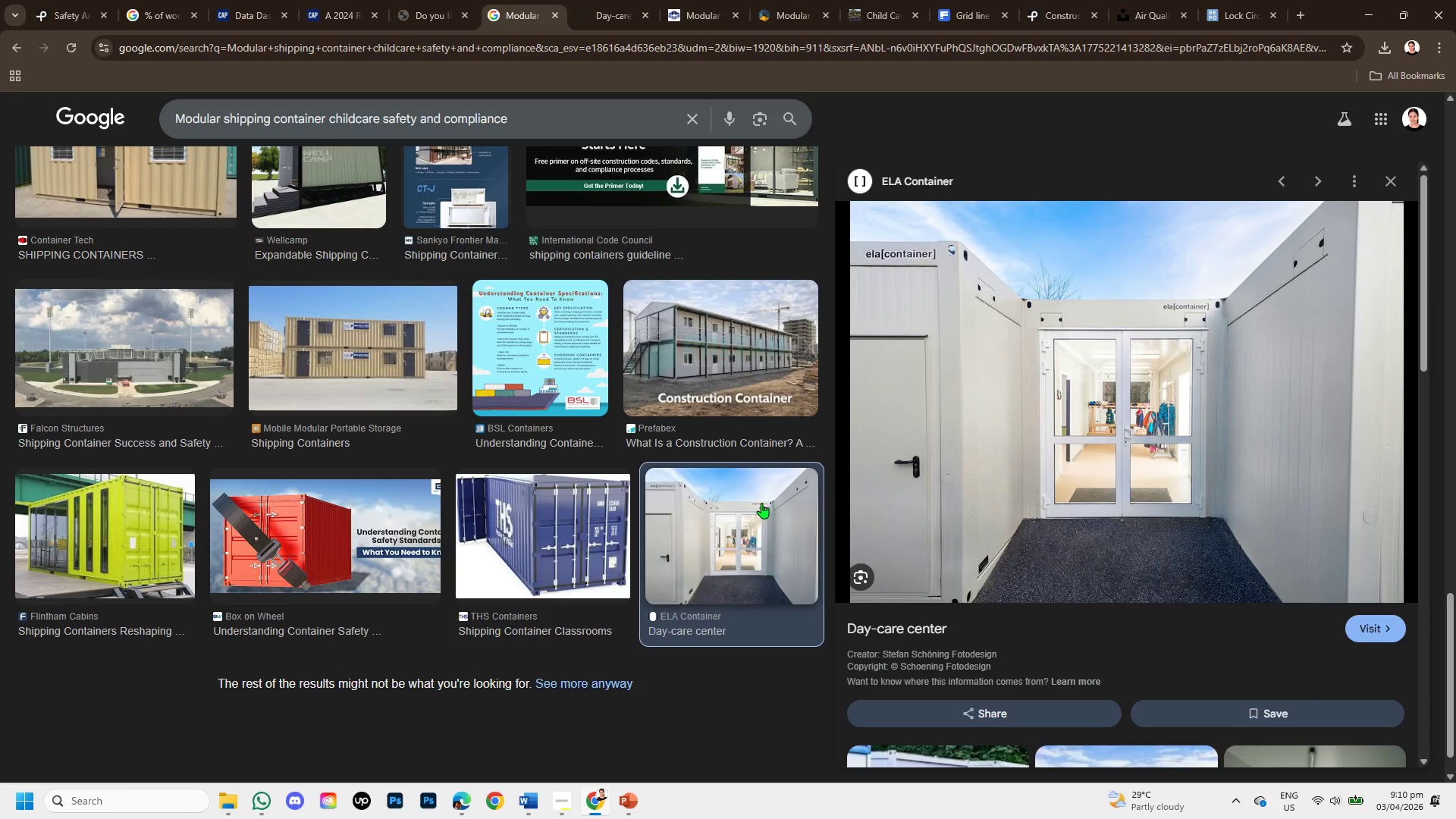 
scroll: coordinate [1112, 499], scroll_direction: down, amount: 5.0
 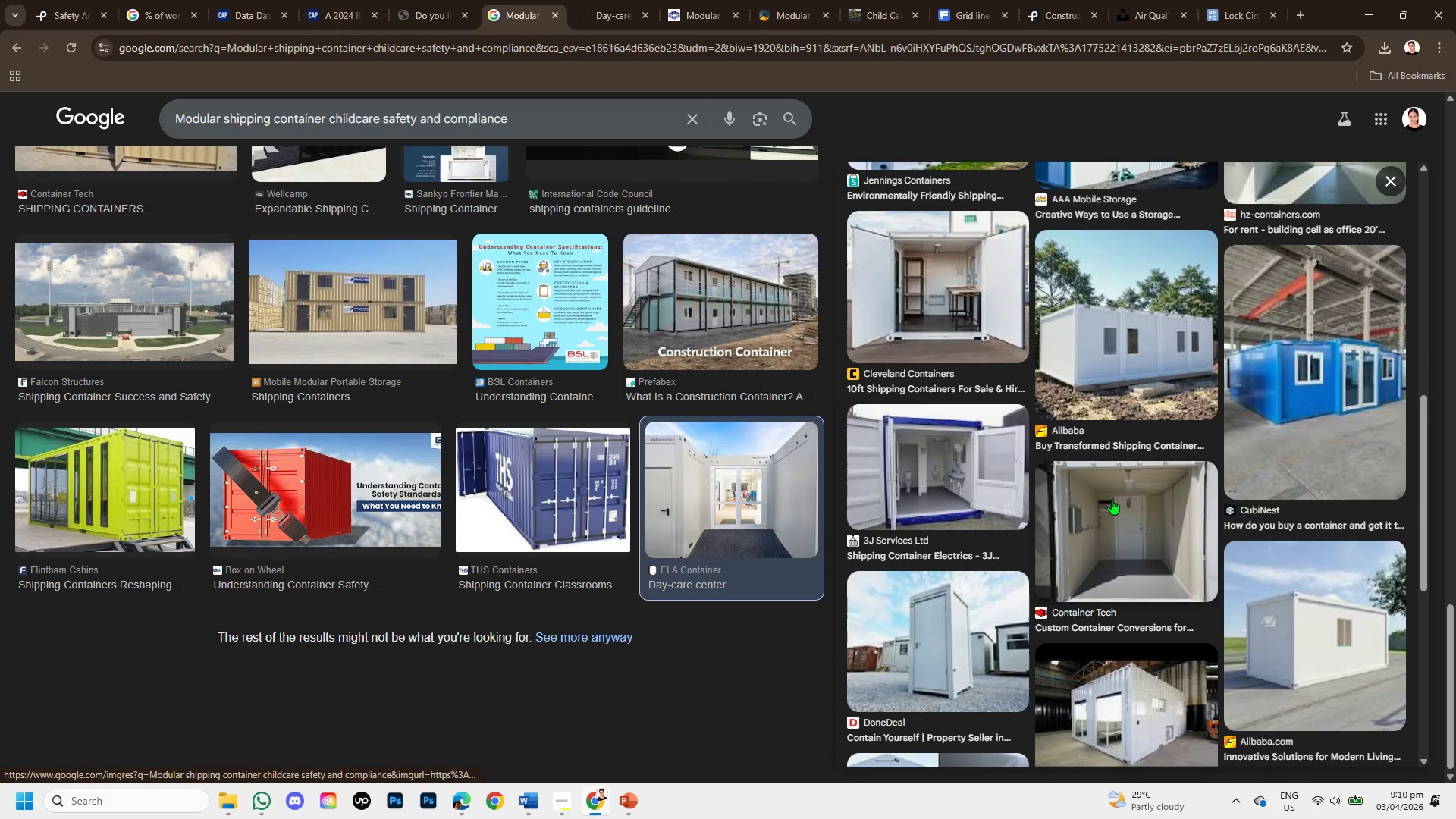 
scroll: coordinate [1112, 499], scroll_direction: up, amount: 2.0
 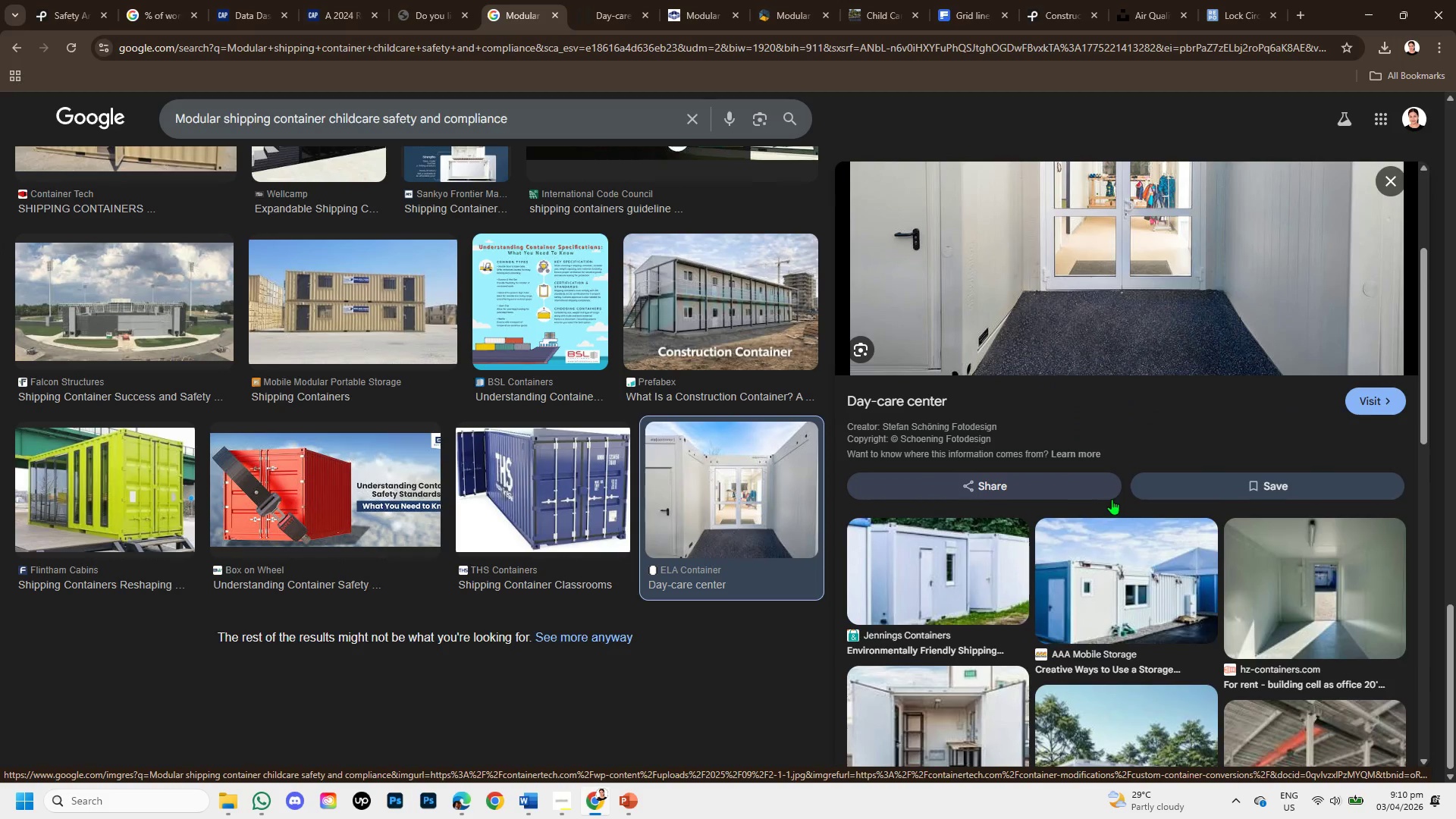 
scroll: coordinate [1112, 499], scroll_direction: down, amount: 4.0
 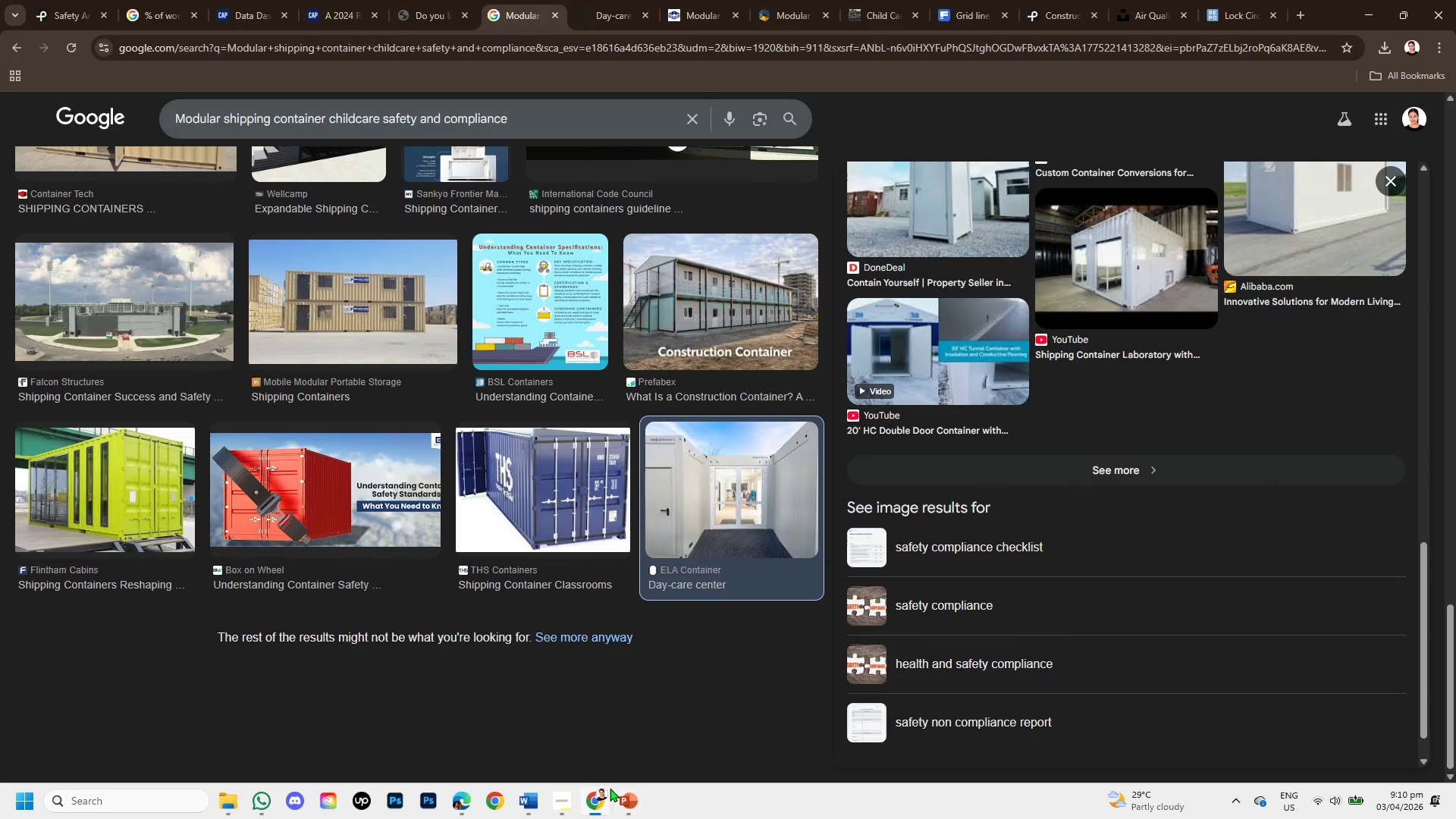 
left_click([623, 797])
 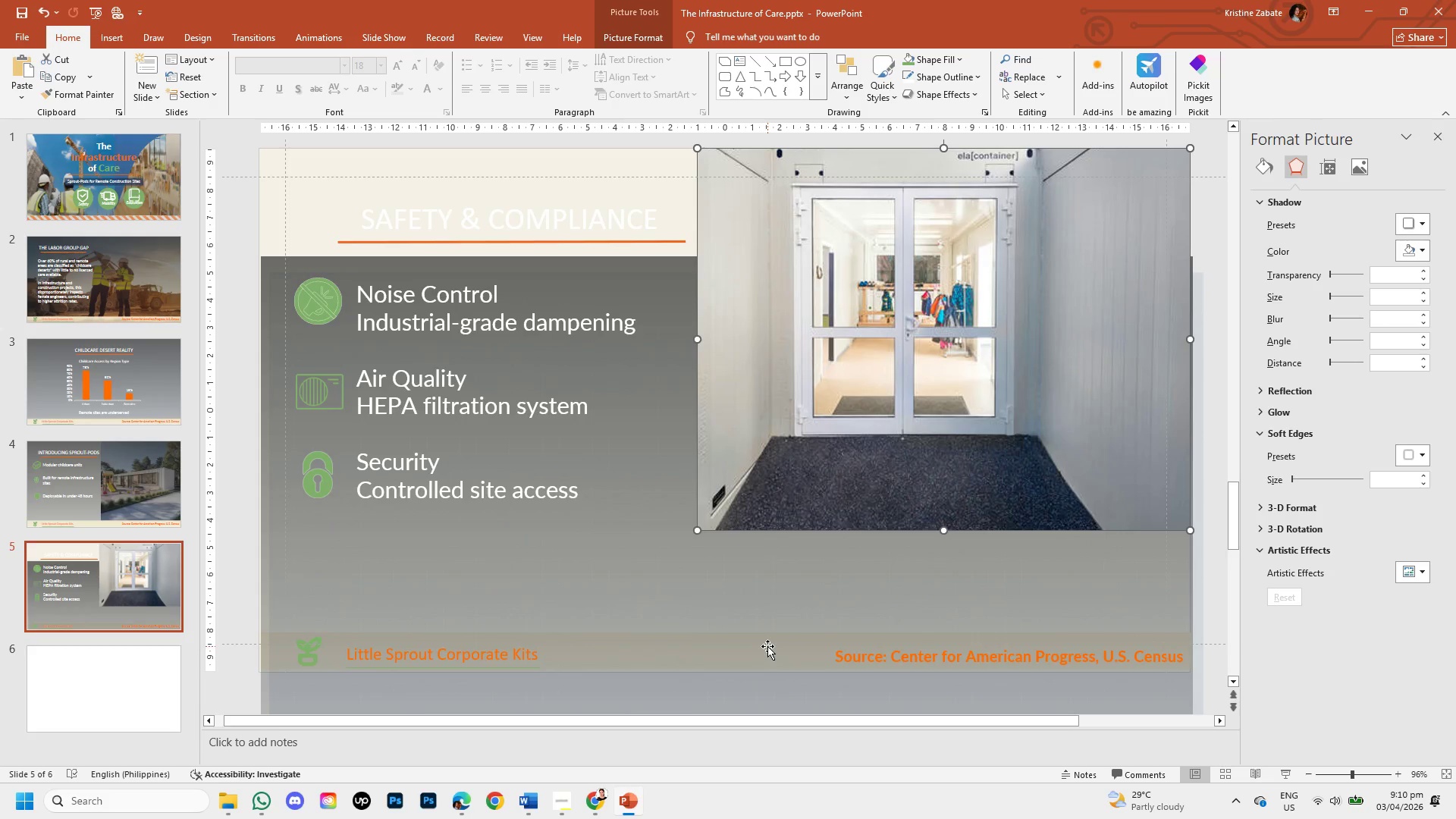 
left_click([777, 614])
 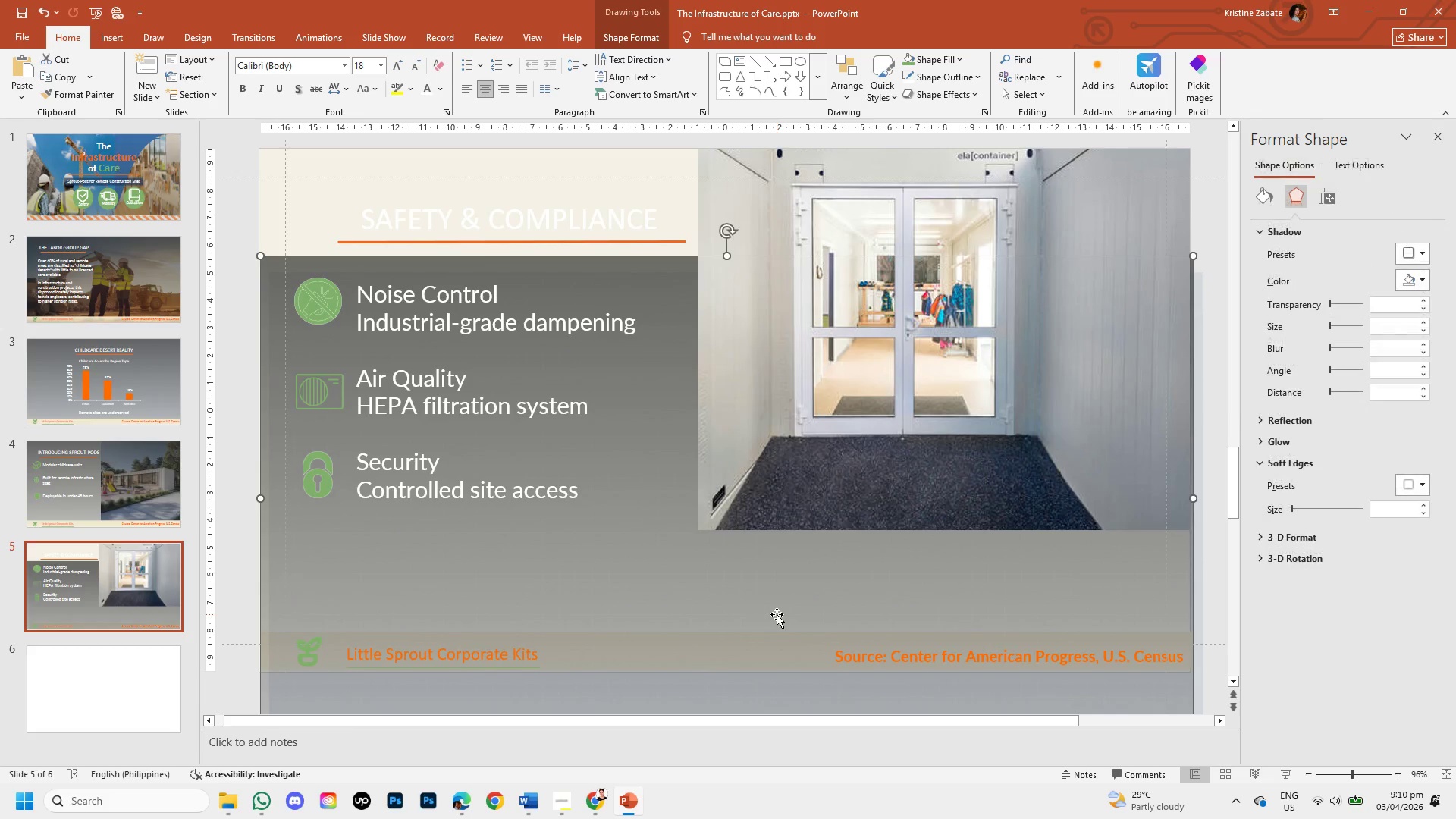 
key(Control+V)
 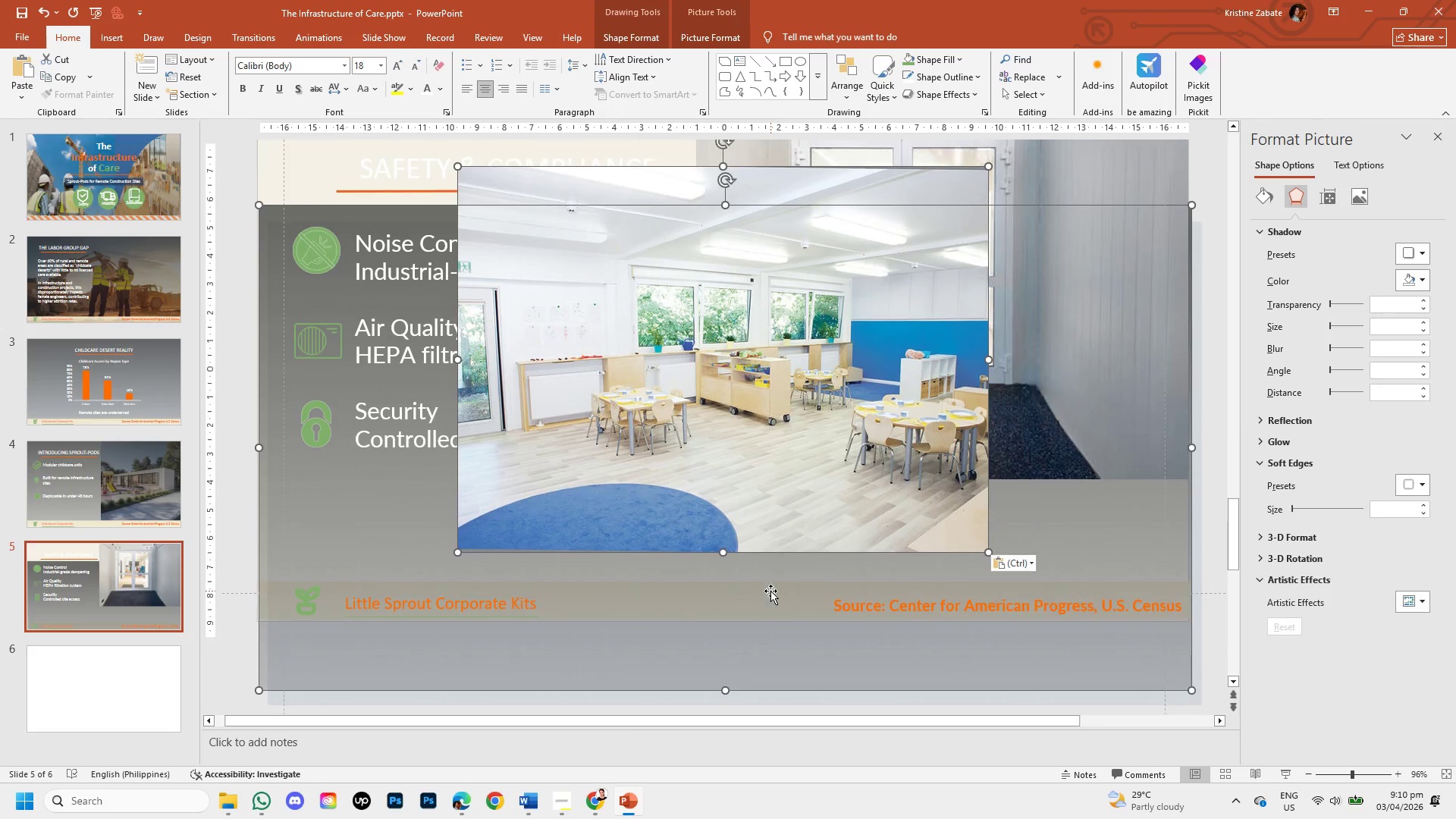 
left_click([750, 394])
 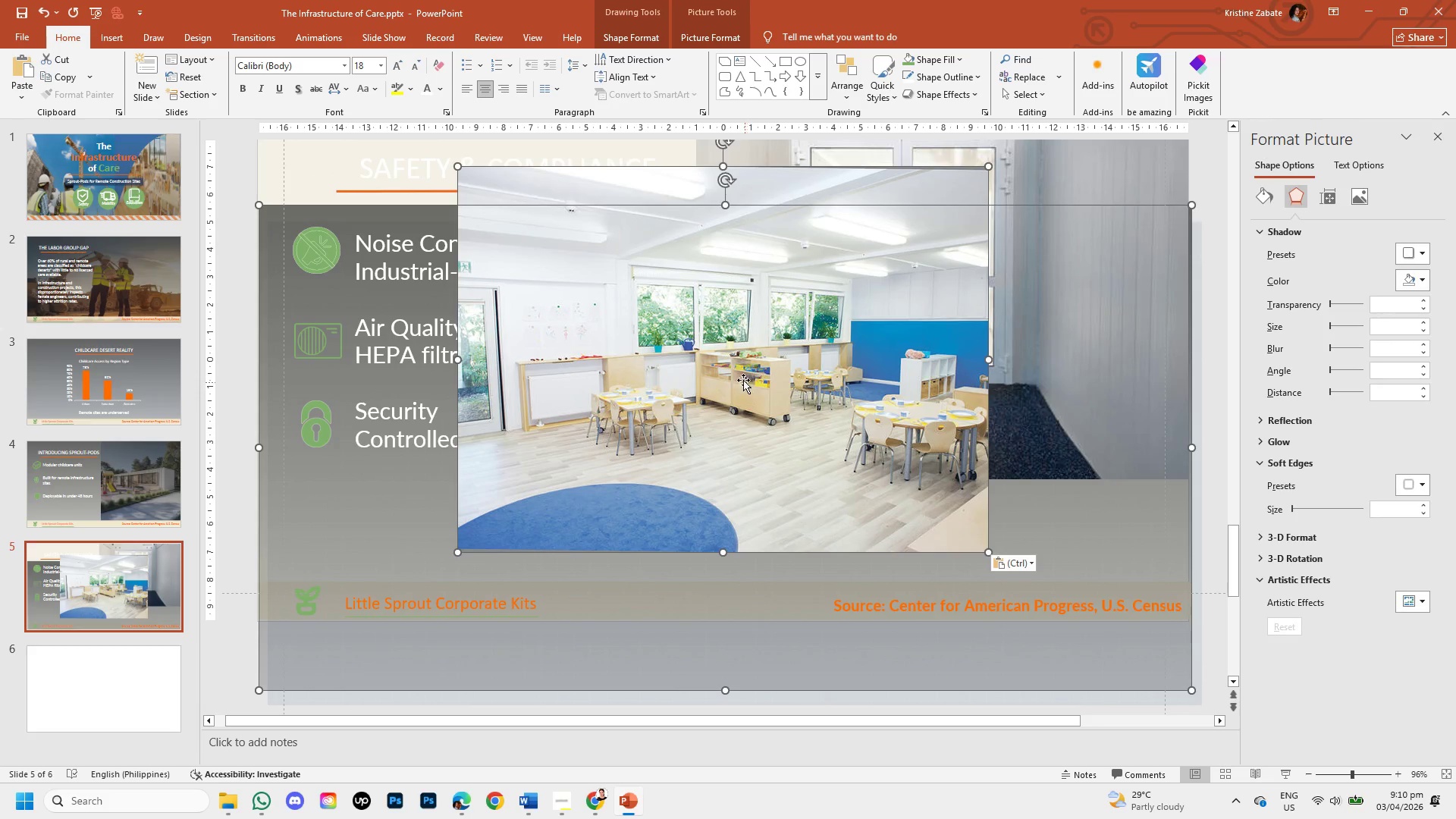 
left_click([743, 375])
 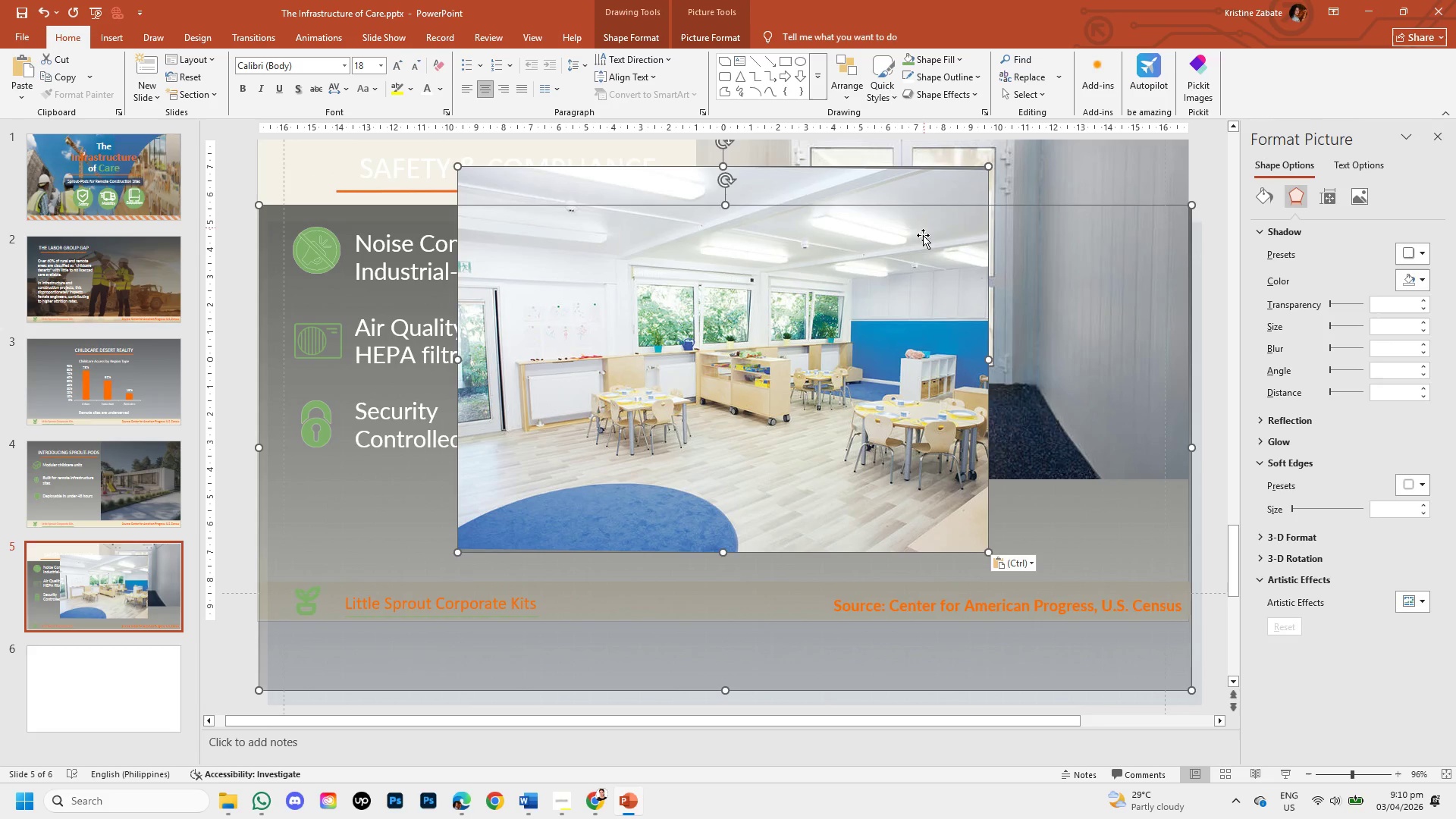 
double_click([918, 255])
 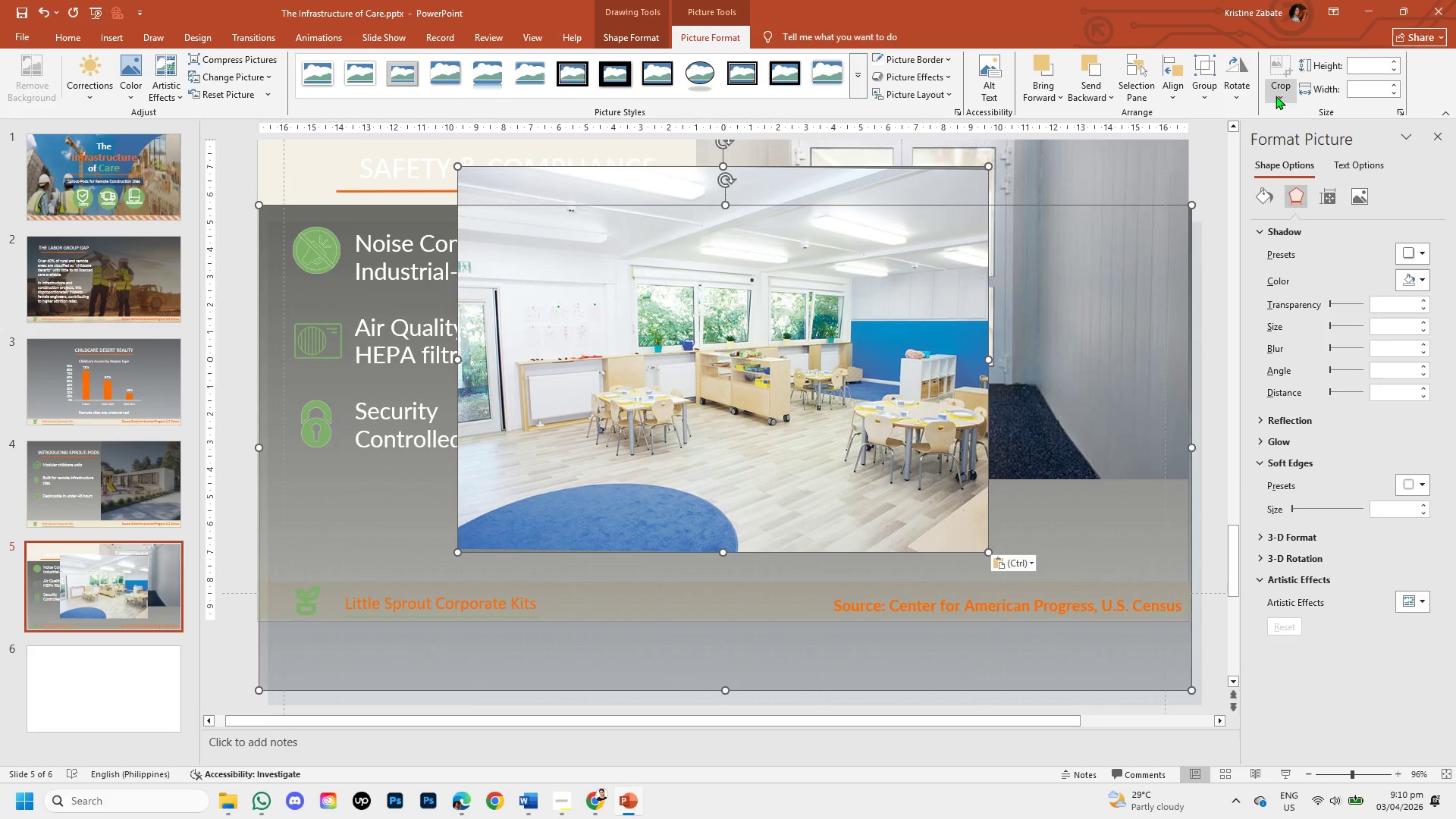 
left_click([1277, 93])
 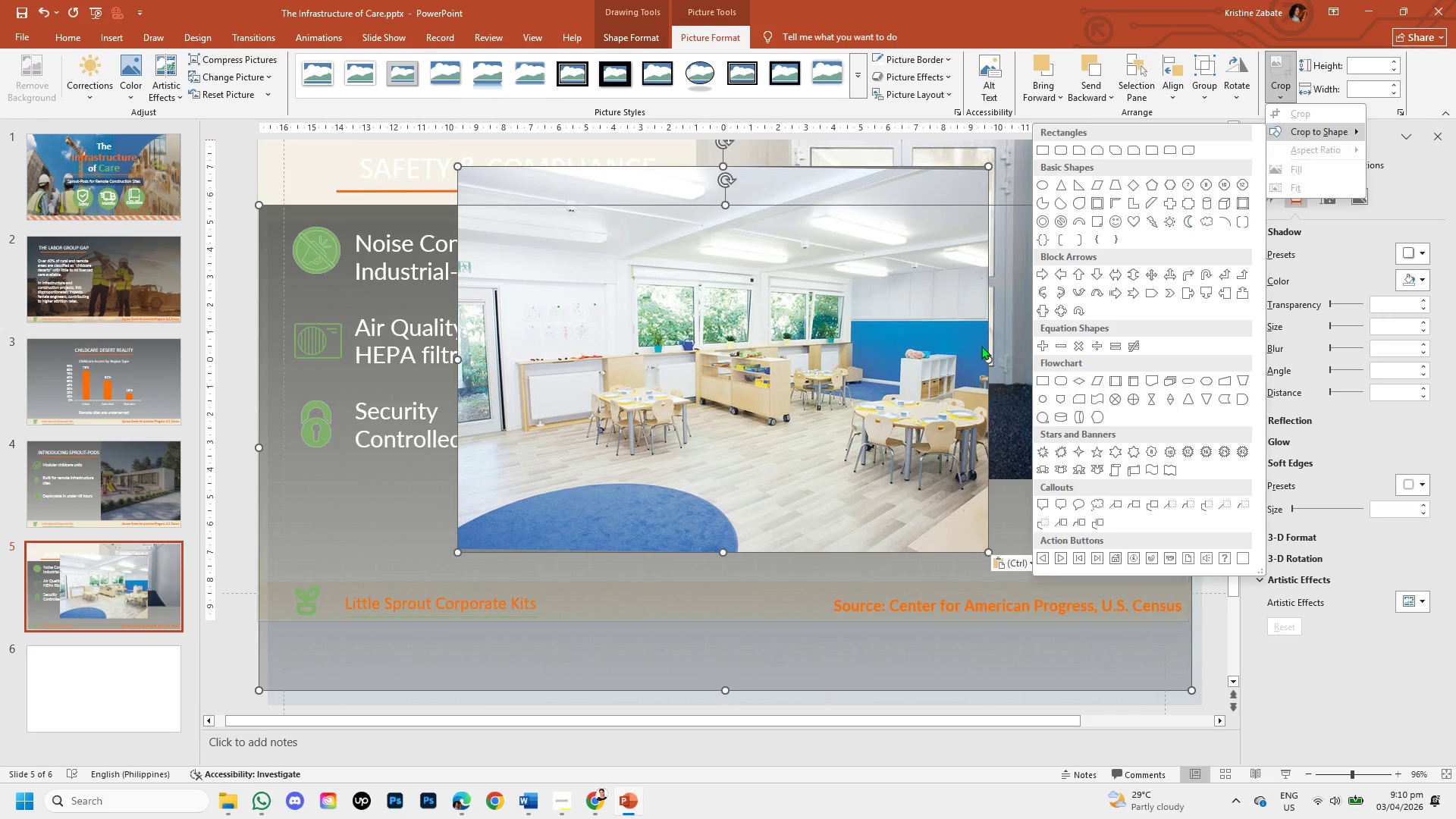 
left_click([883, 421])
 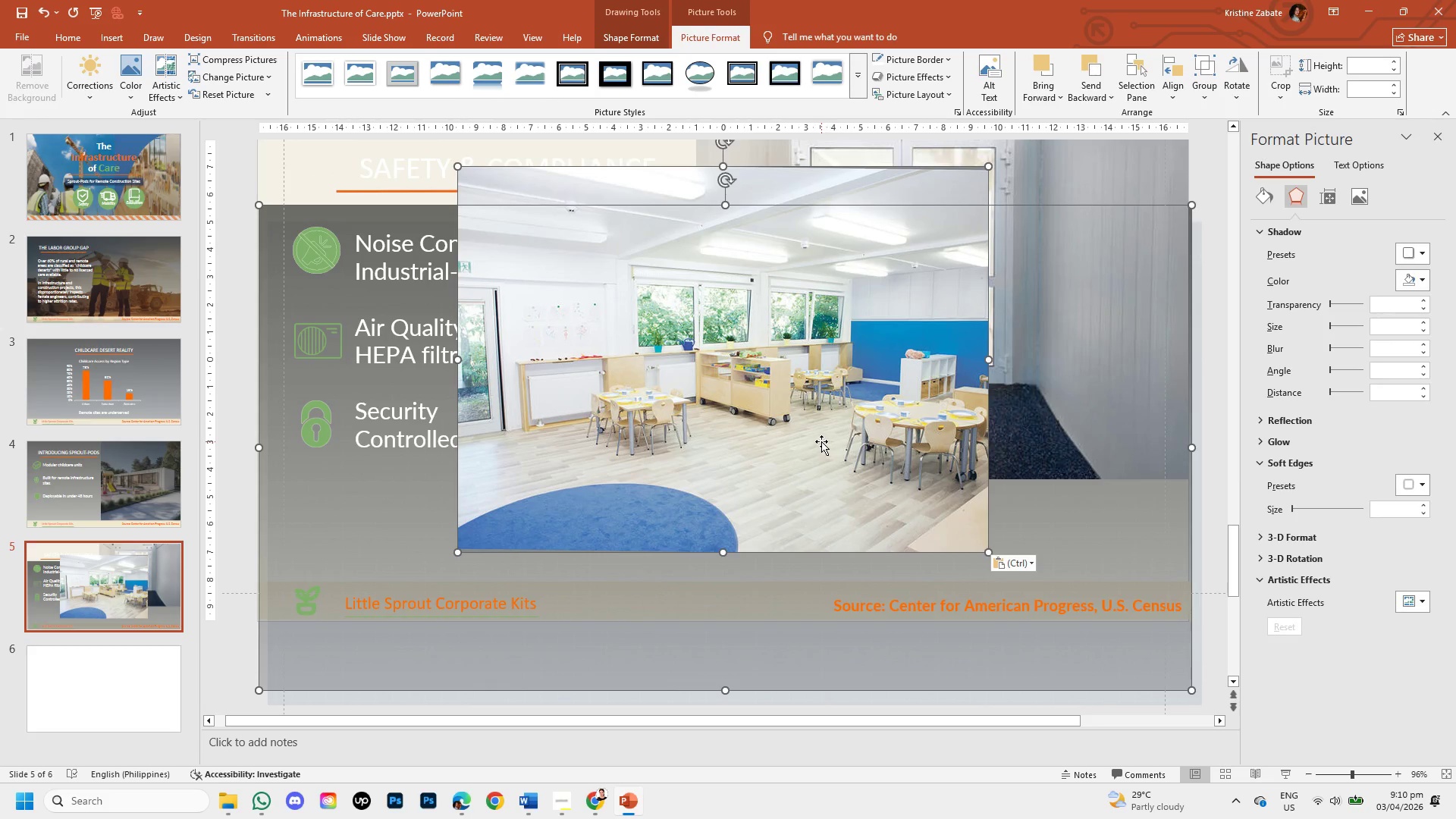 
left_click_drag(start_coordinate=[821, 441], to_coordinate=[926, 512])
 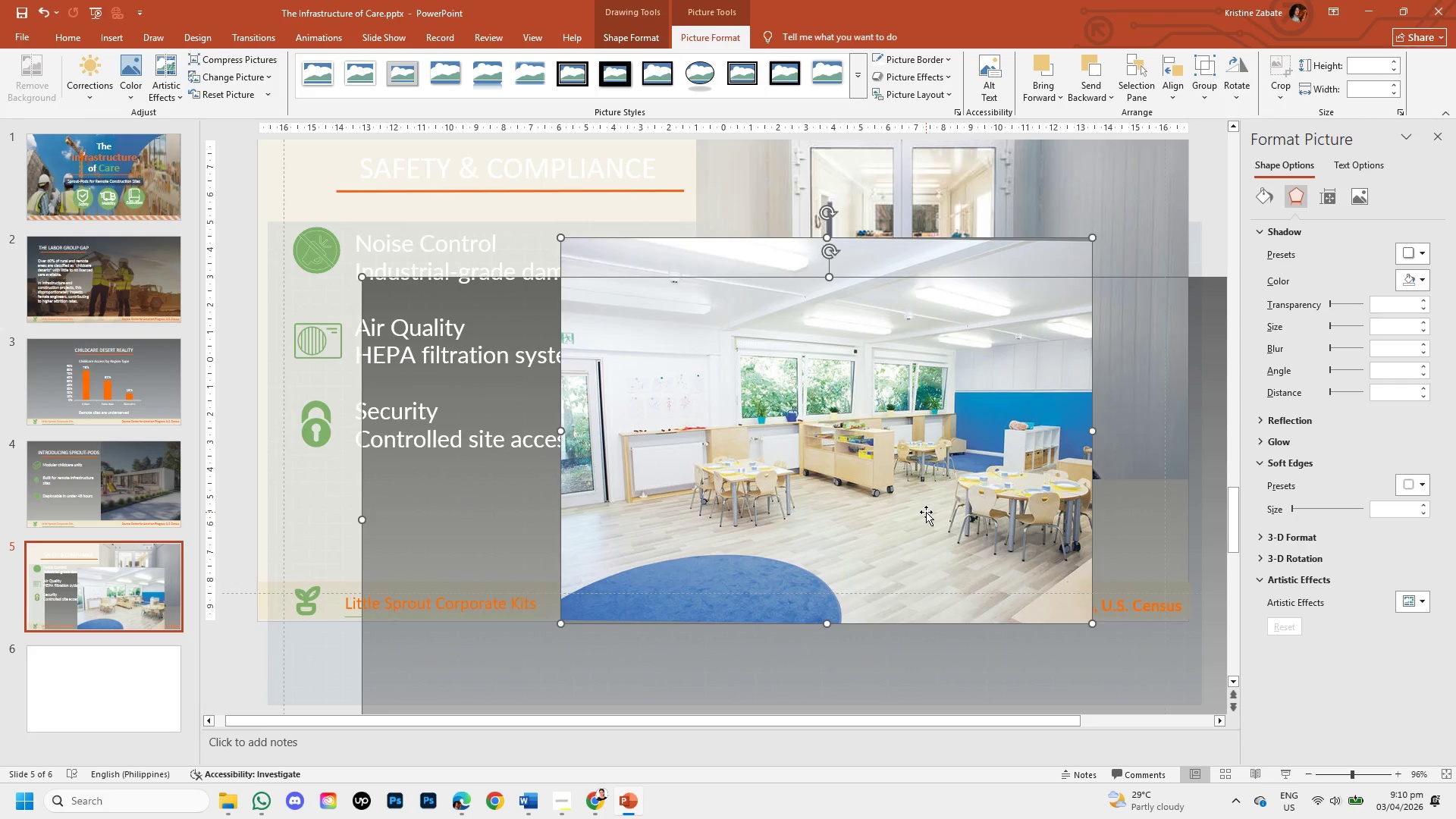 
key(Control+Z)
 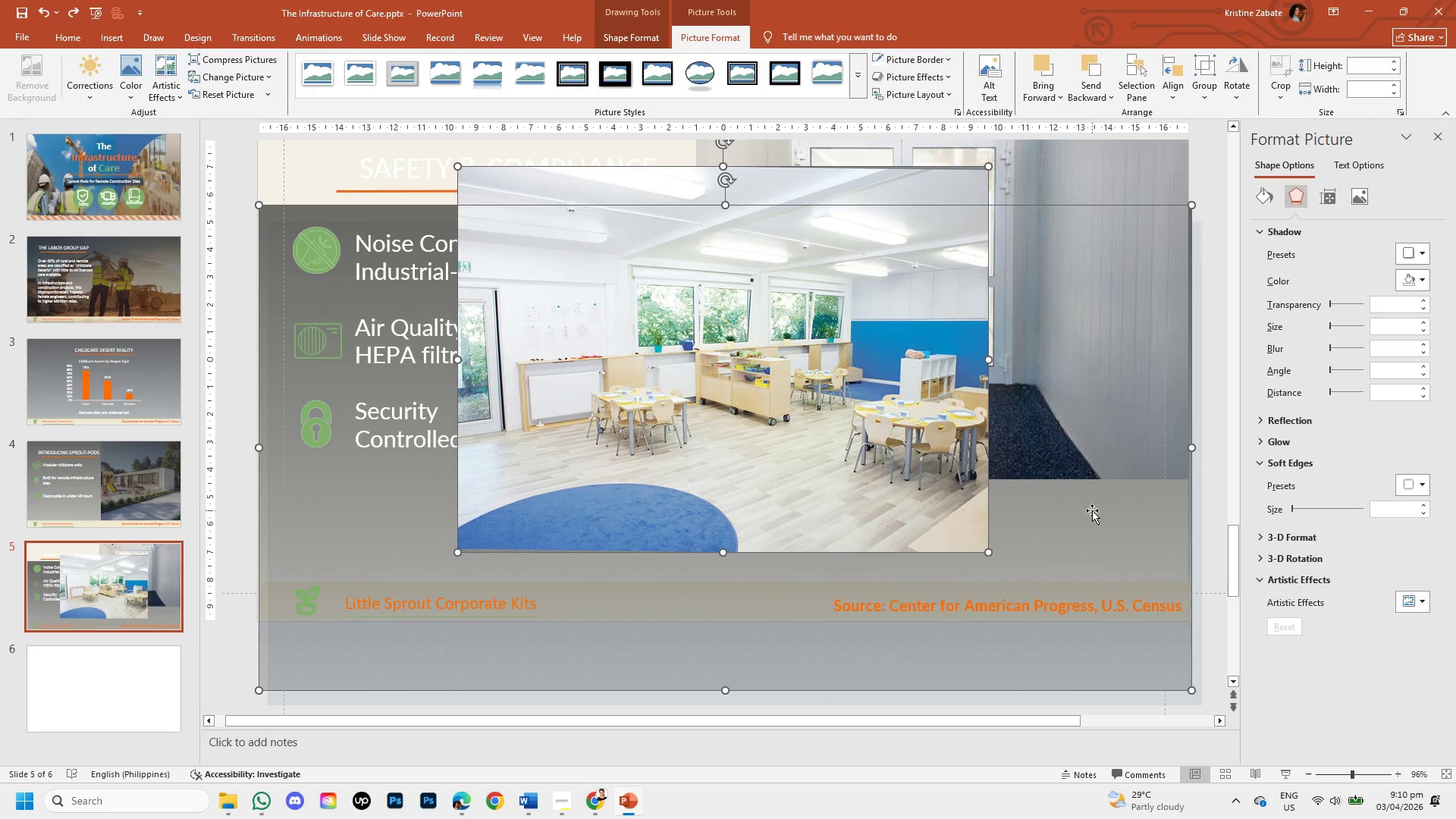 
left_click([1092, 510])
 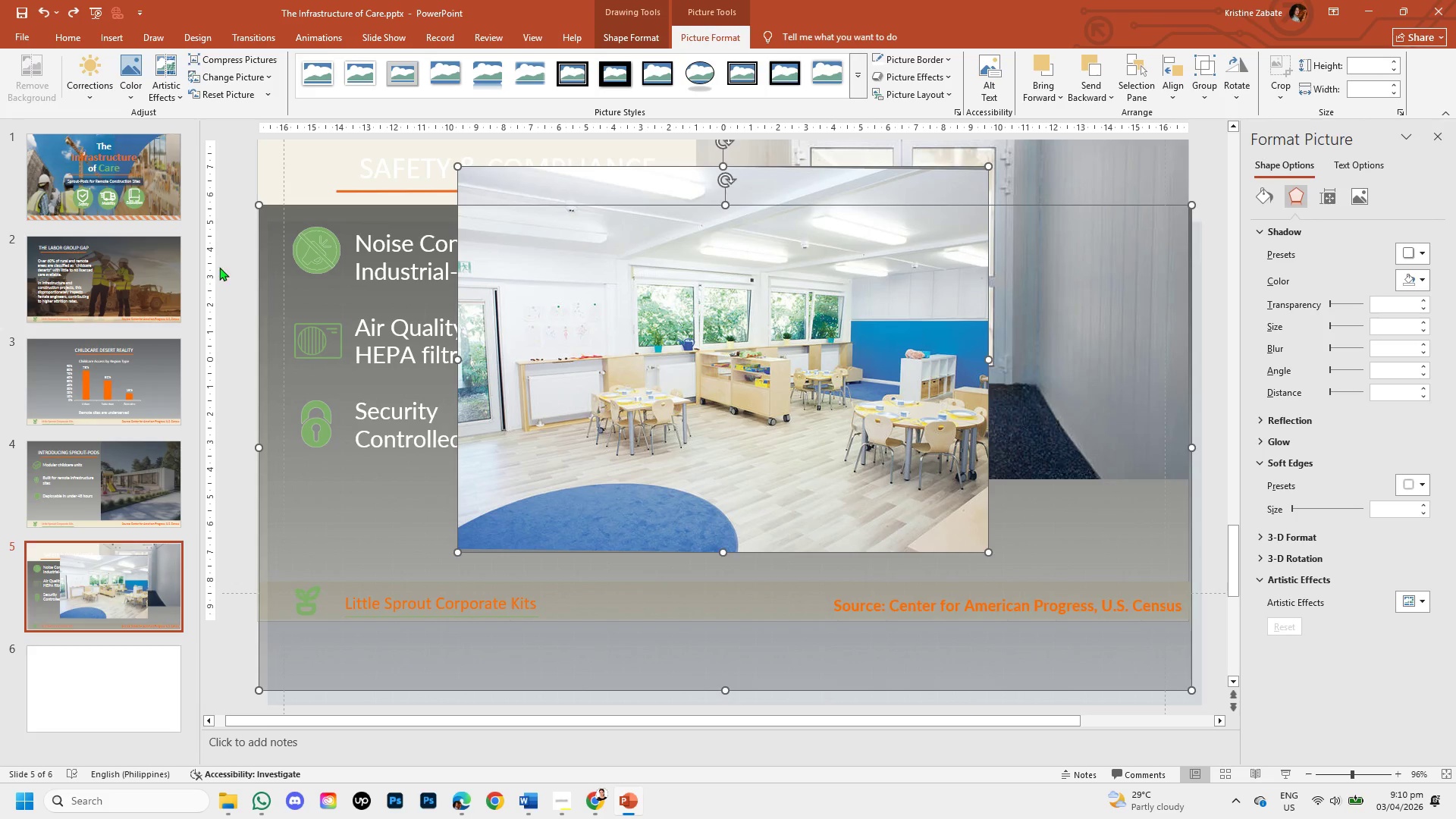 
left_click([222, 267])
 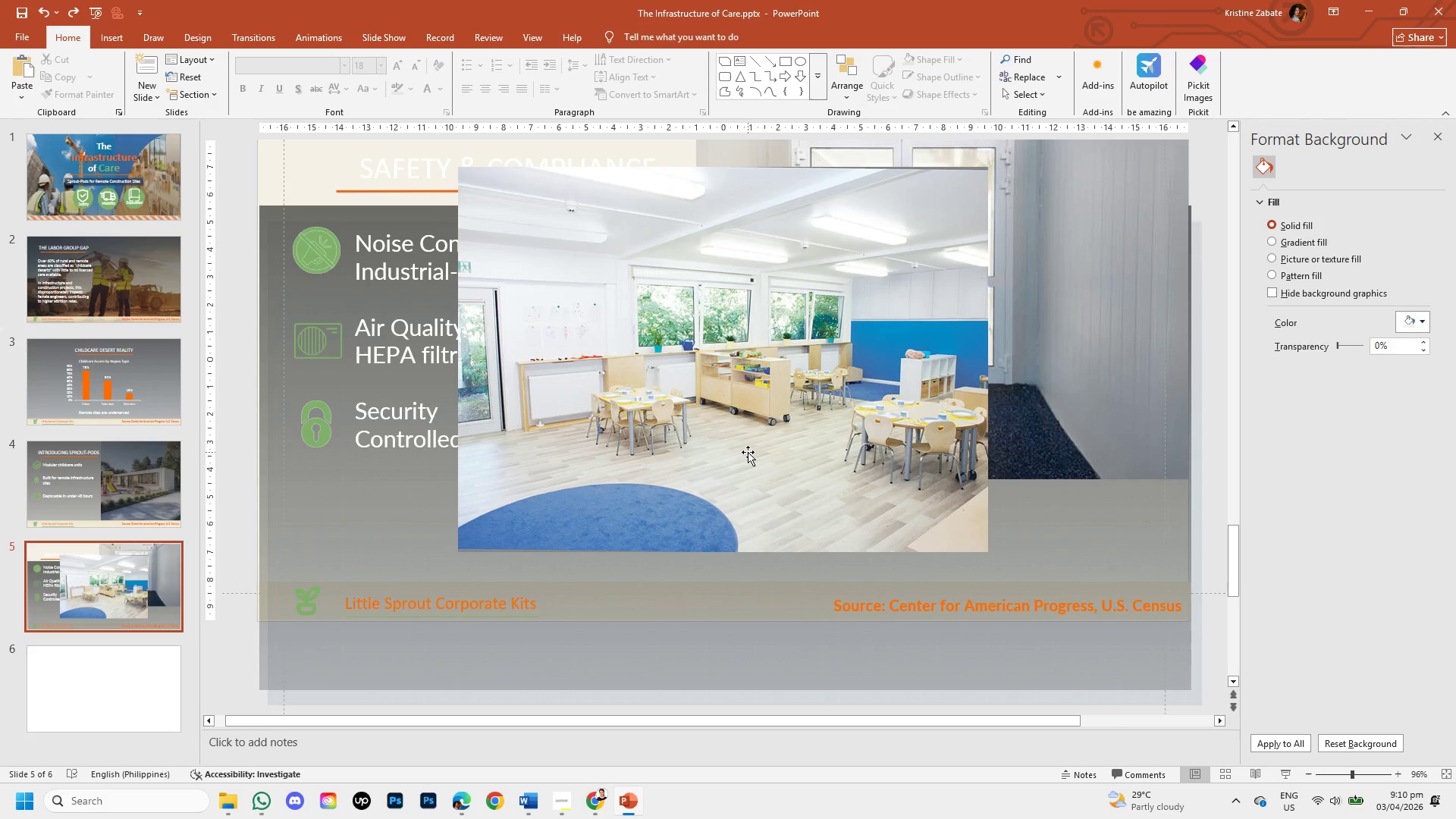 
key(Control+Z)
 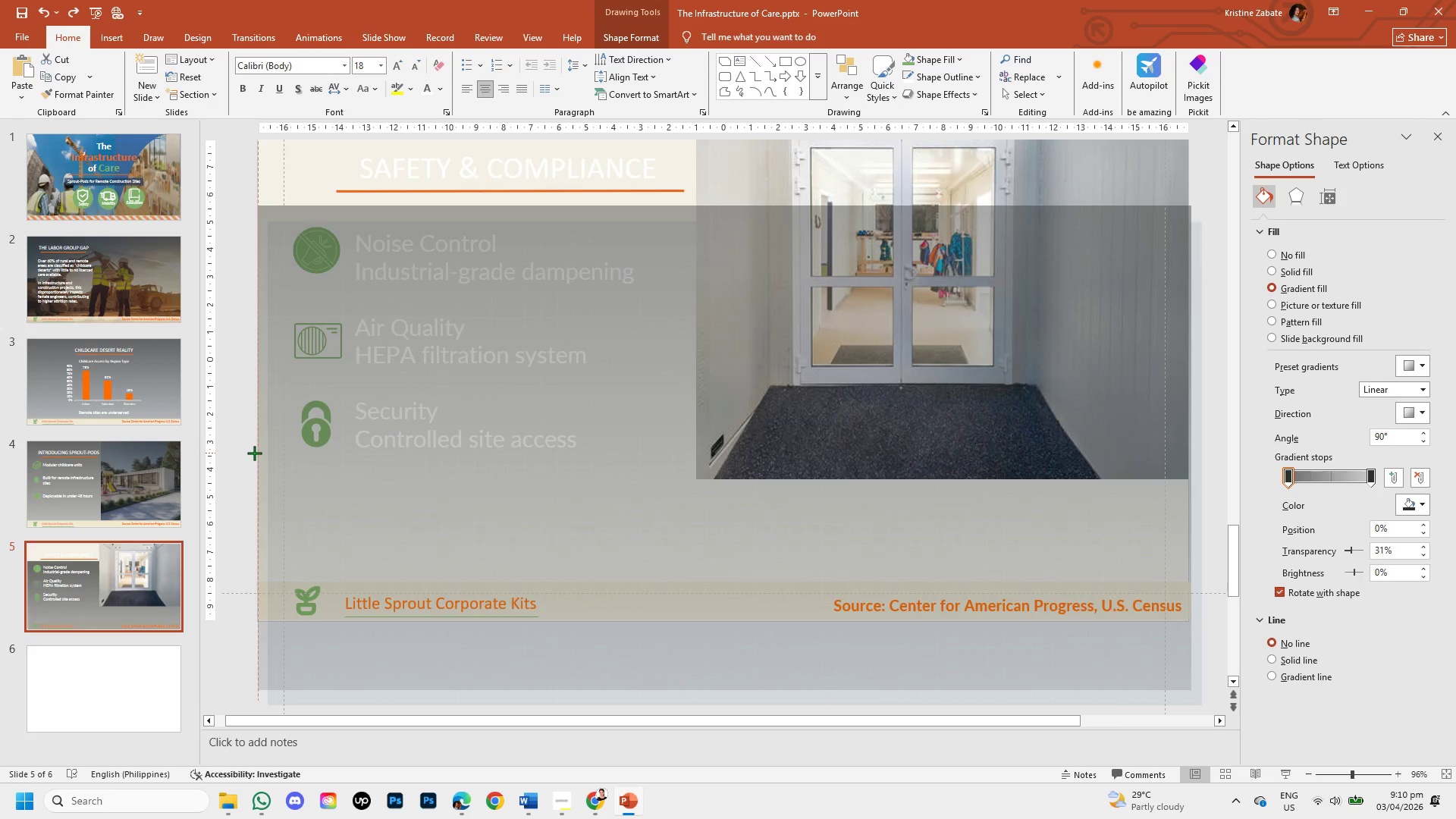 
left_click([226, 437])
 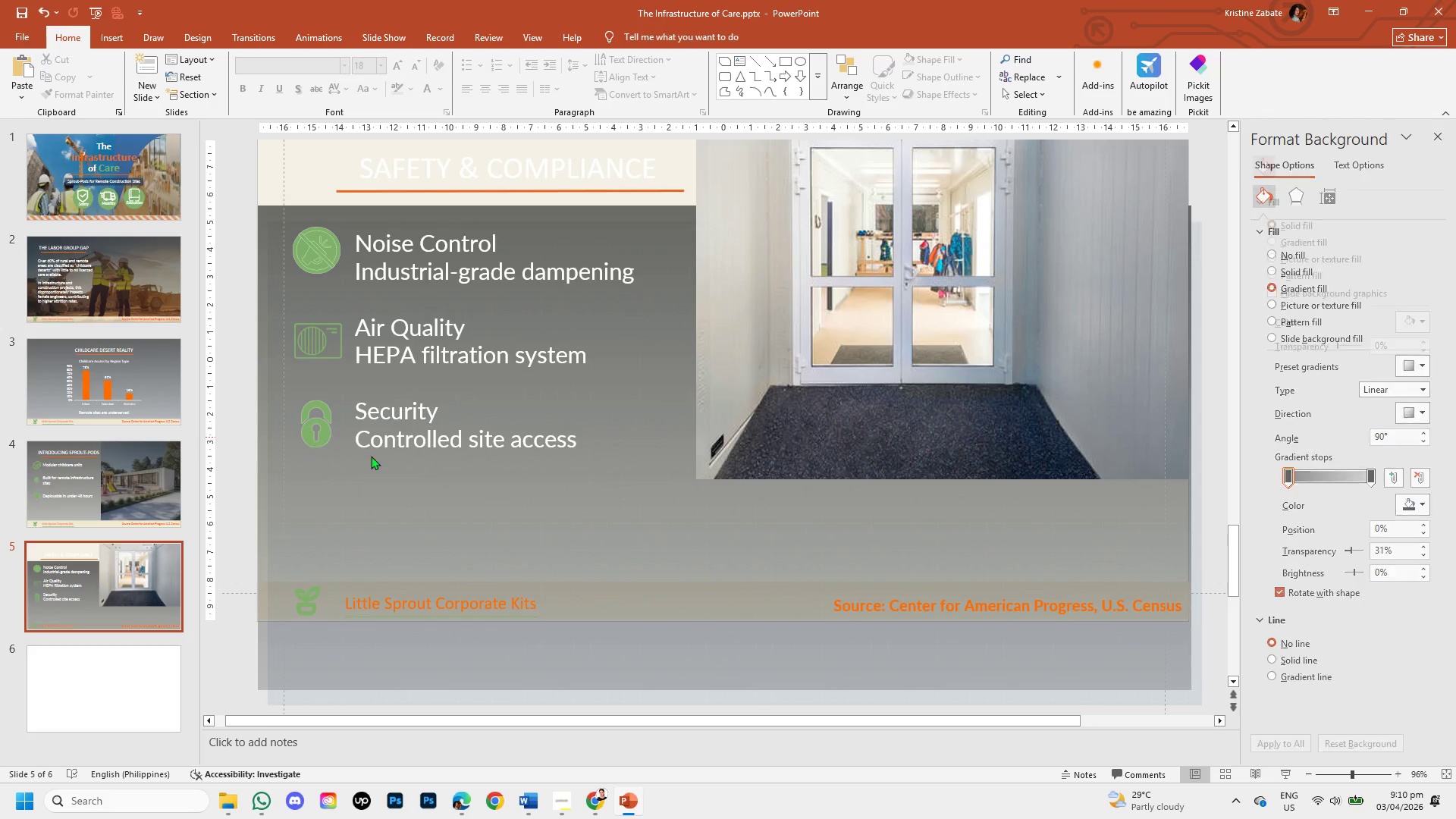 
key(Control+V)
 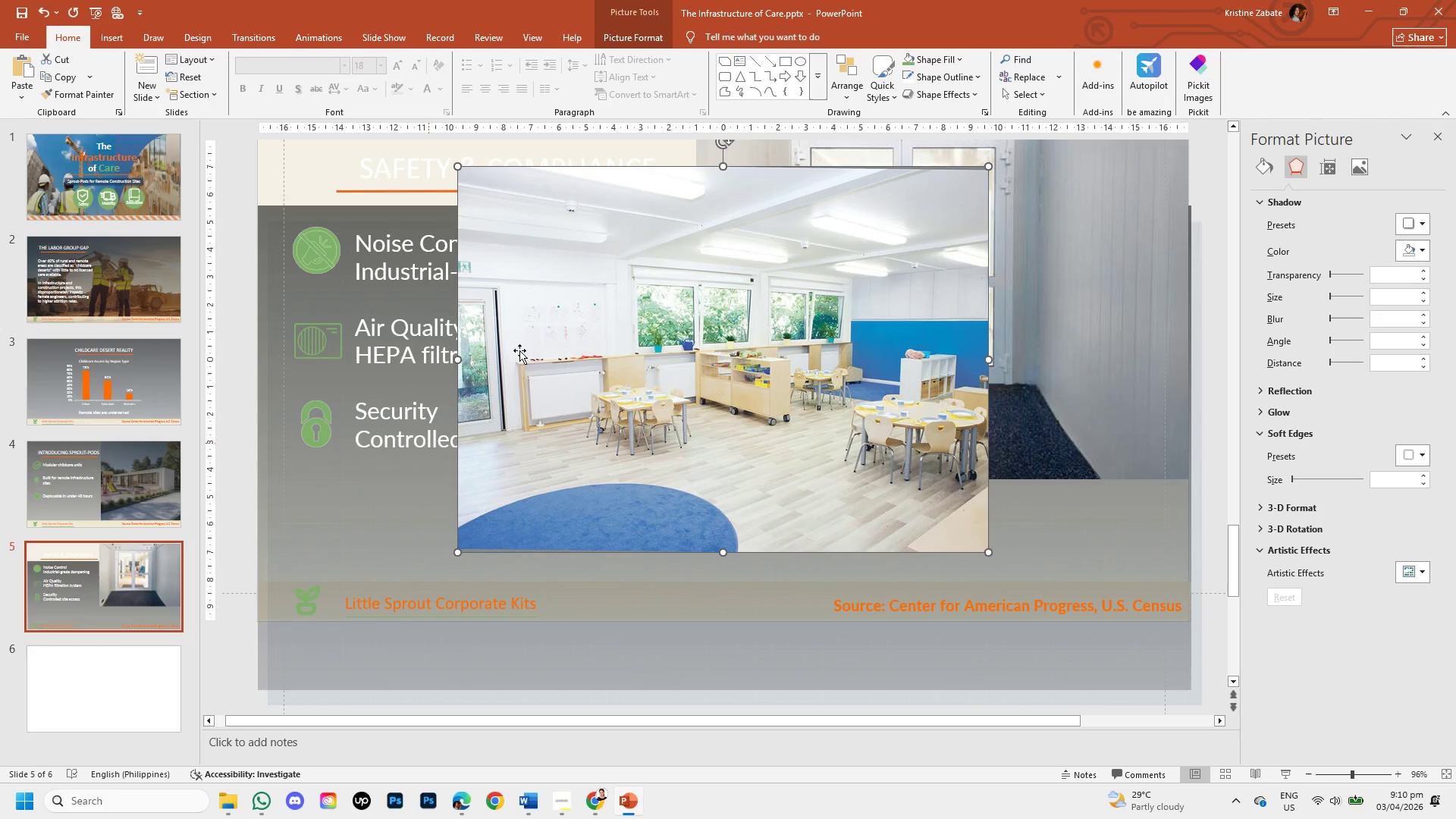 
left_click([544, 341])
 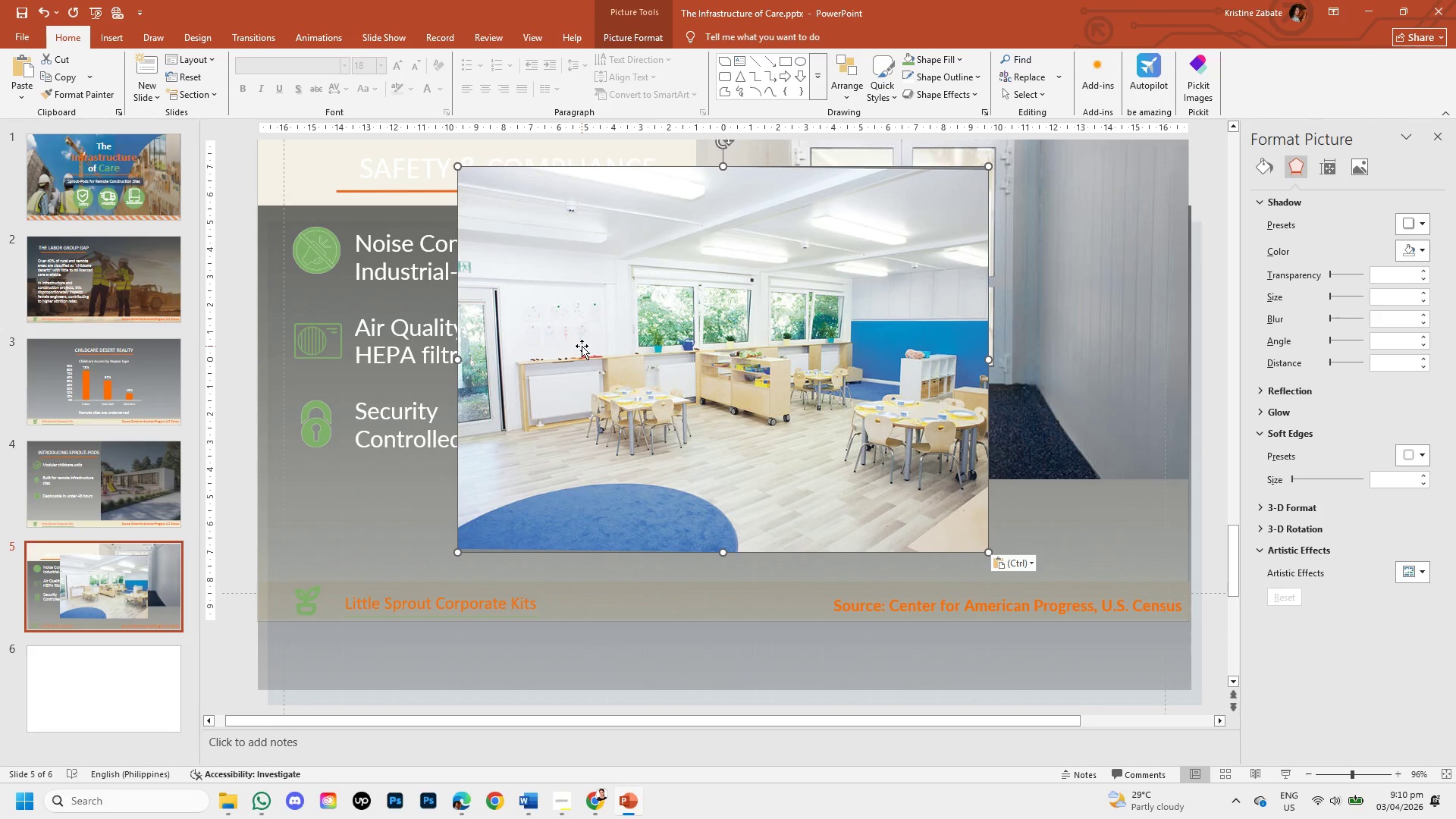 
left_click_drag(start_coordinate=[582, 346], to_coordinate=[663, 366])
 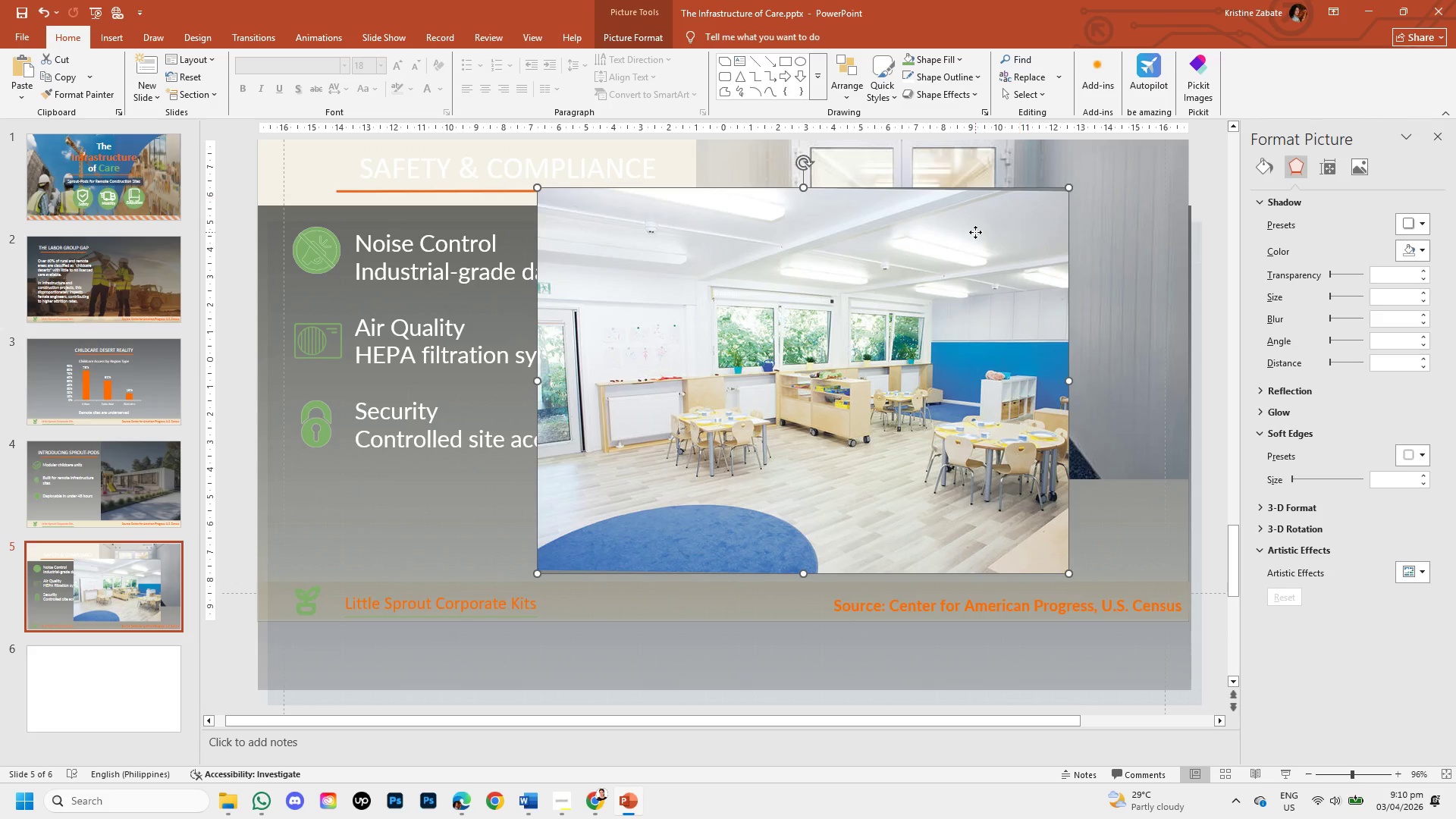 
double_click([975, 232])
 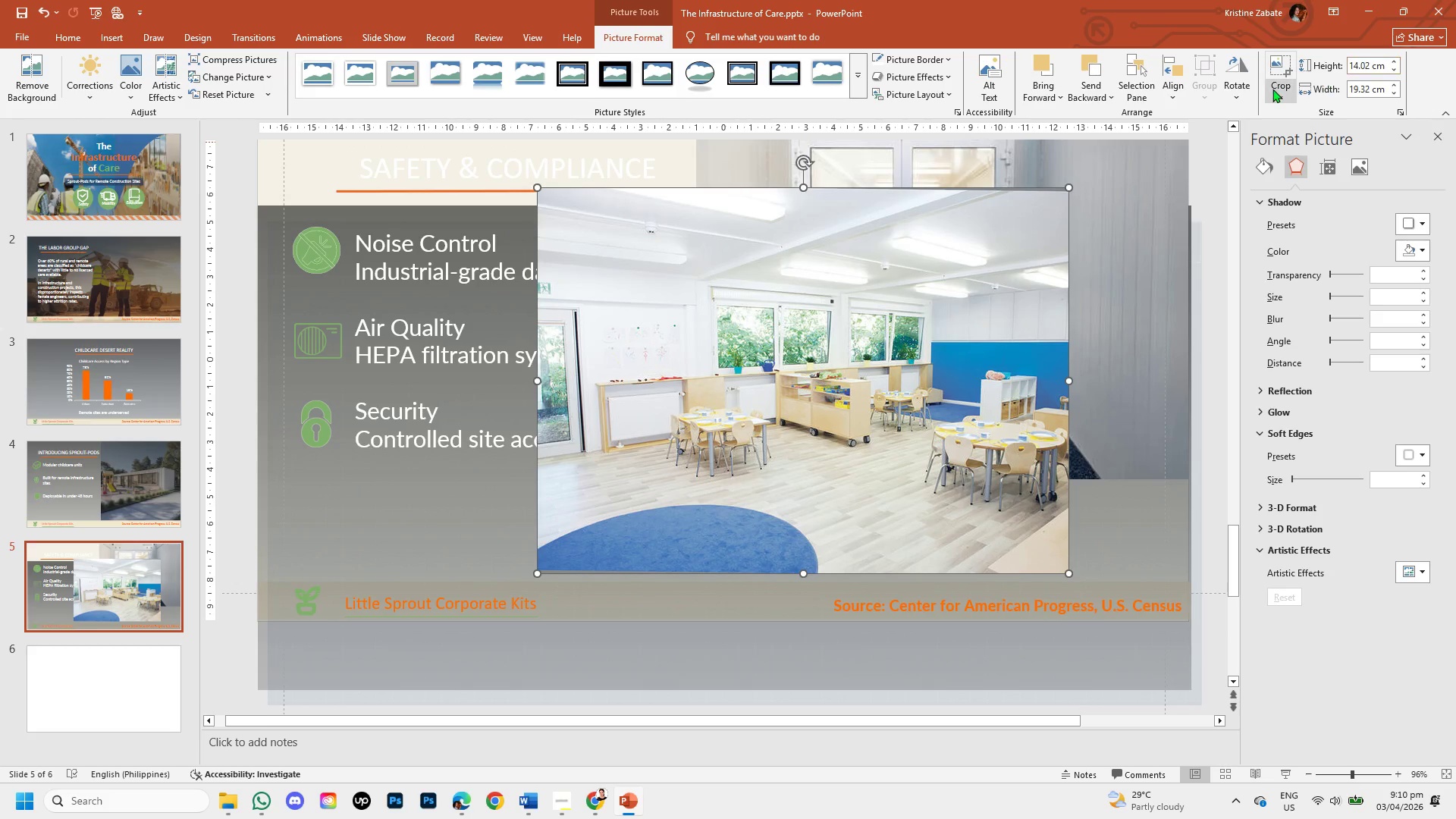 
left_click([1272, 89])
 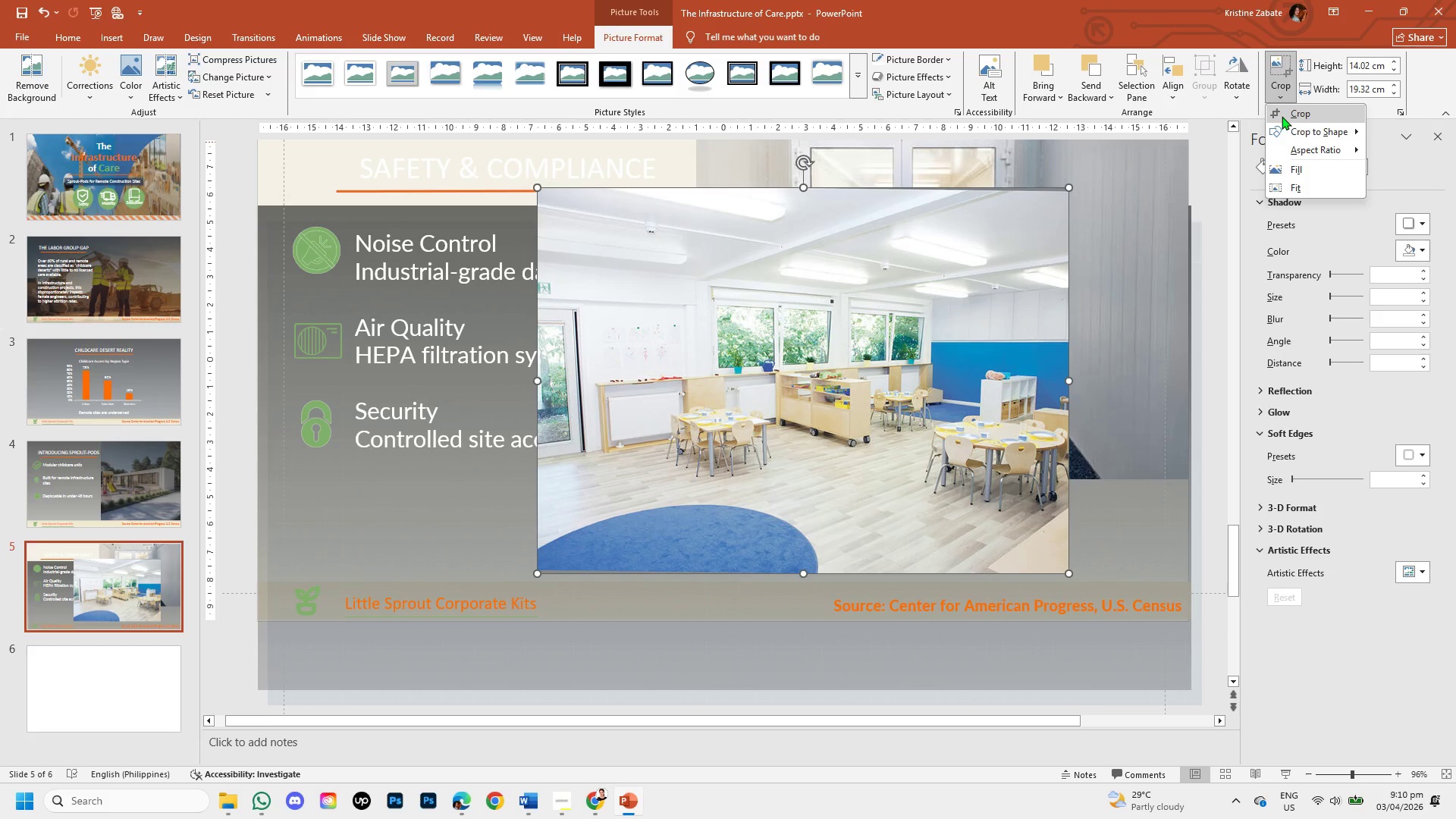 
left_click([1282, 116])
 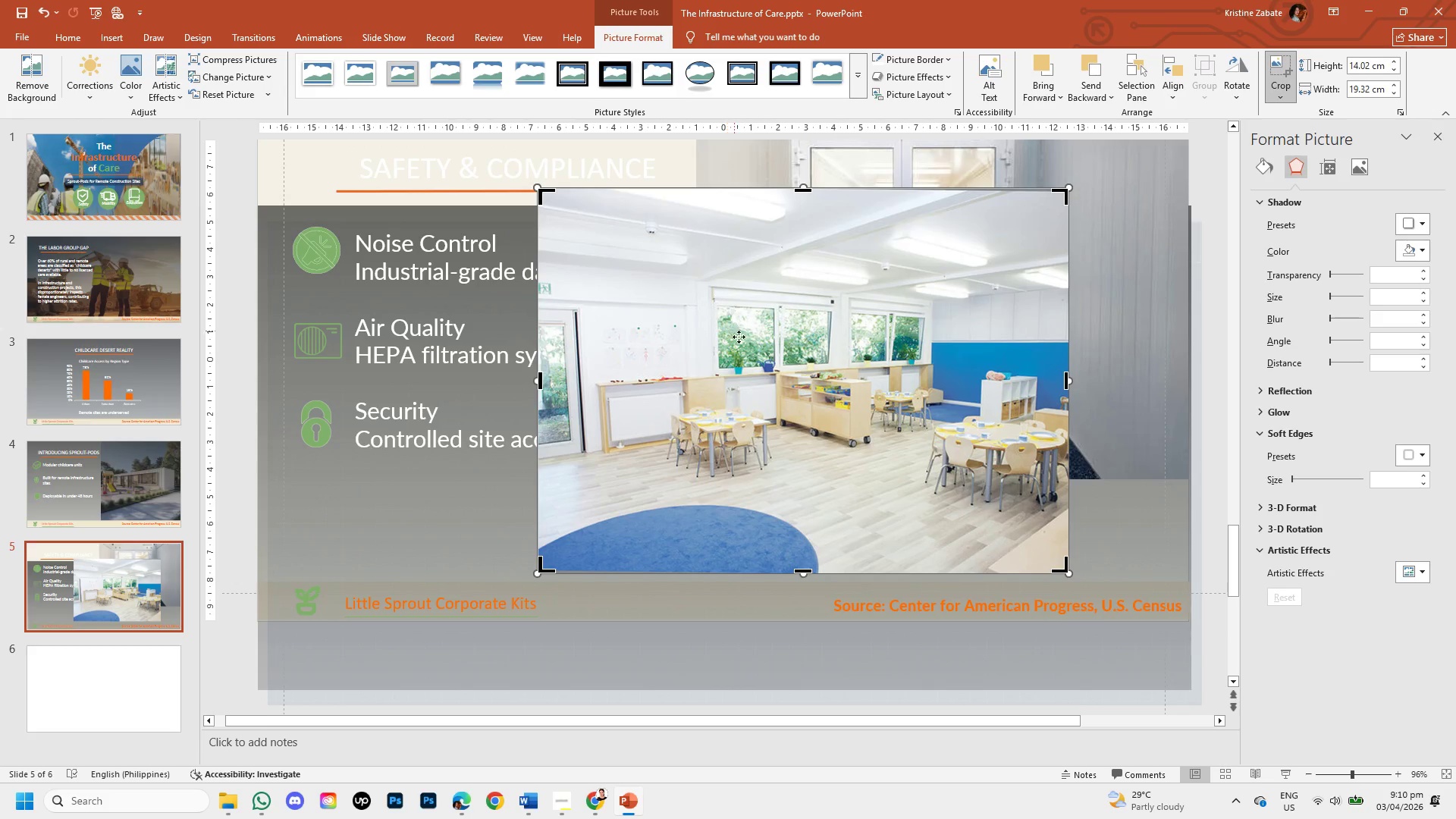 
left_click_drag(start_coordinate=[742, 340], to_coordinate=[830, 422])
 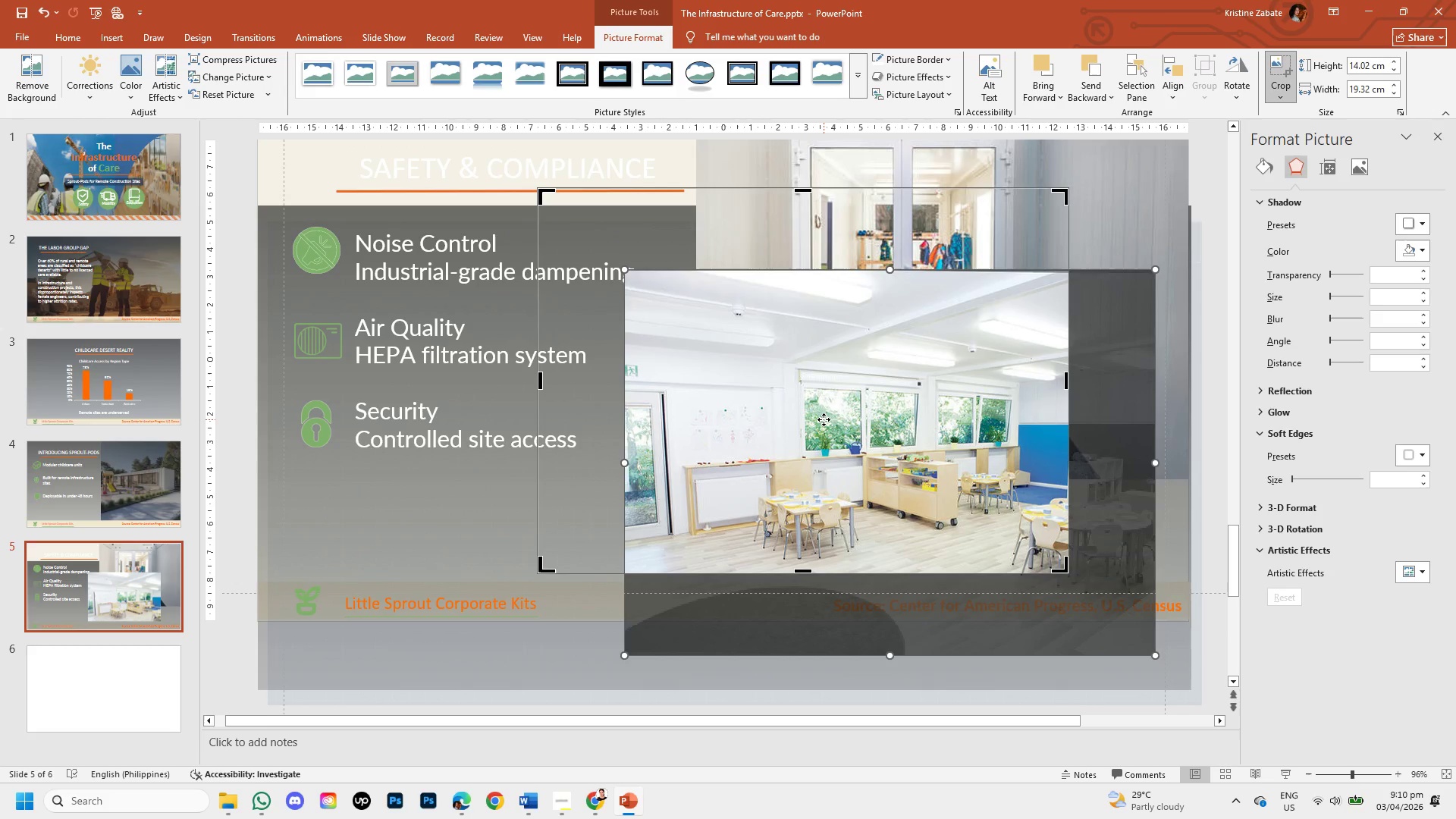 
key(Control+Z)
 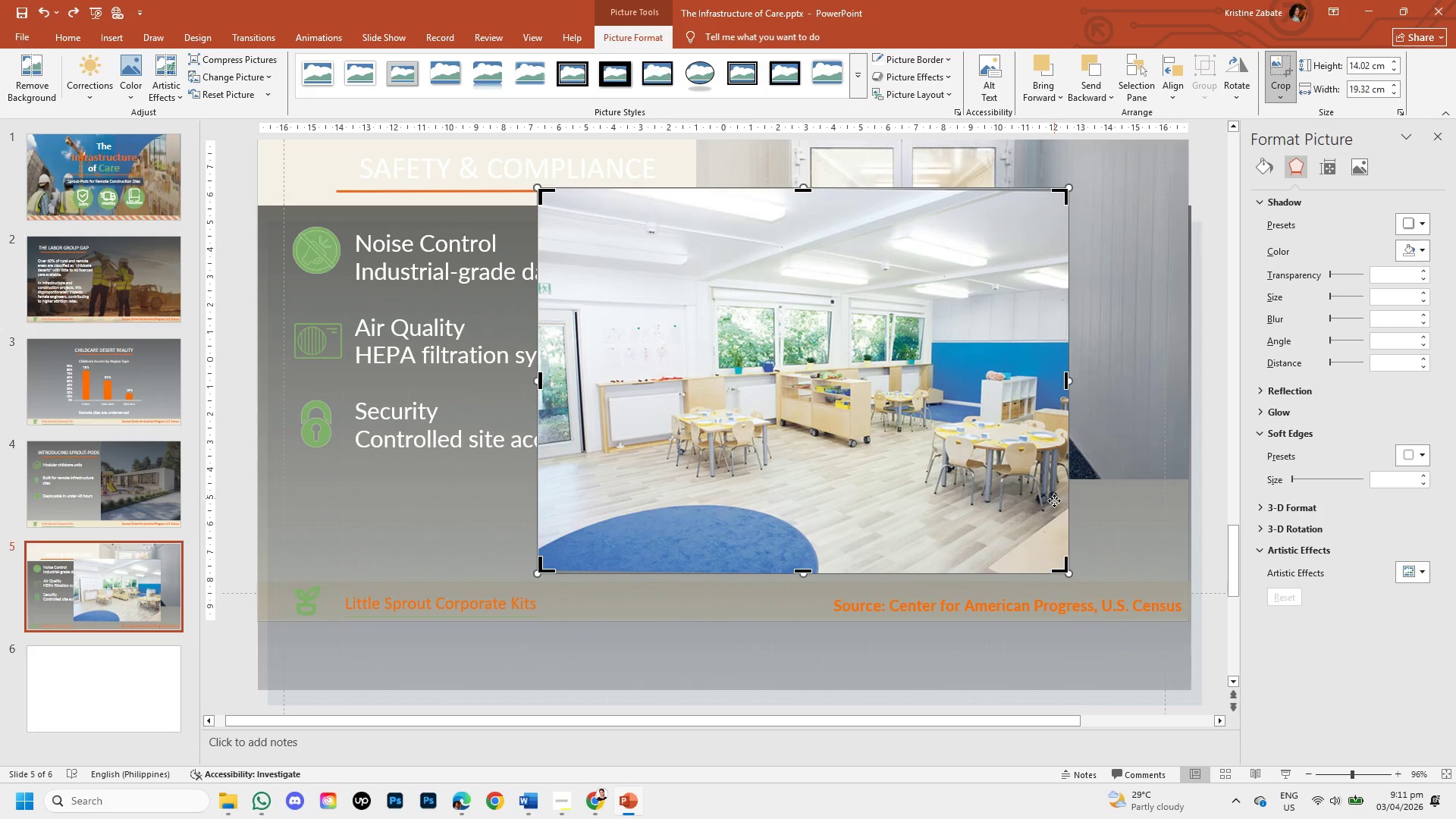 
left_click([1110, 535])
 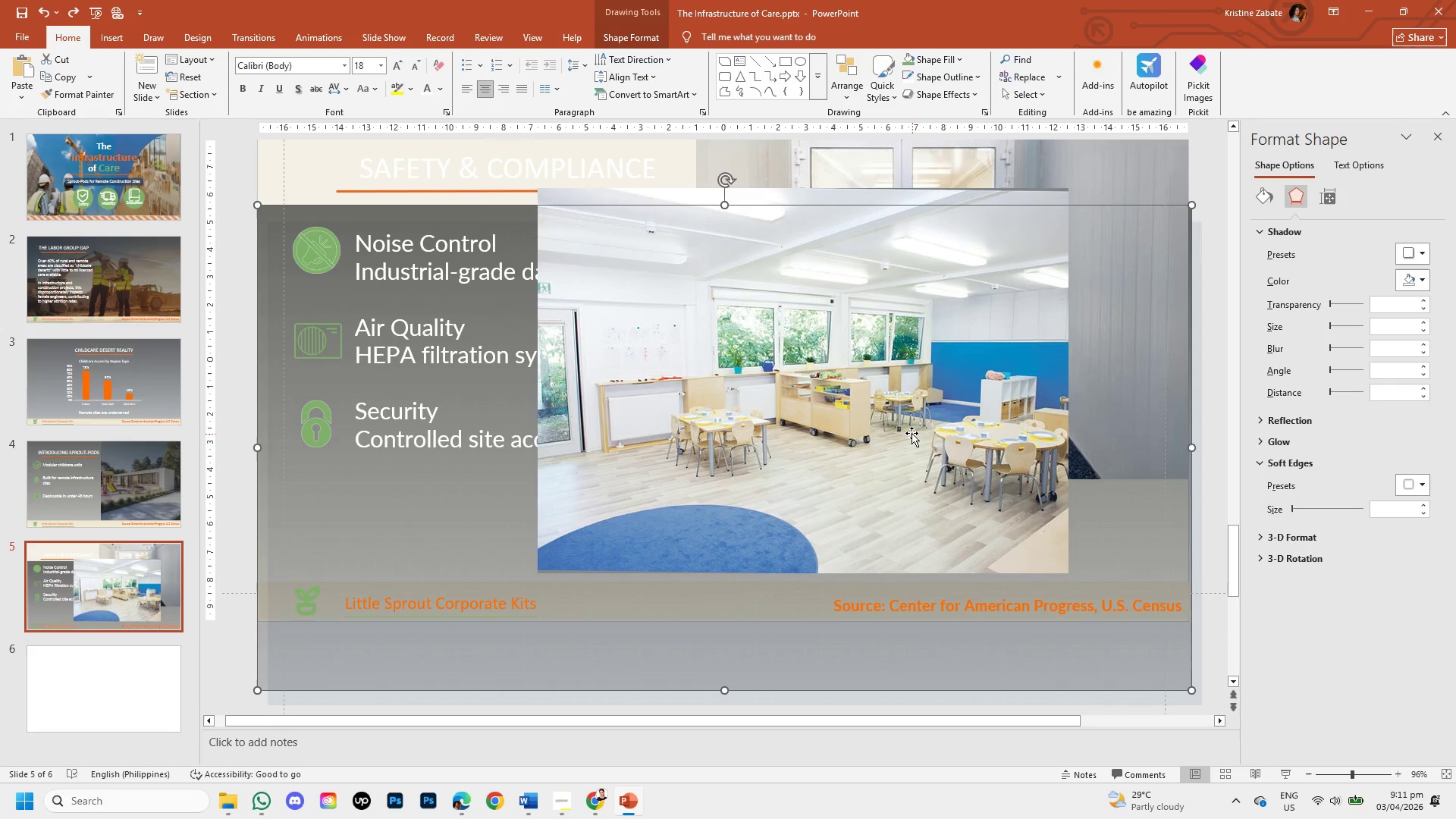 
left_click_drag(start_coordinate=[912, 433], to_coordinate=[1029, 541])
 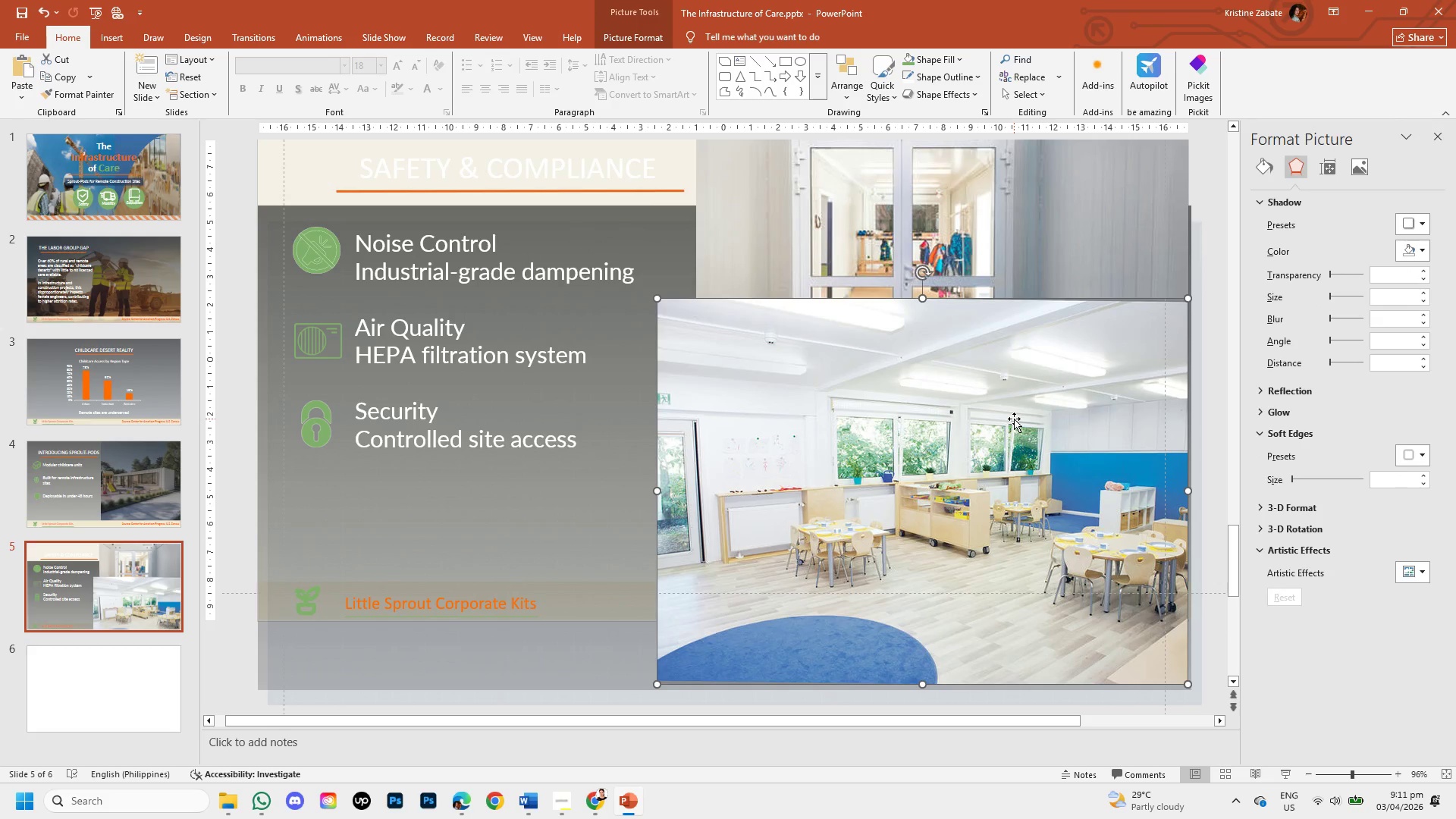 
double_click([1014, 419])
 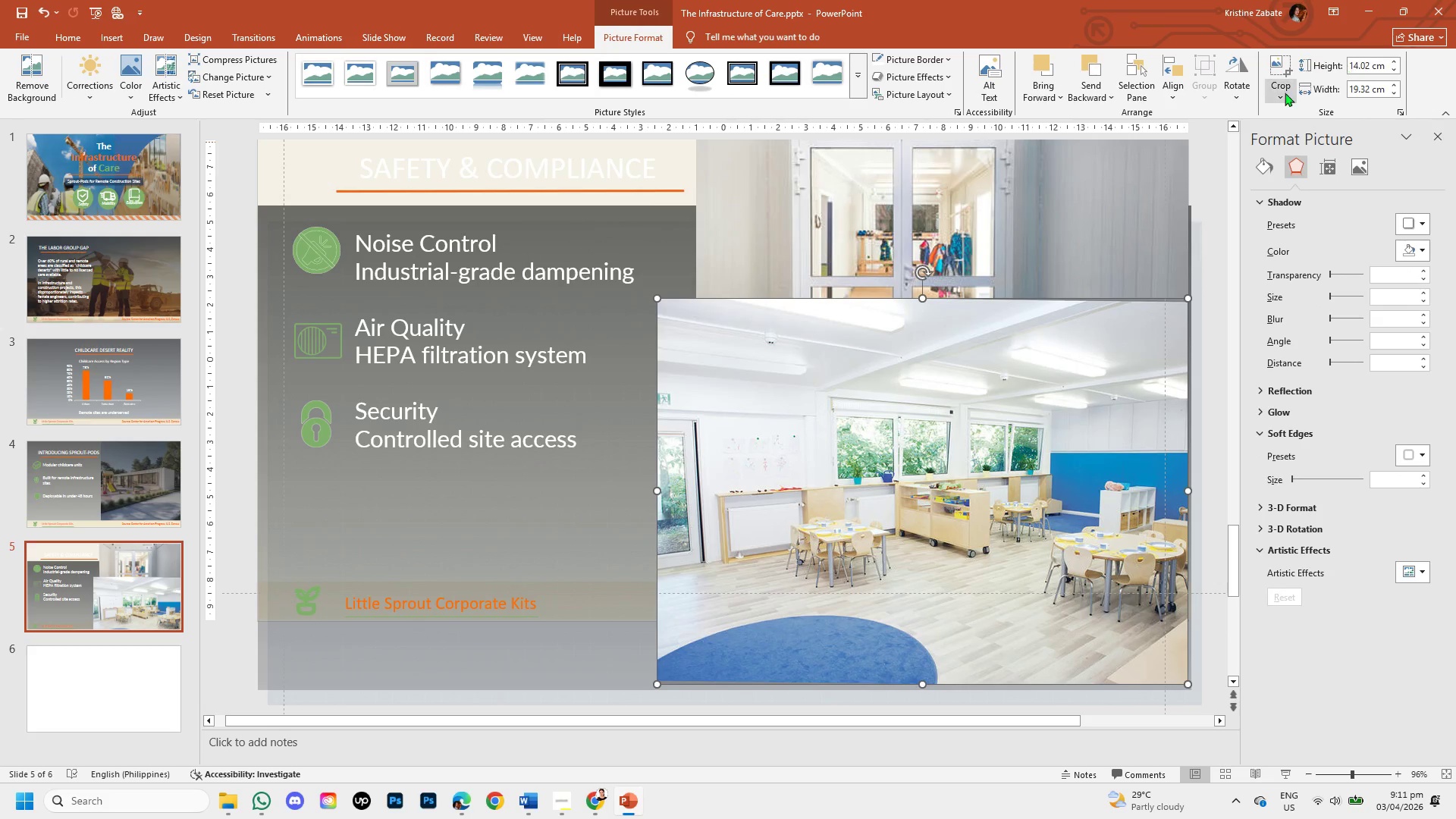 
left_click([1281, 93])
 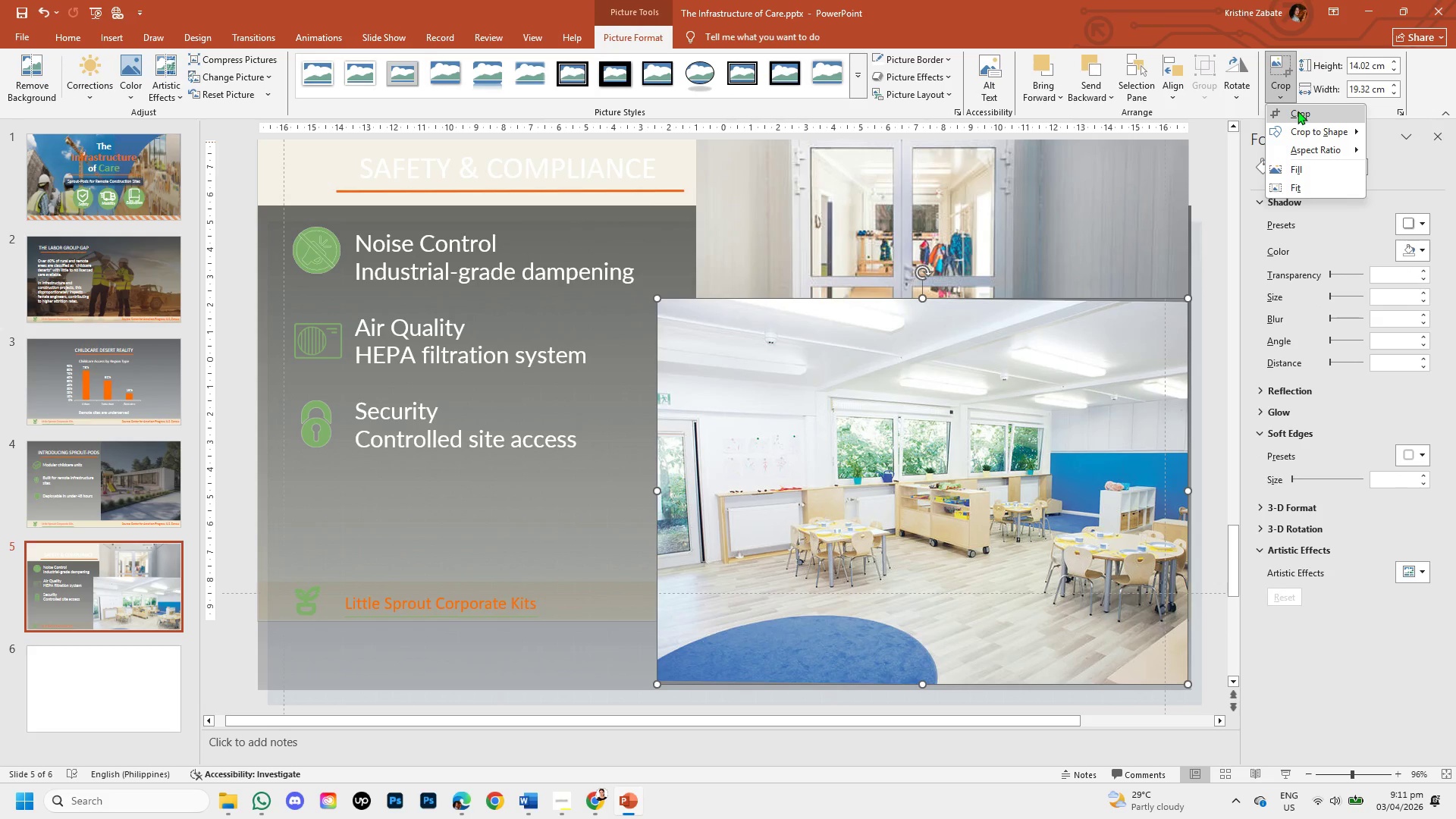 
left_click([1298, 111])
 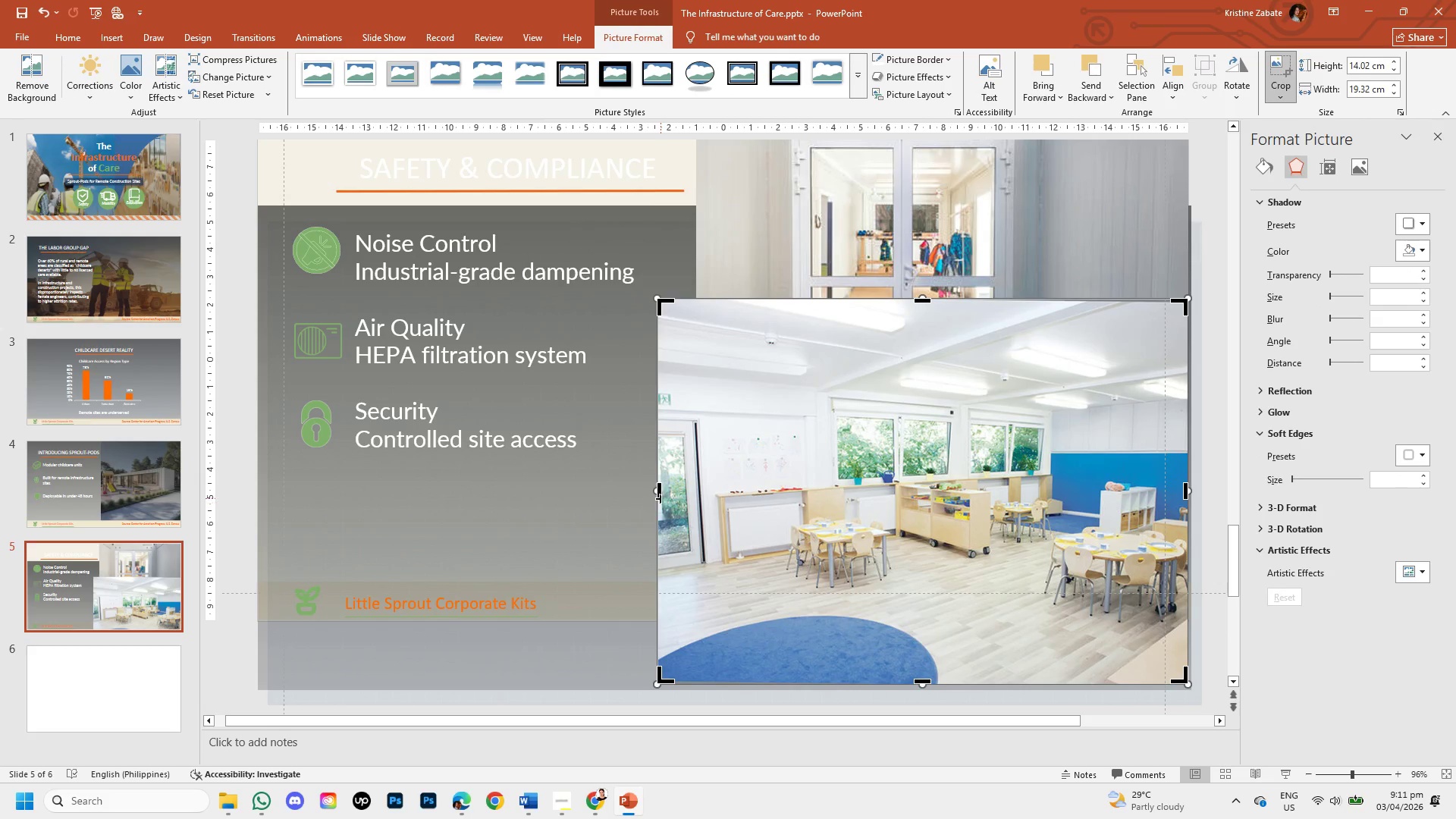 
left_click_drag(start_coordinate=[661, 497], to_coordinate=[695, 495])
 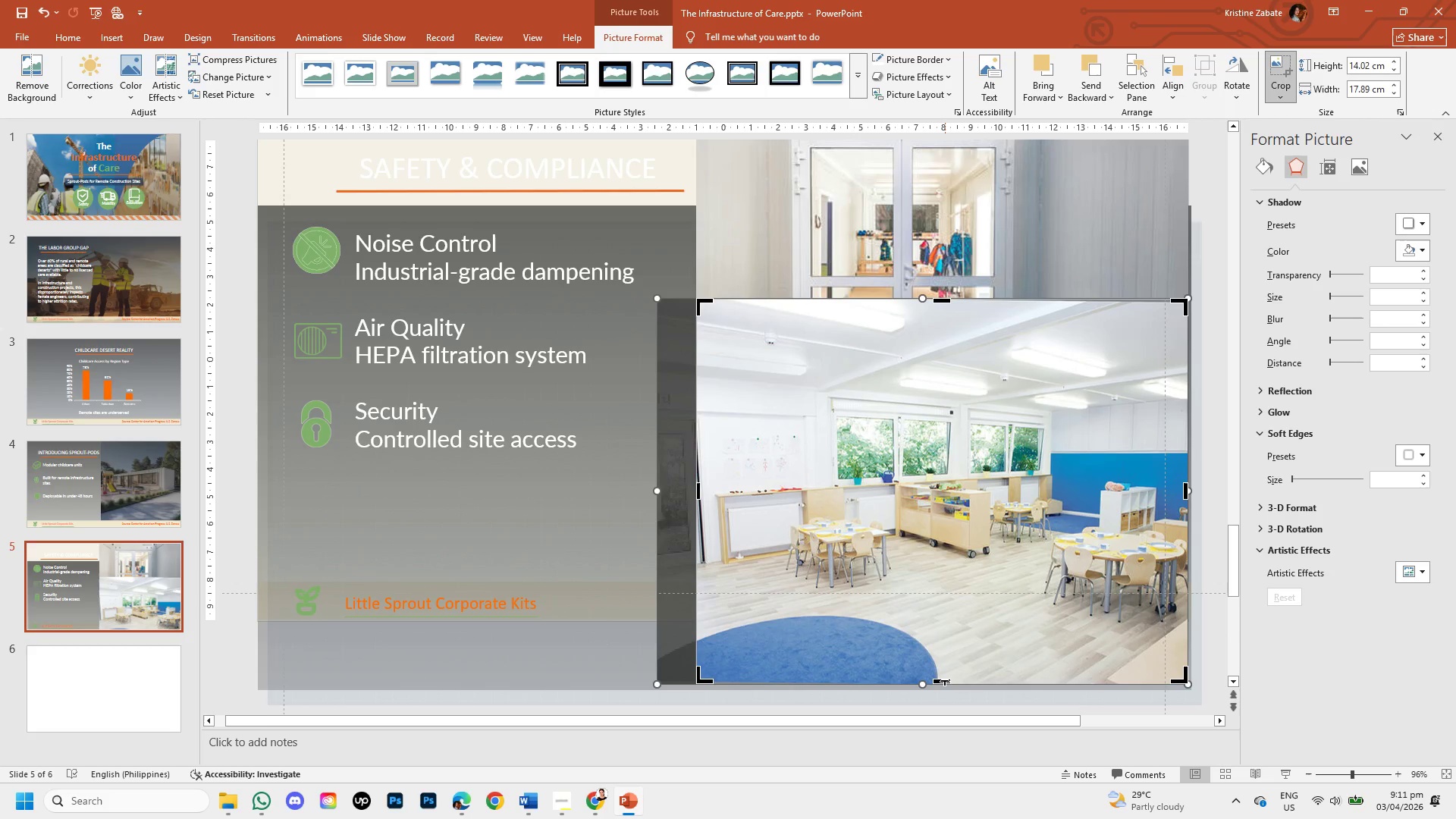 
left_click_drag(start_coordinate=[945, 680], to_coordinate=[942, 582])
 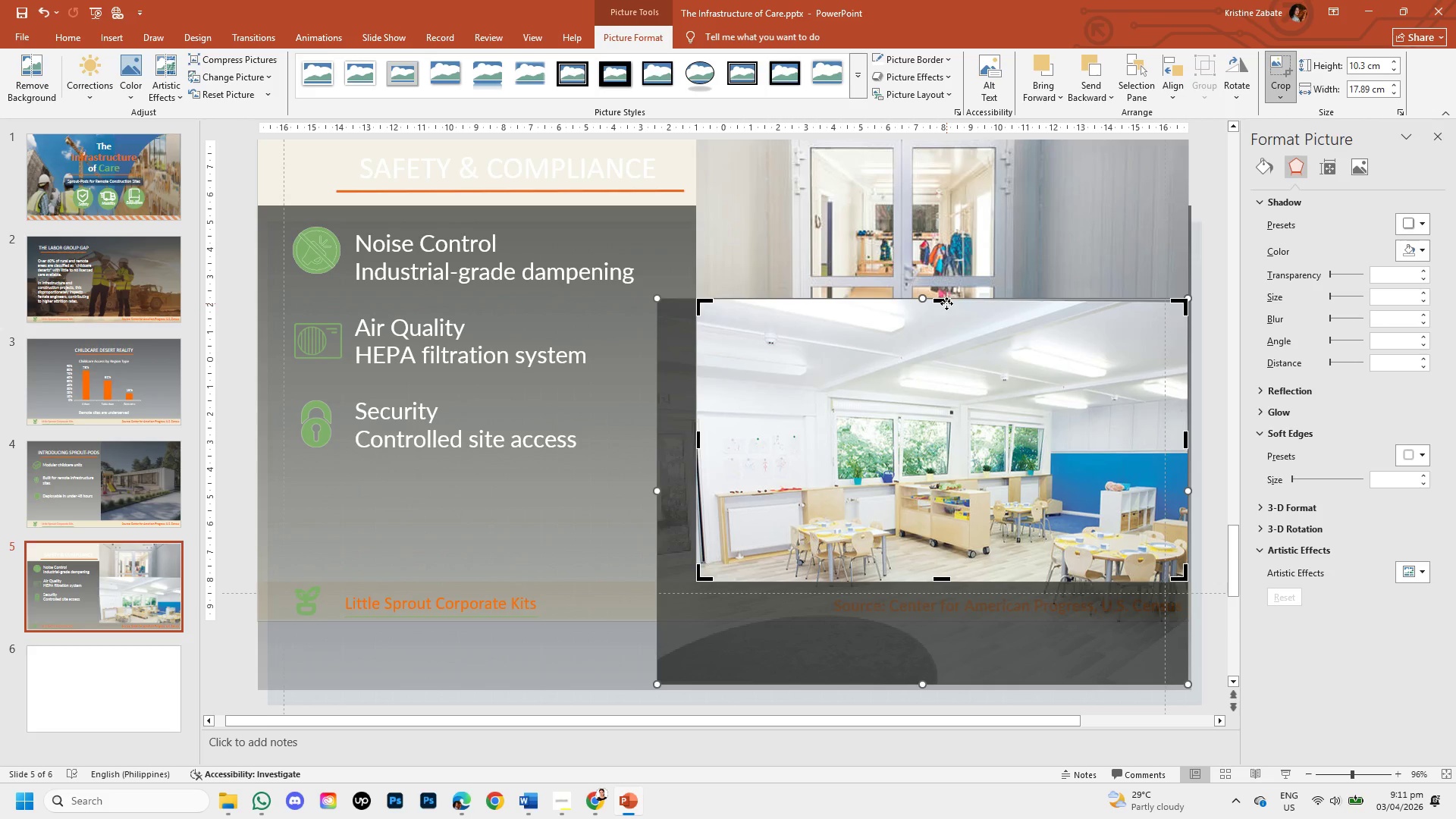 
left_click_drag(start_coordinate=[946, 302], to_coordinate=[946, 321])
 